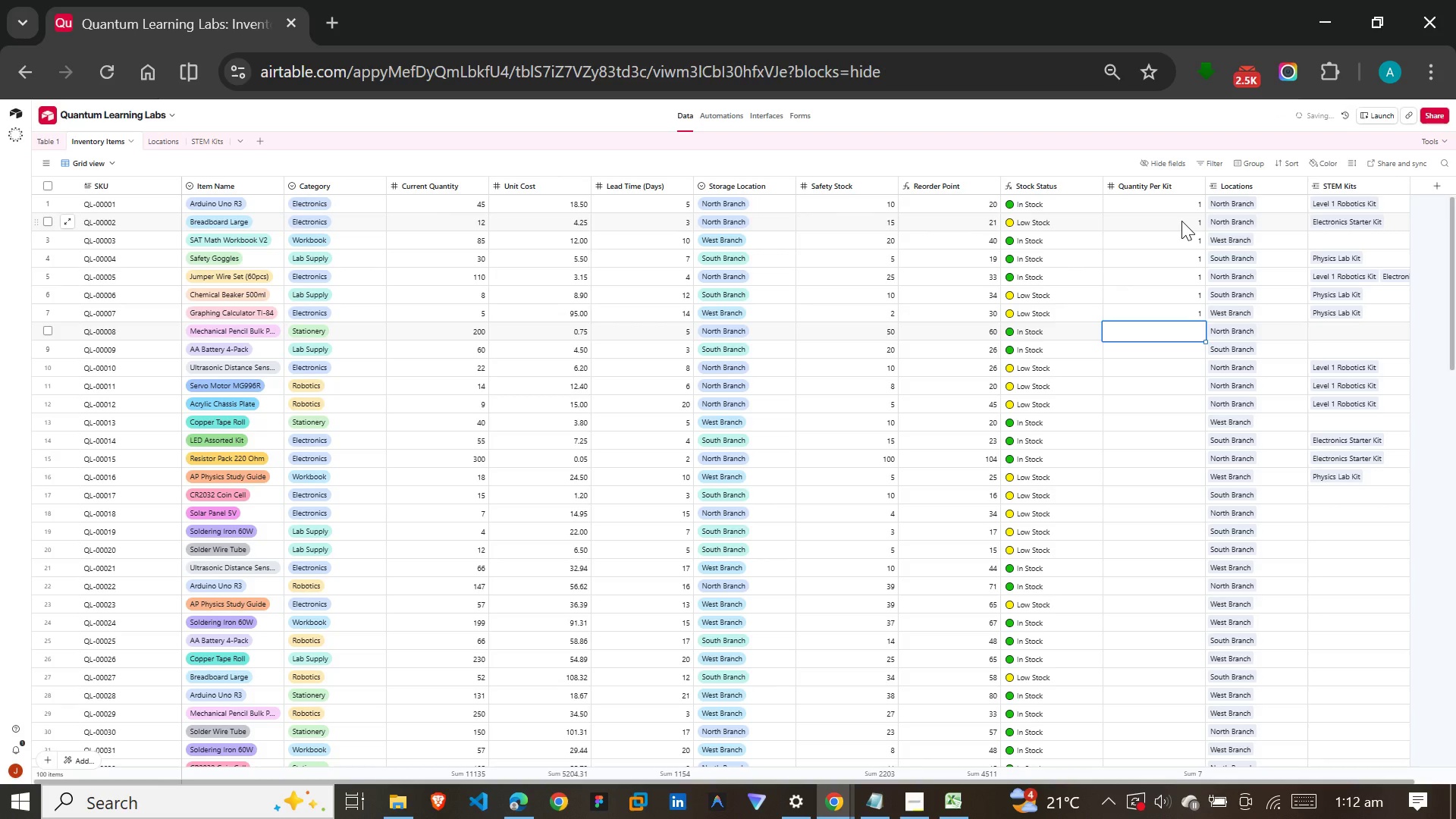 
key(Enter)
 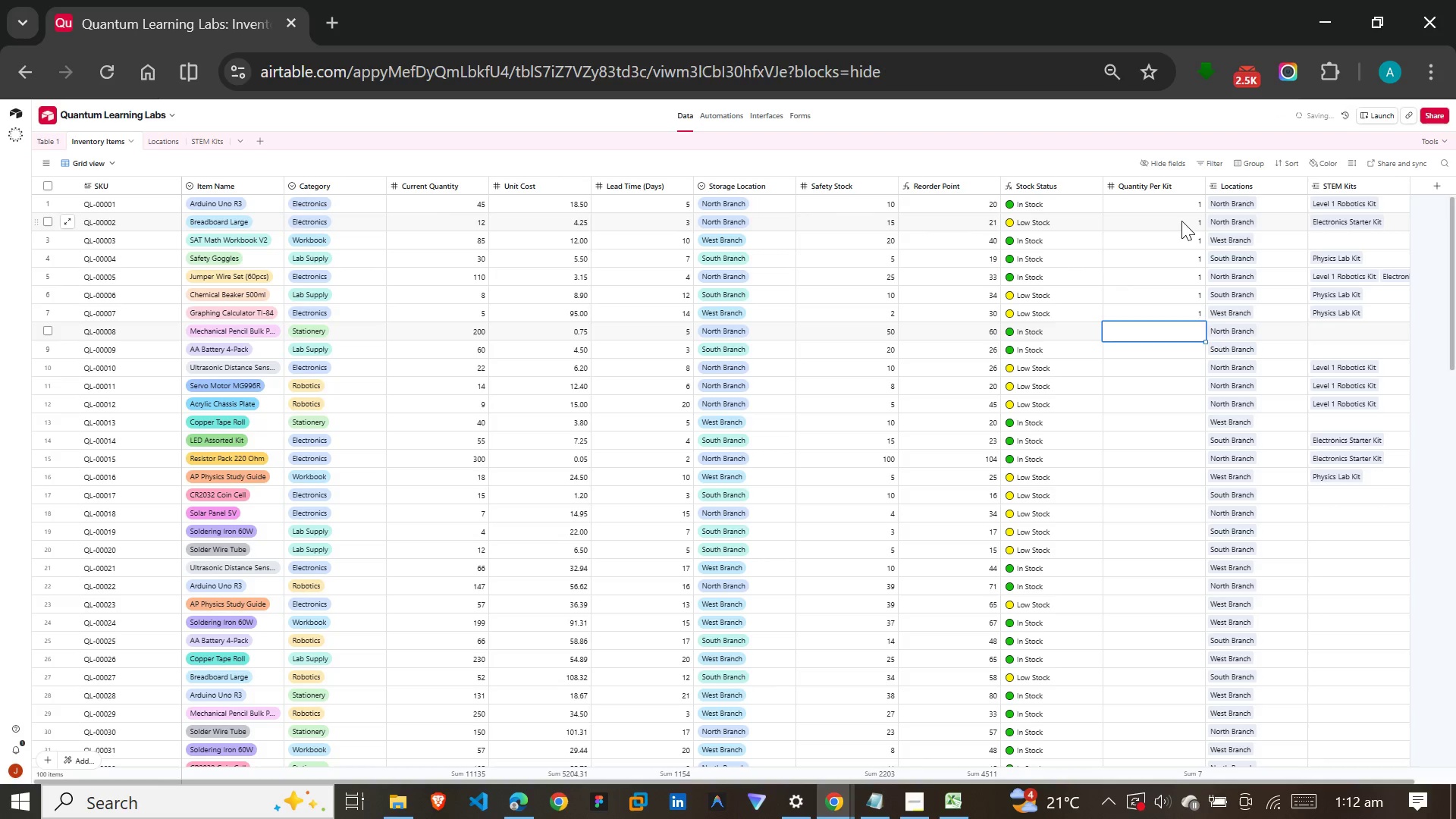 
key(1)
 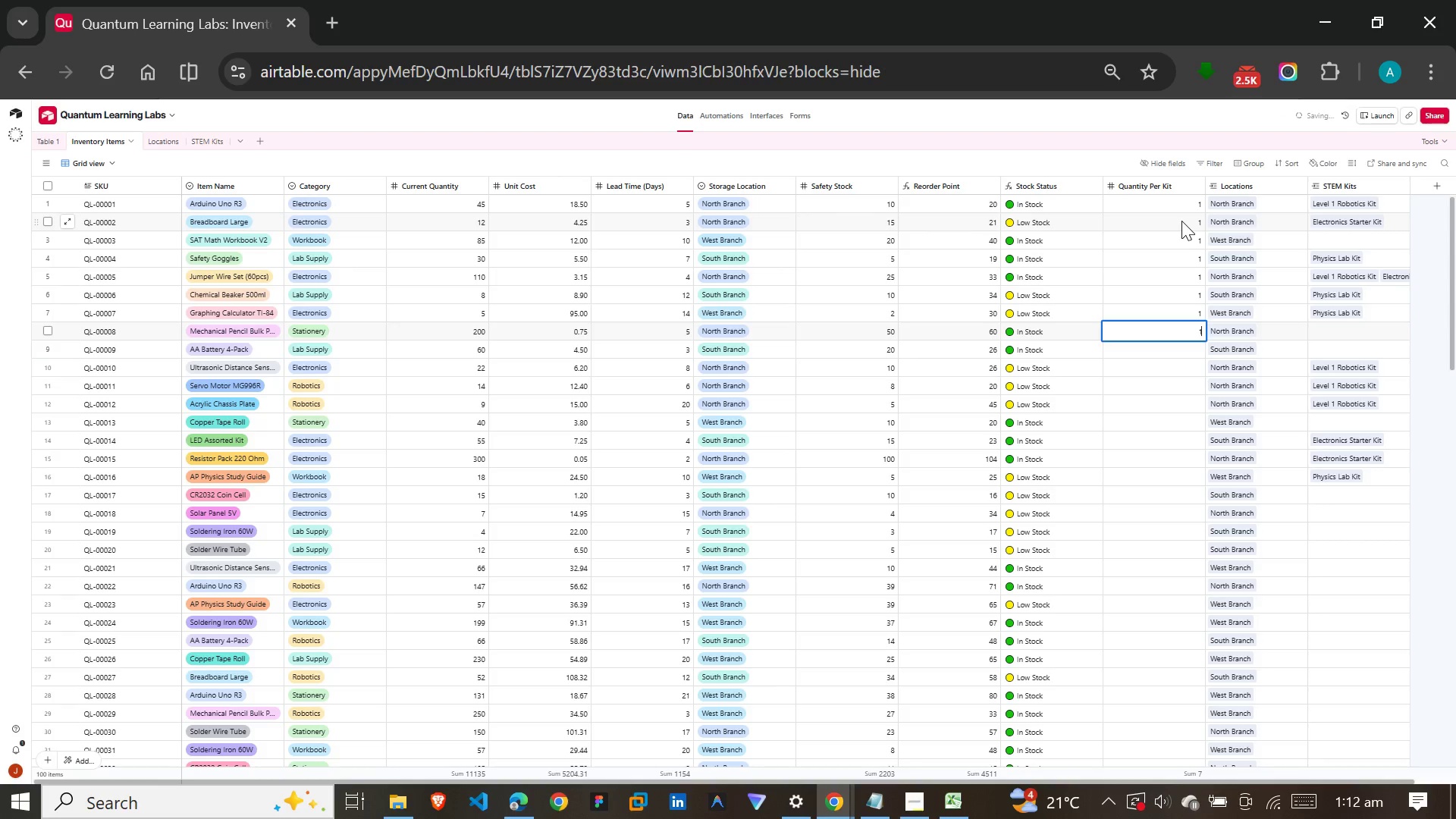 
key(Enter)
 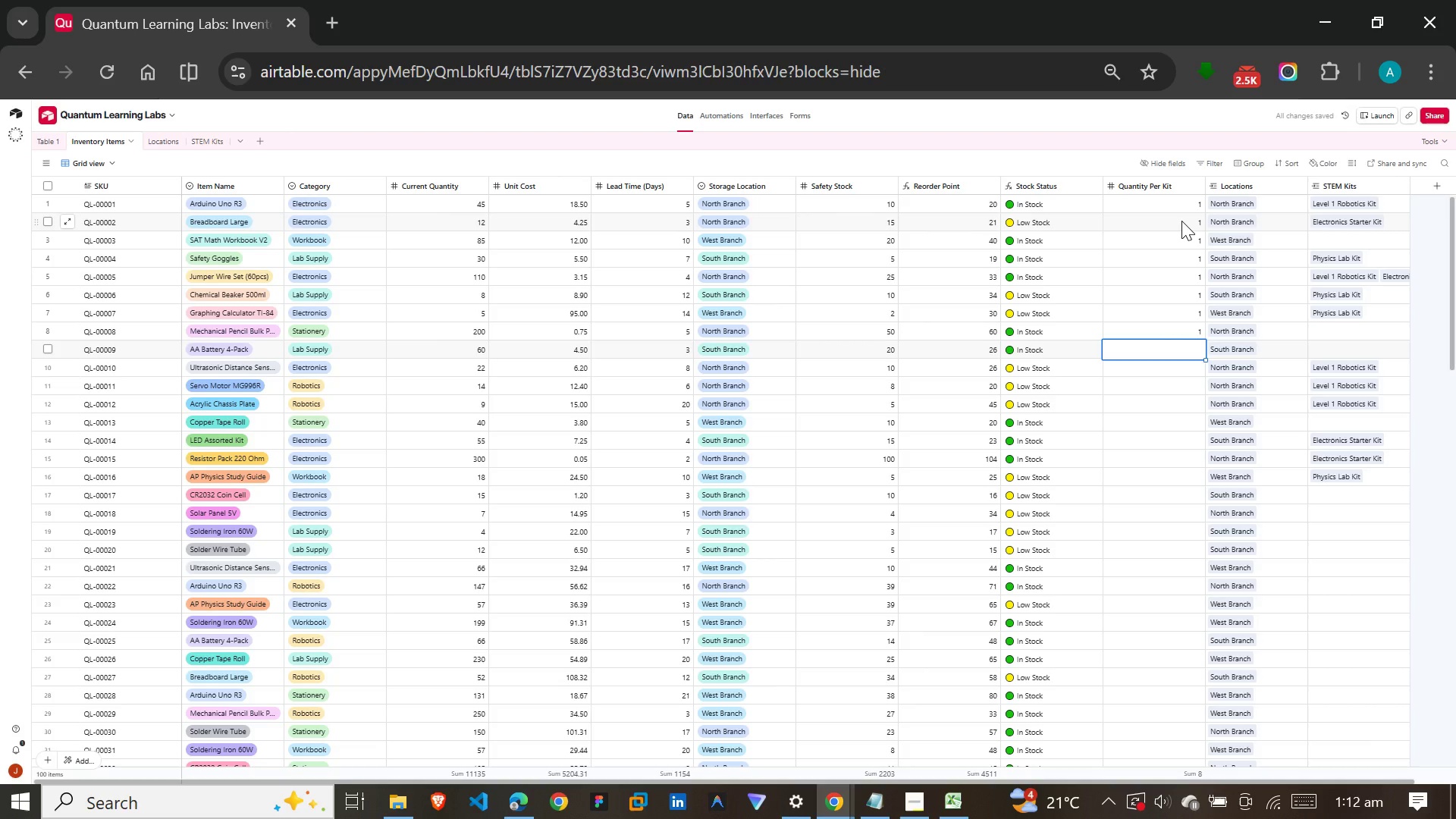 
key(1)
 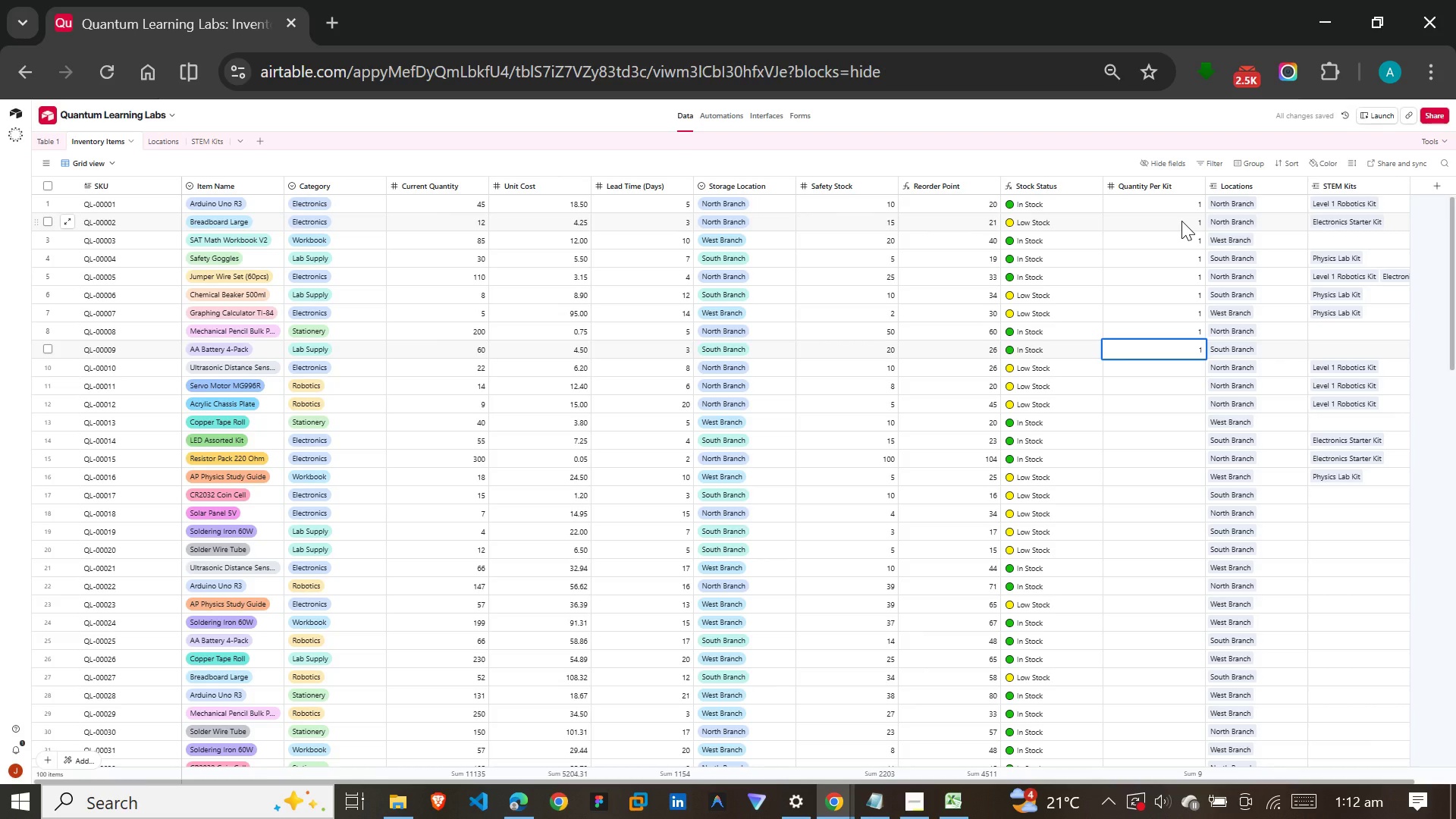 
key(Enter)
 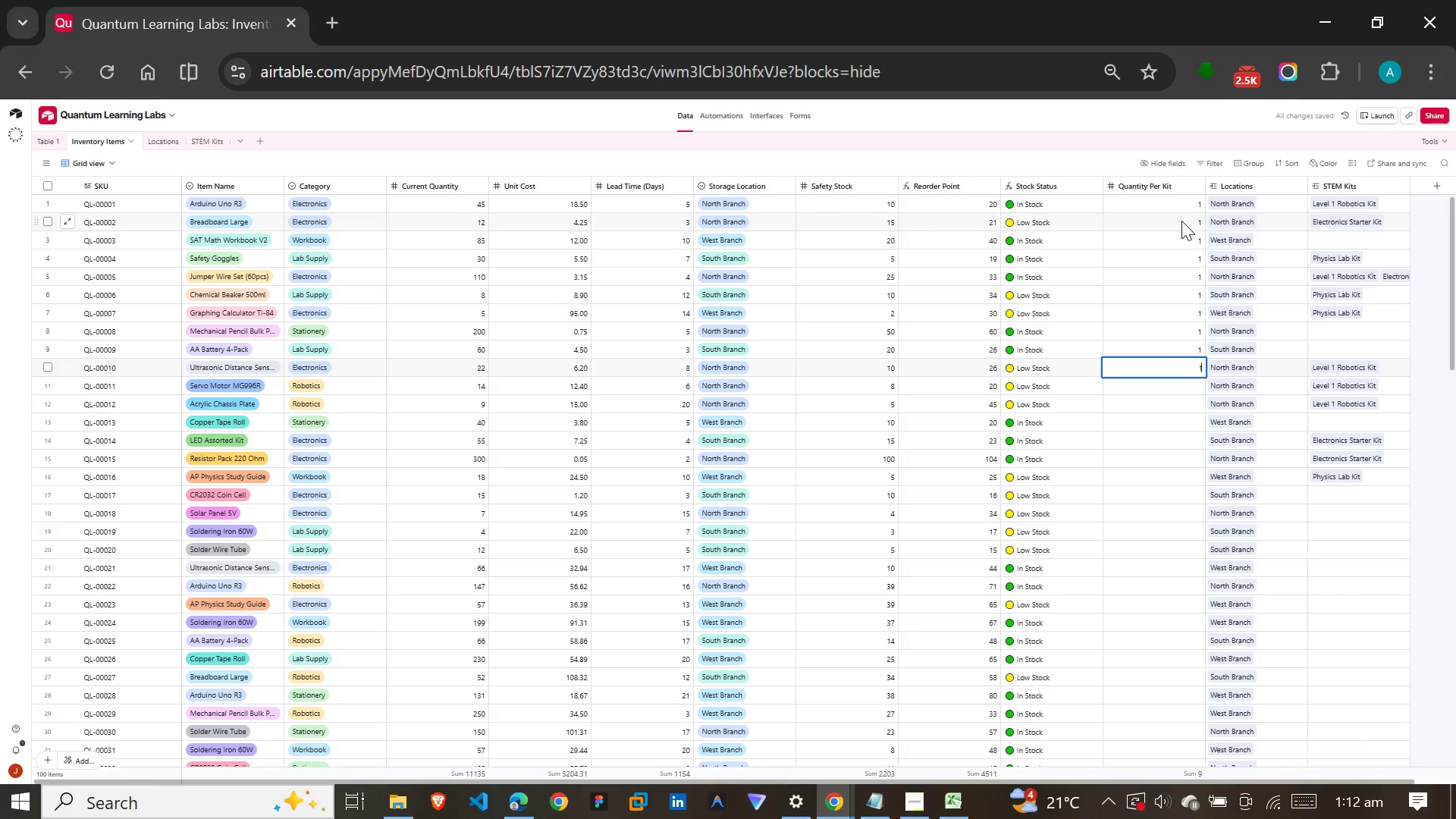 
key(1)
 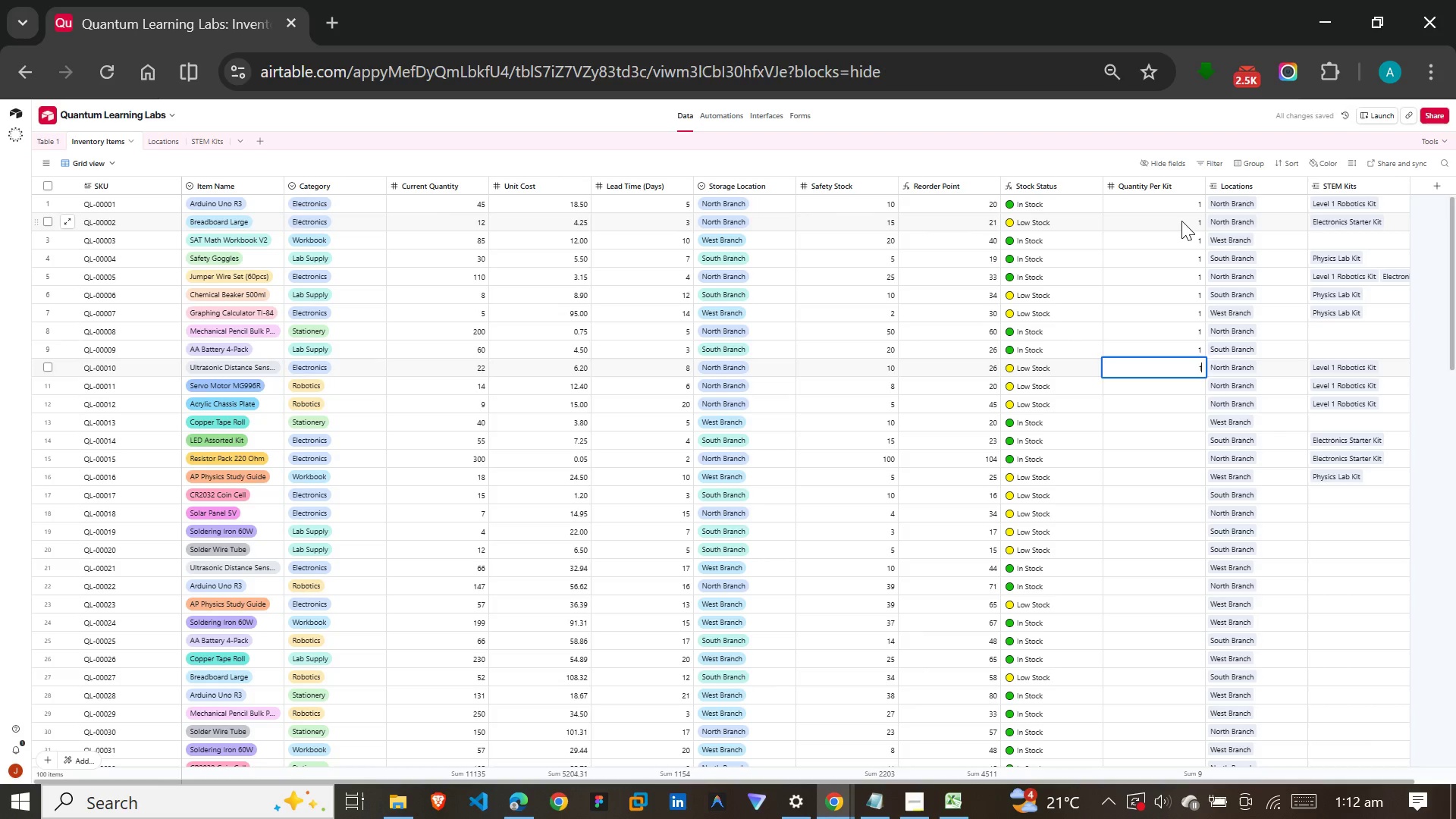 
key(Enter)
 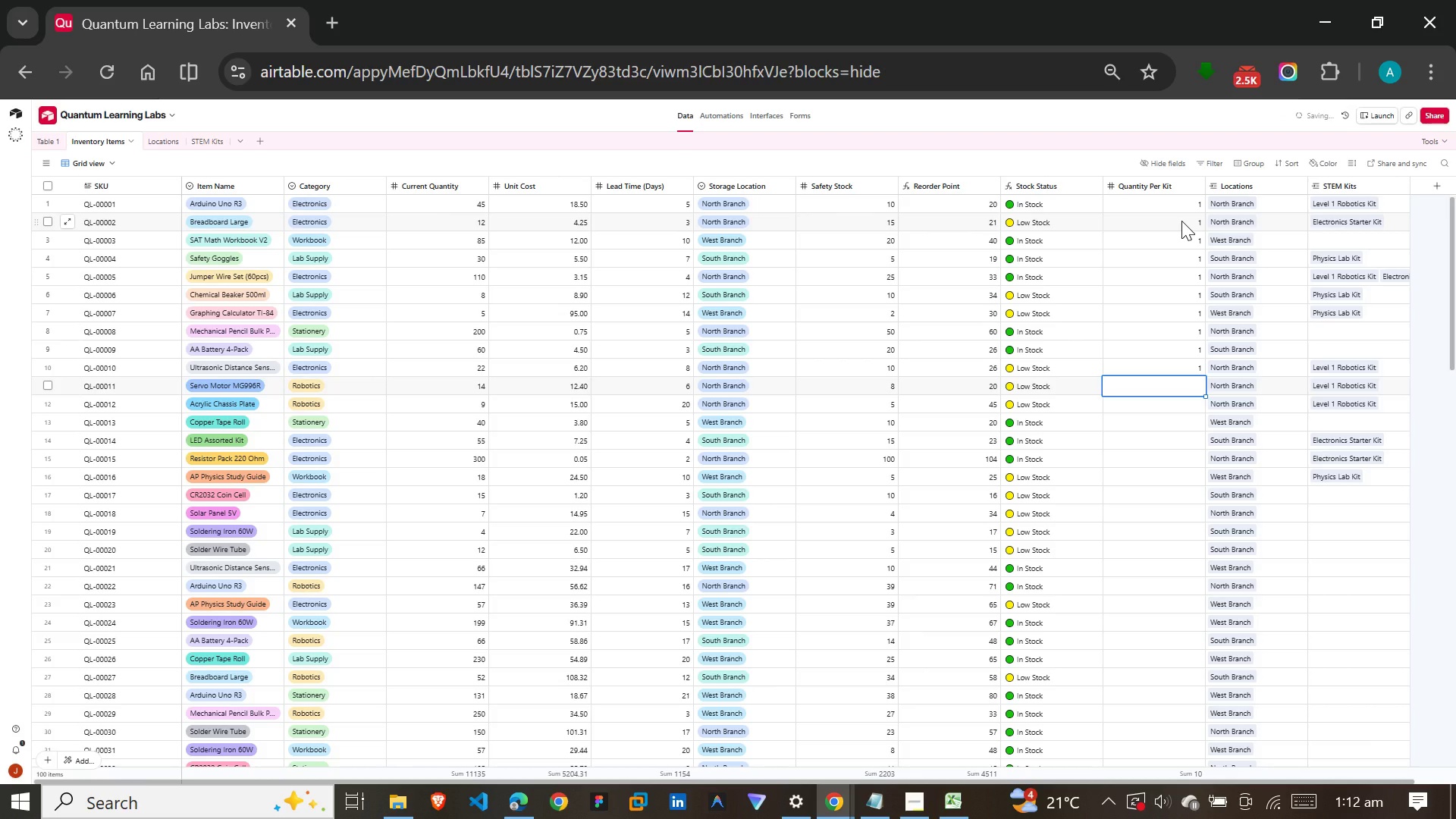 
key(2)
 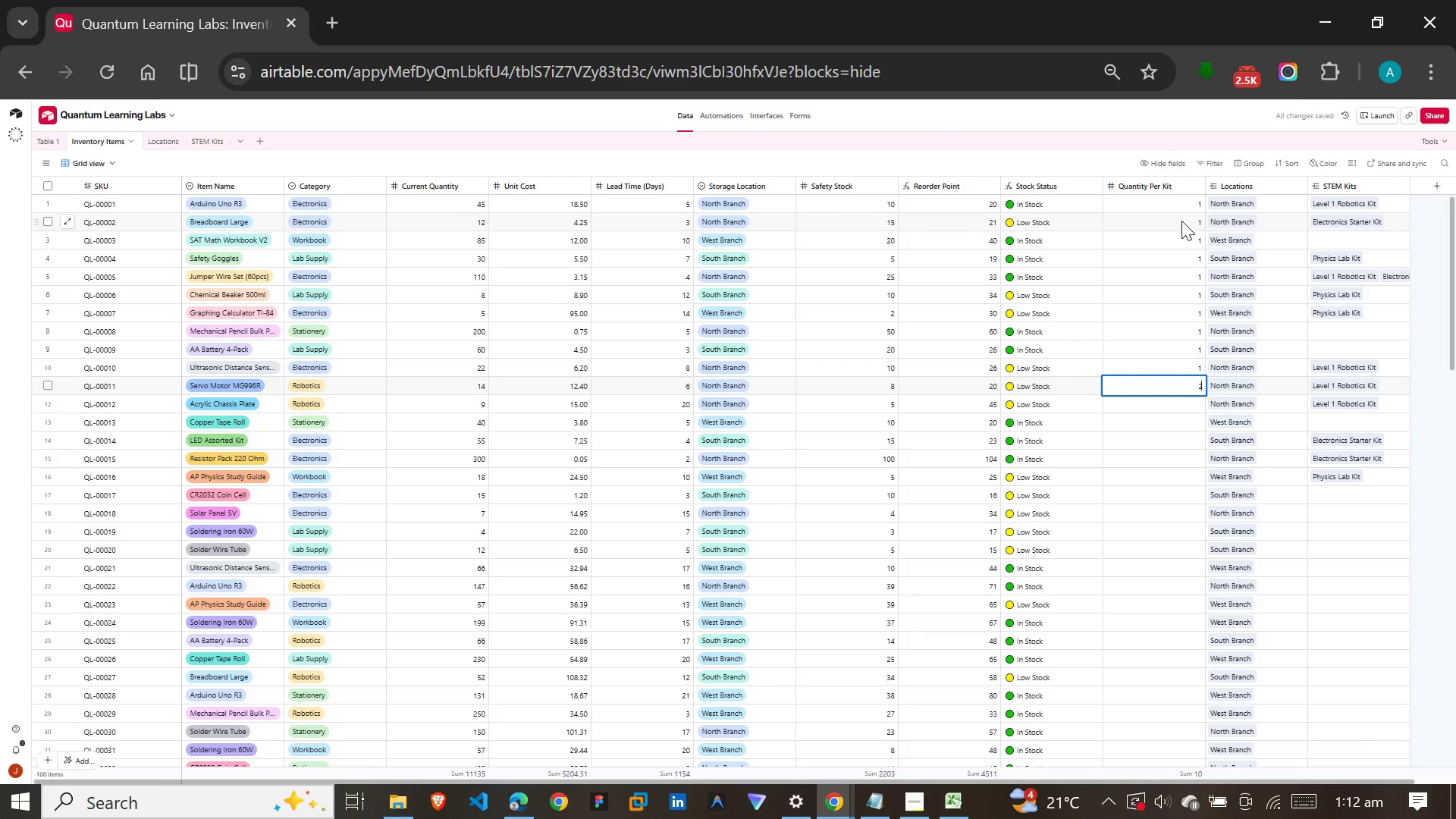 
key(Enter)
 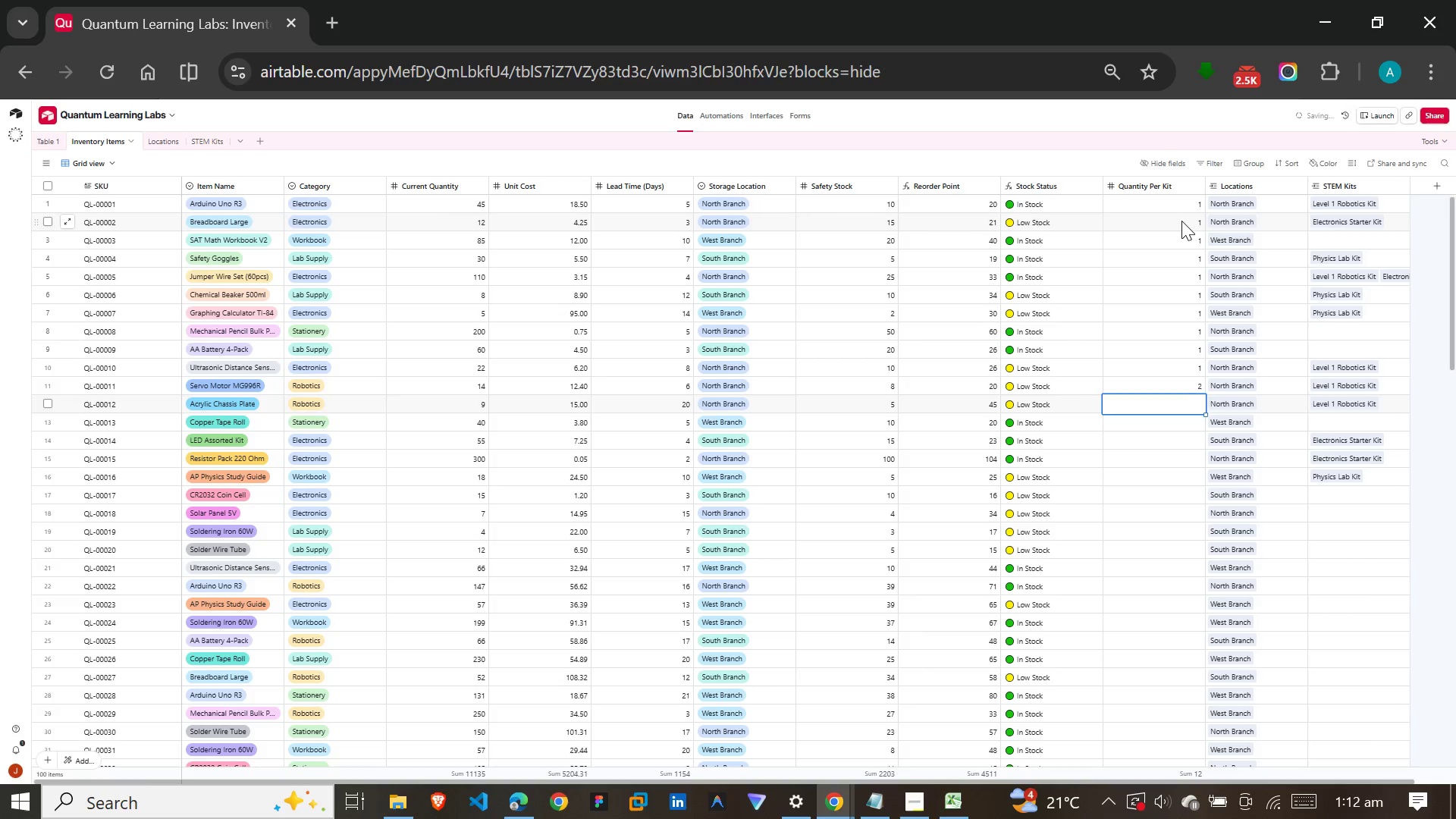 
key(1)
 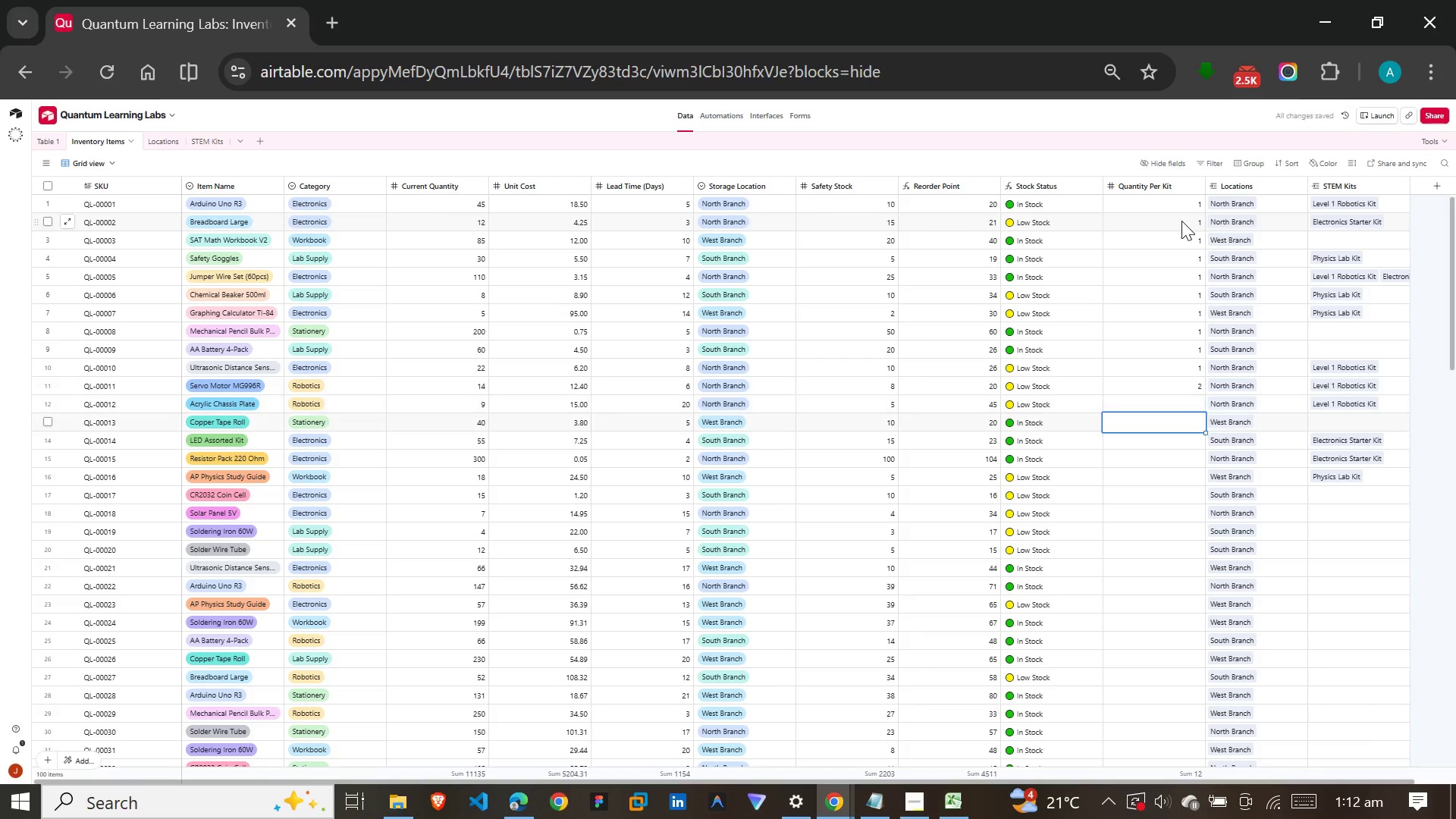 
key(Enter)
 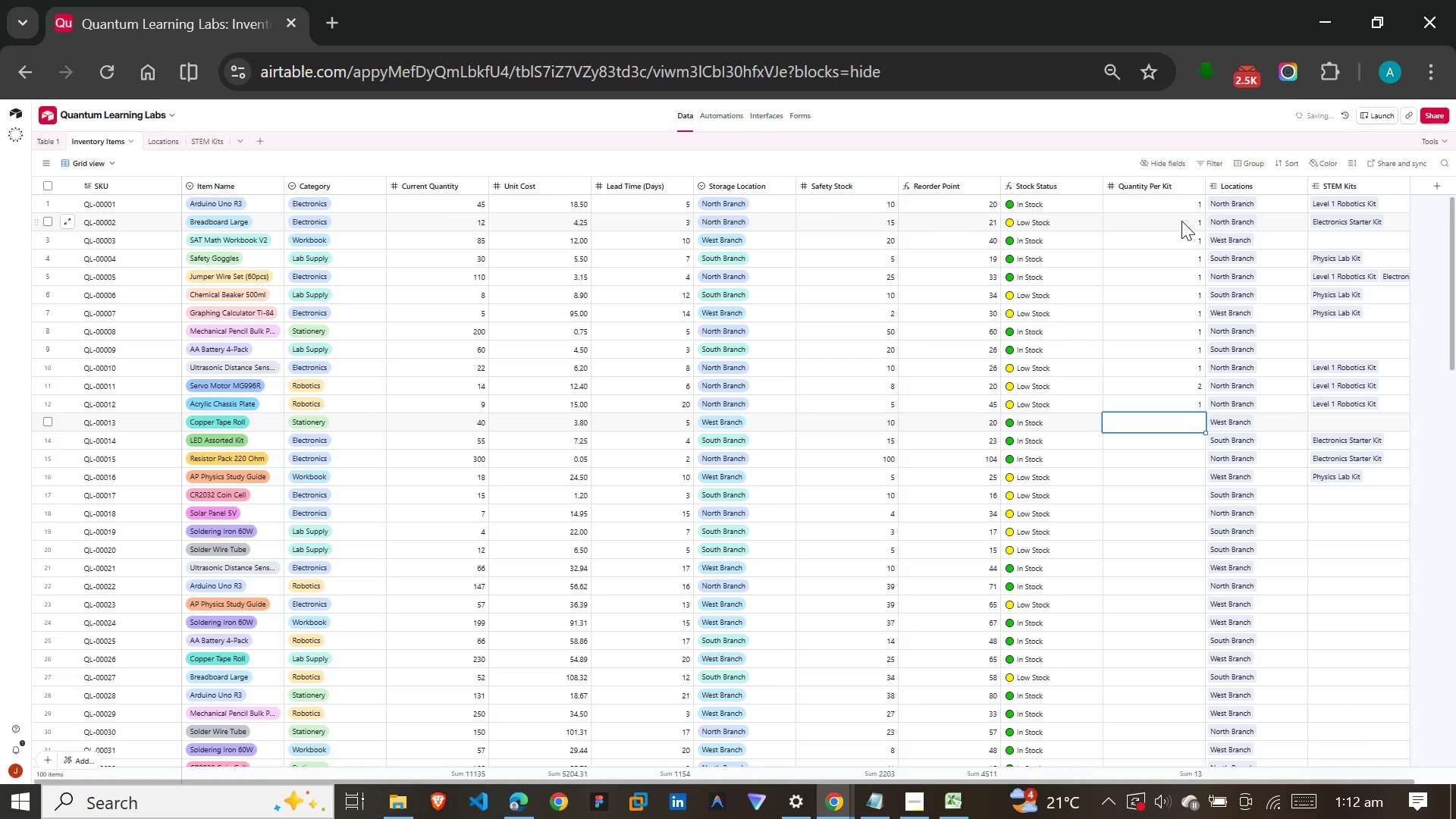 
key(1)
 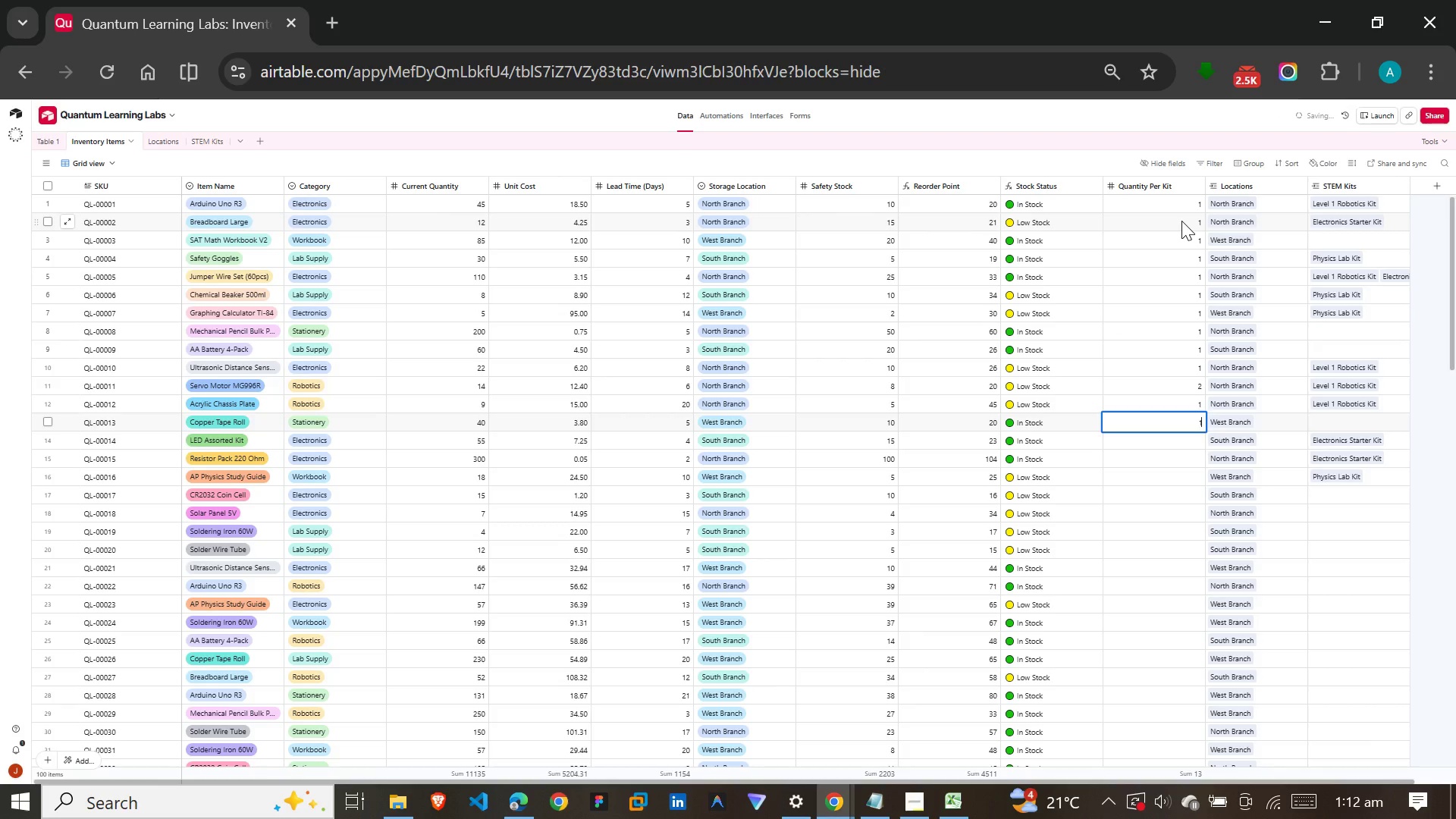 
key(Enter)
 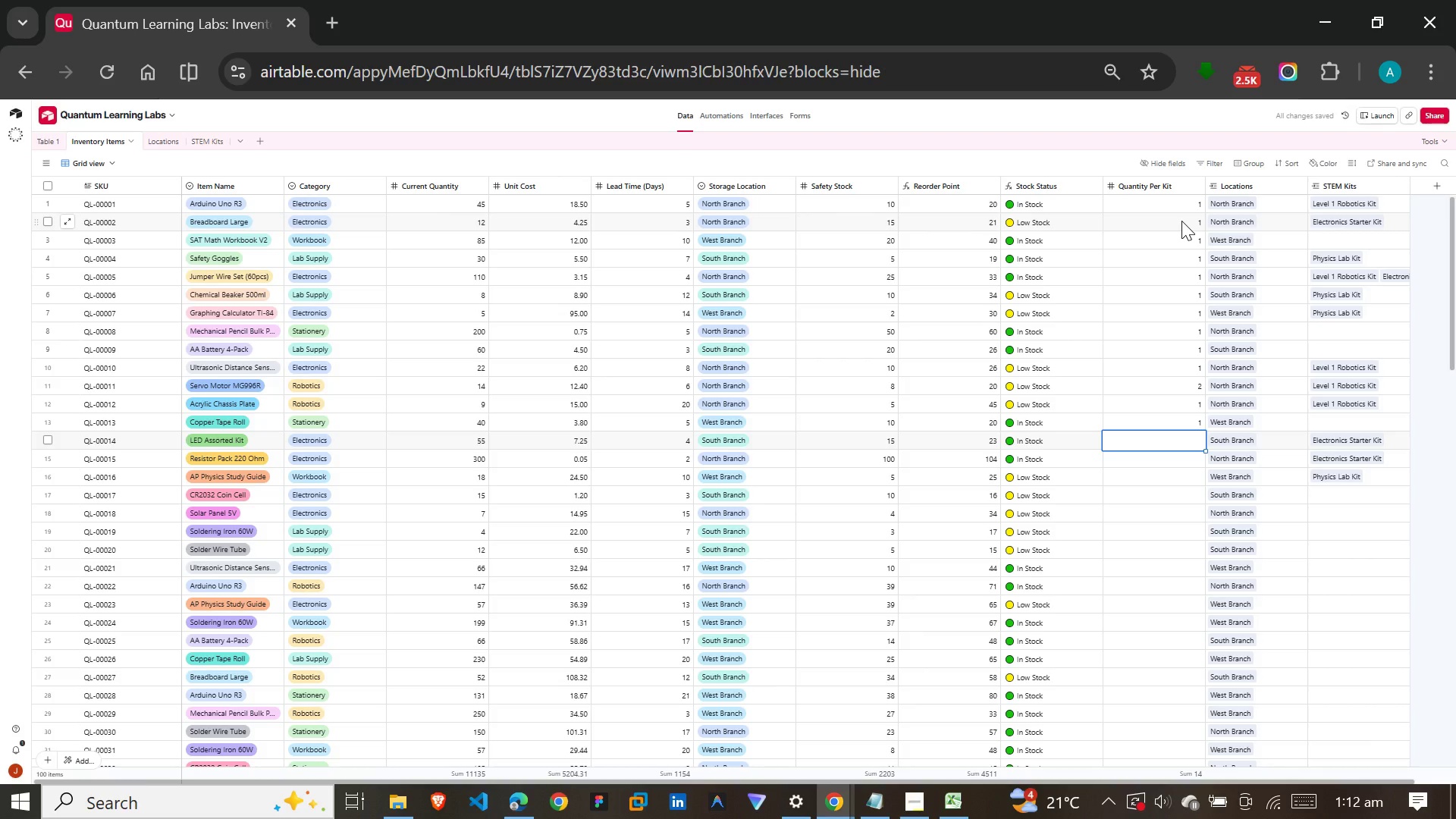 
key(1)
 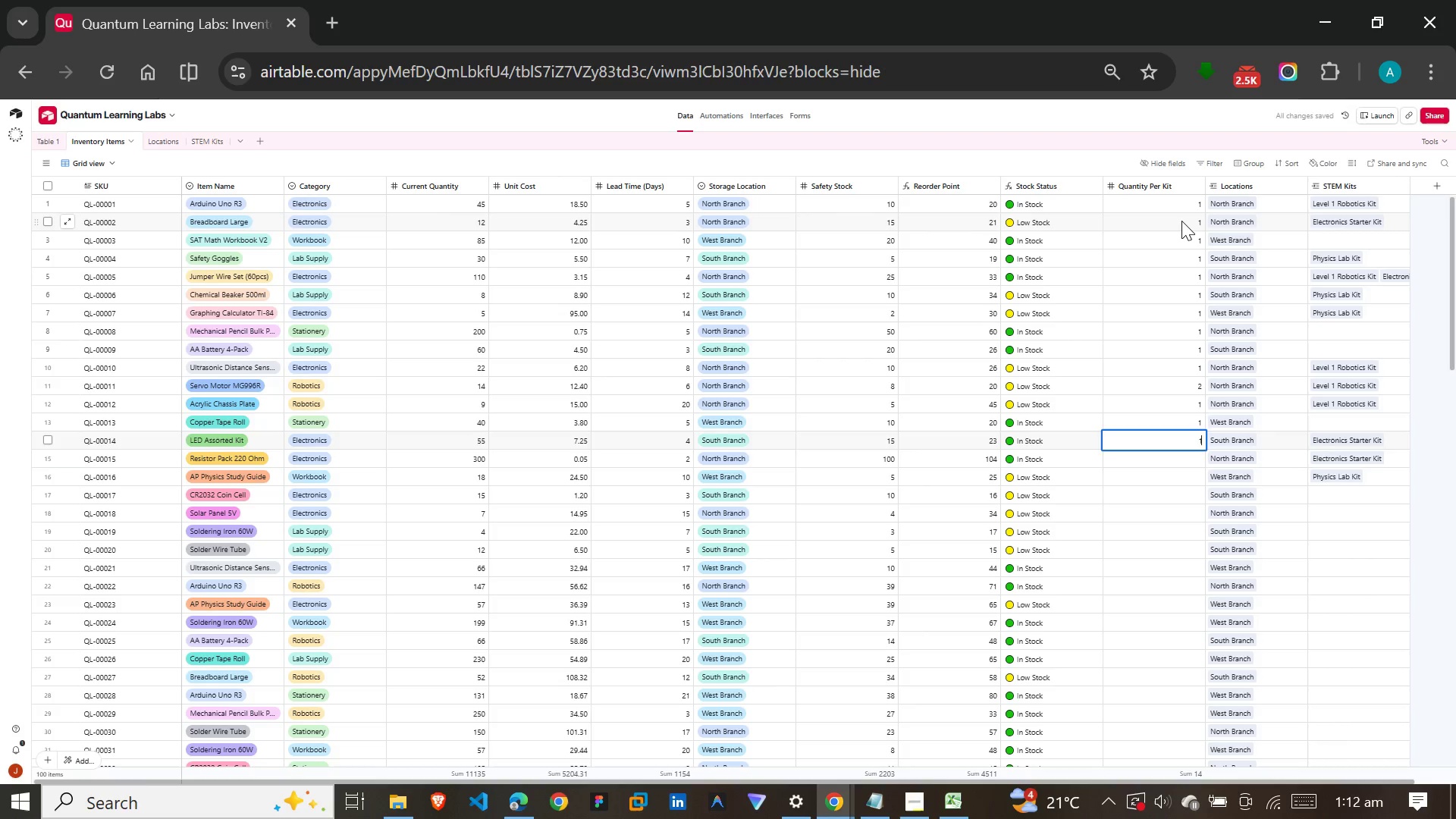 
key(Enter)
 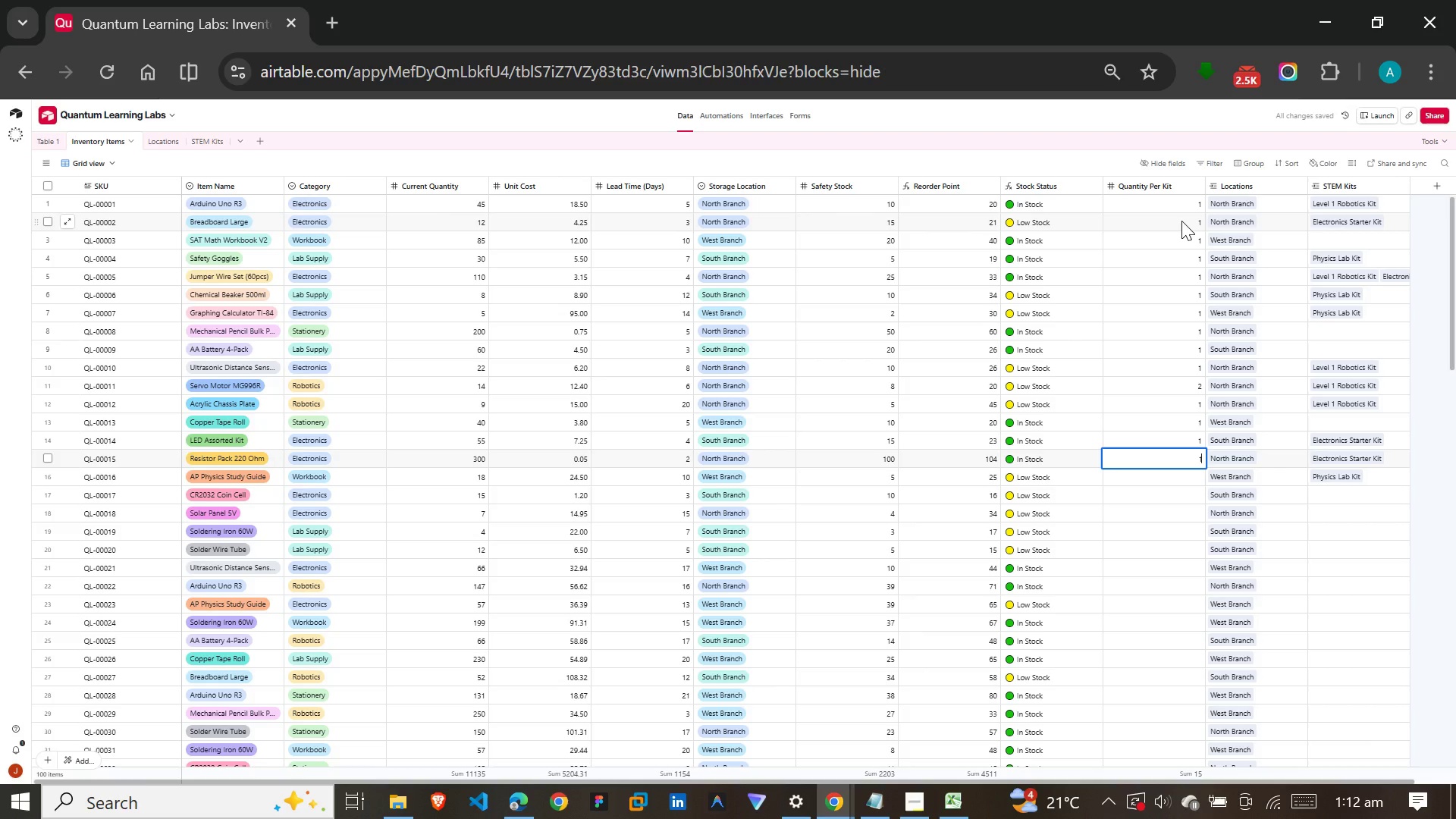 
key(1)
 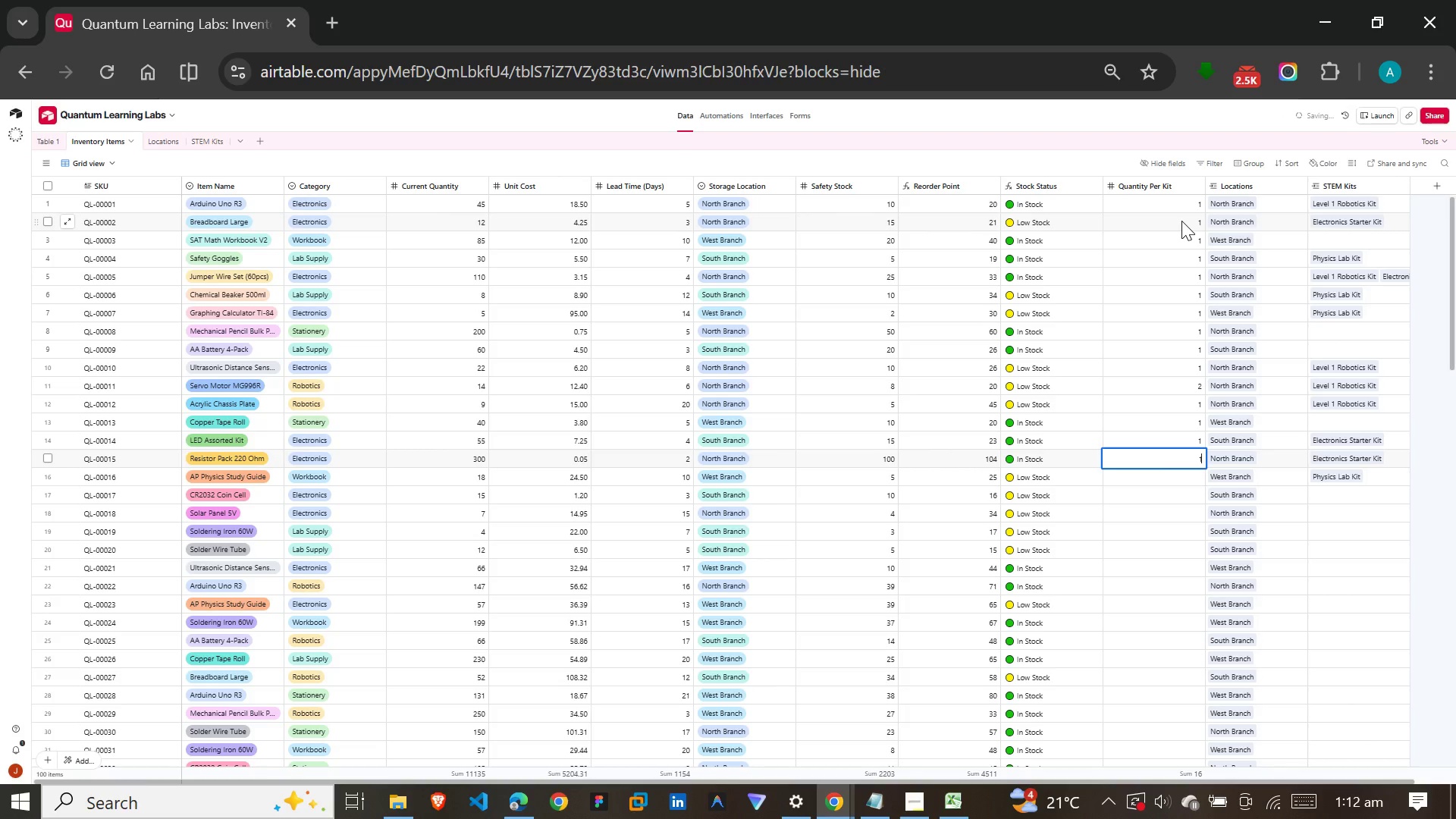 
key(Backspace)
 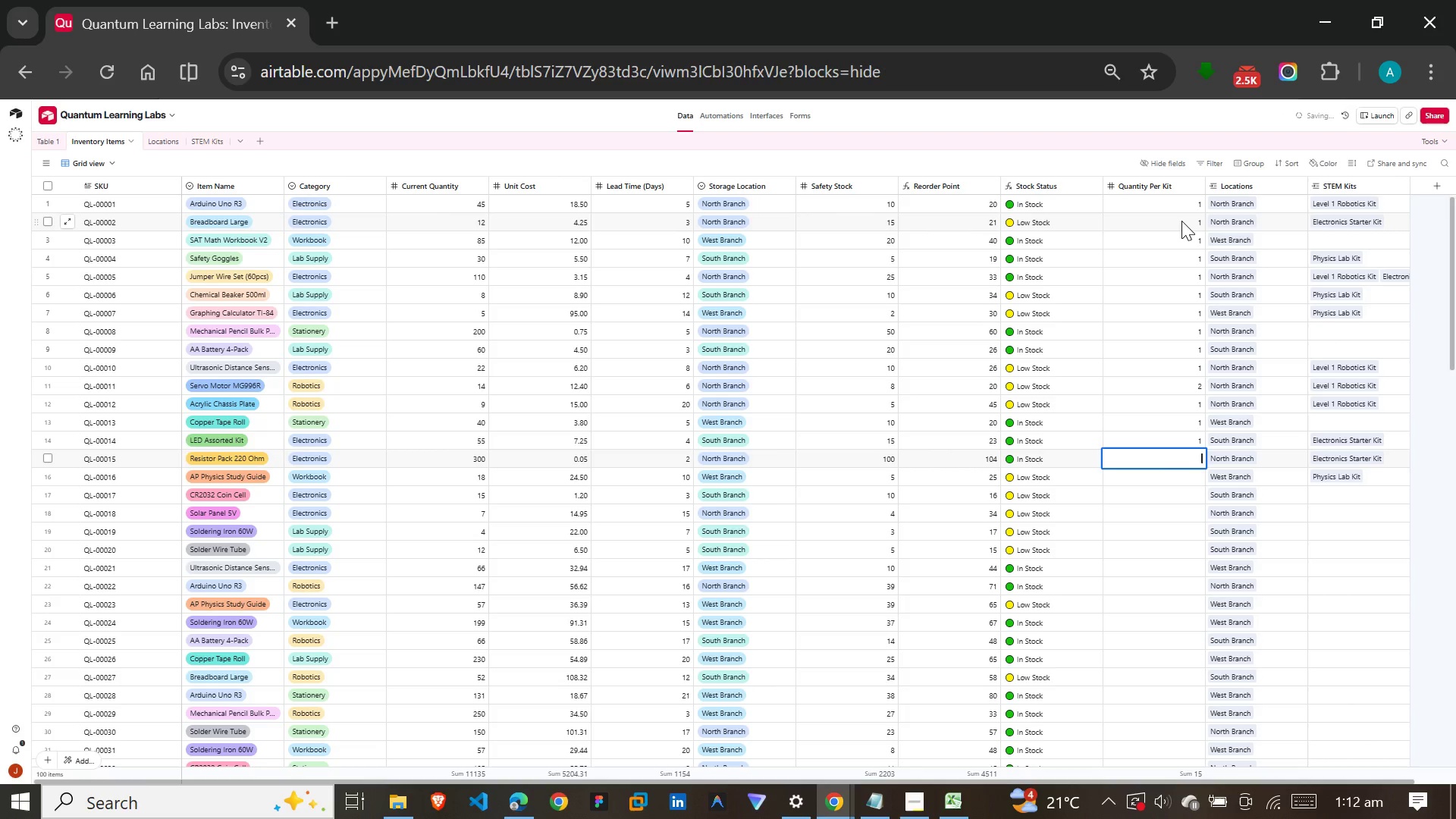 
key(2)
 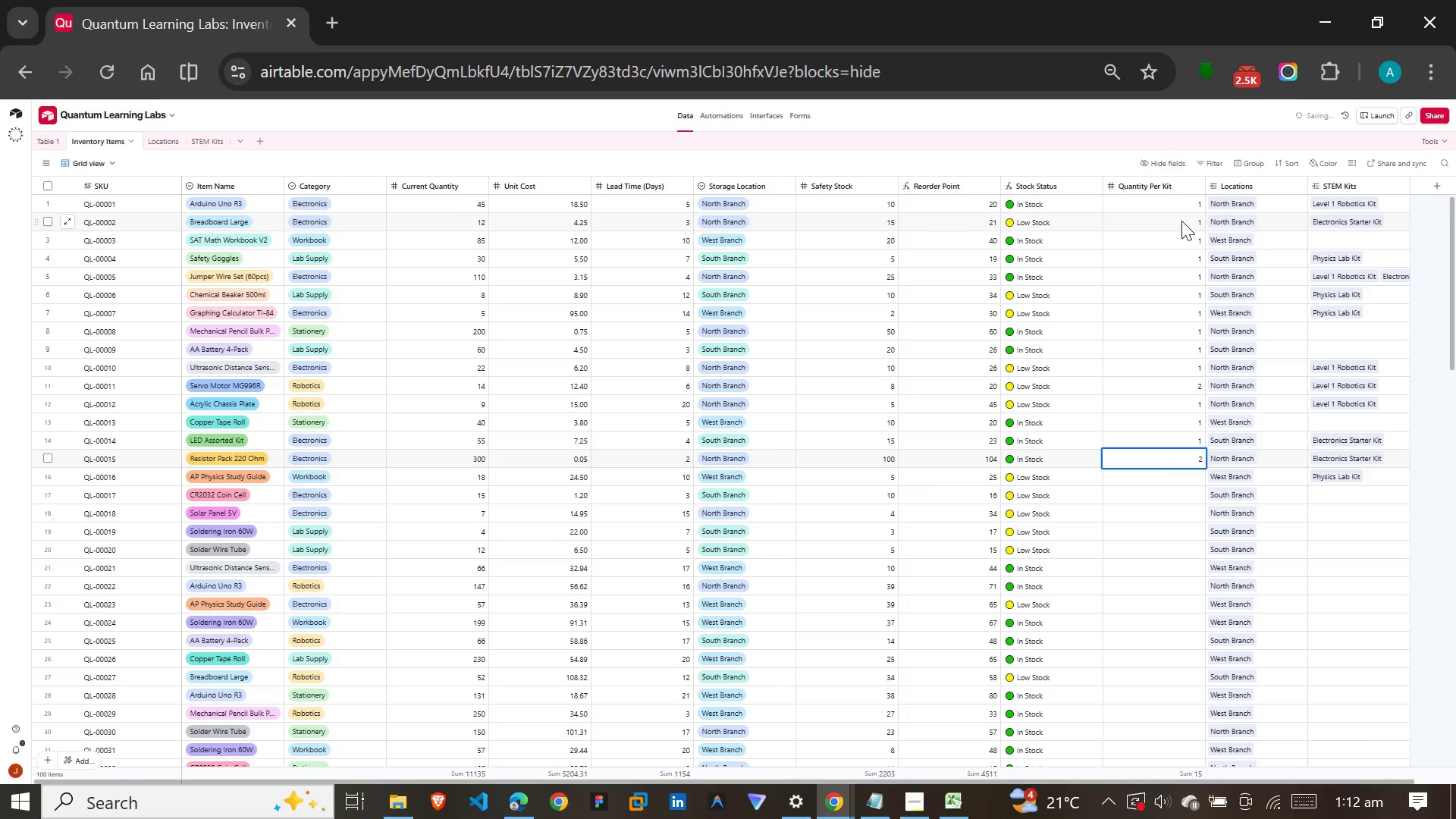 
key(Enter)
 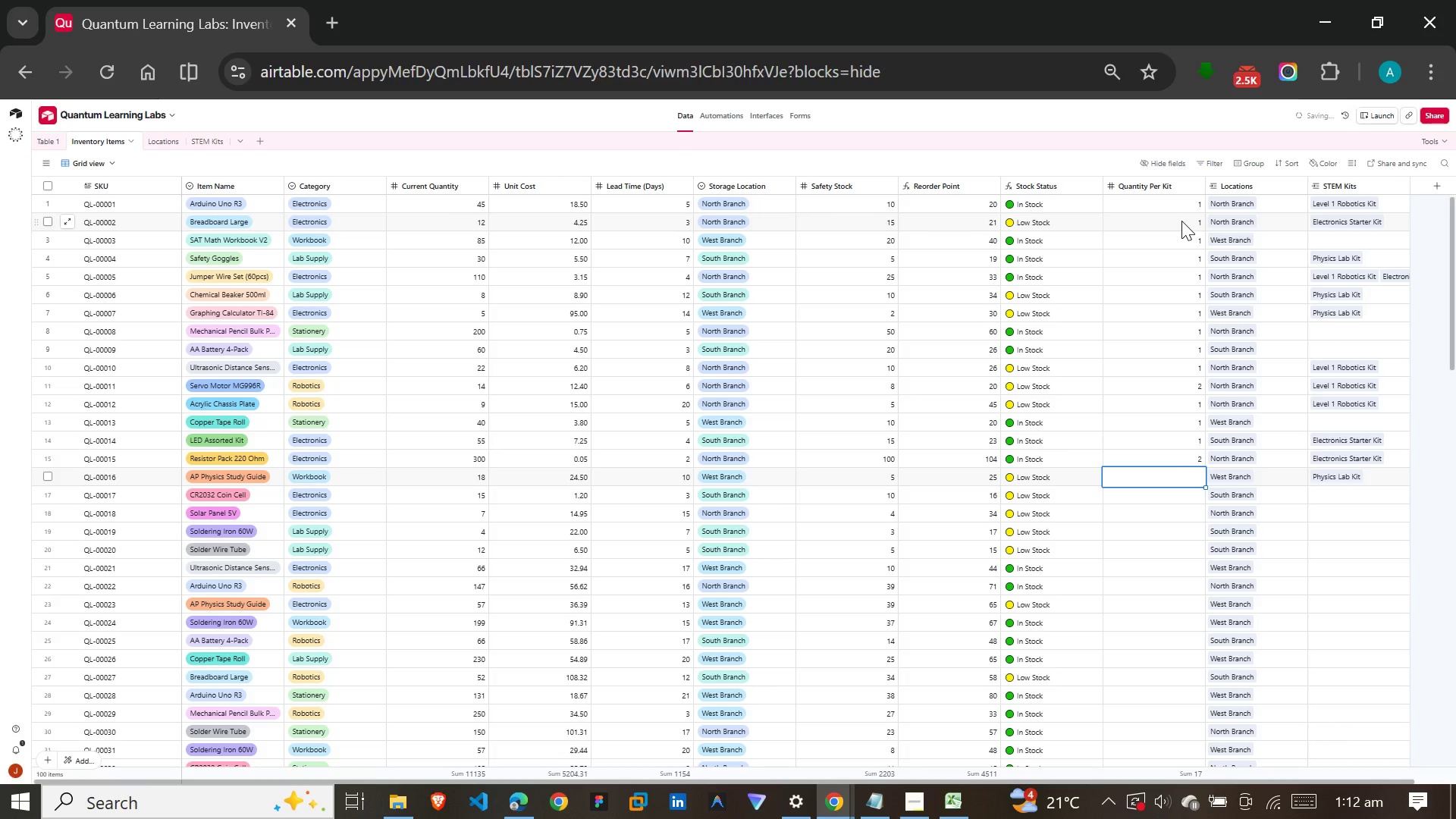 
key(1)
 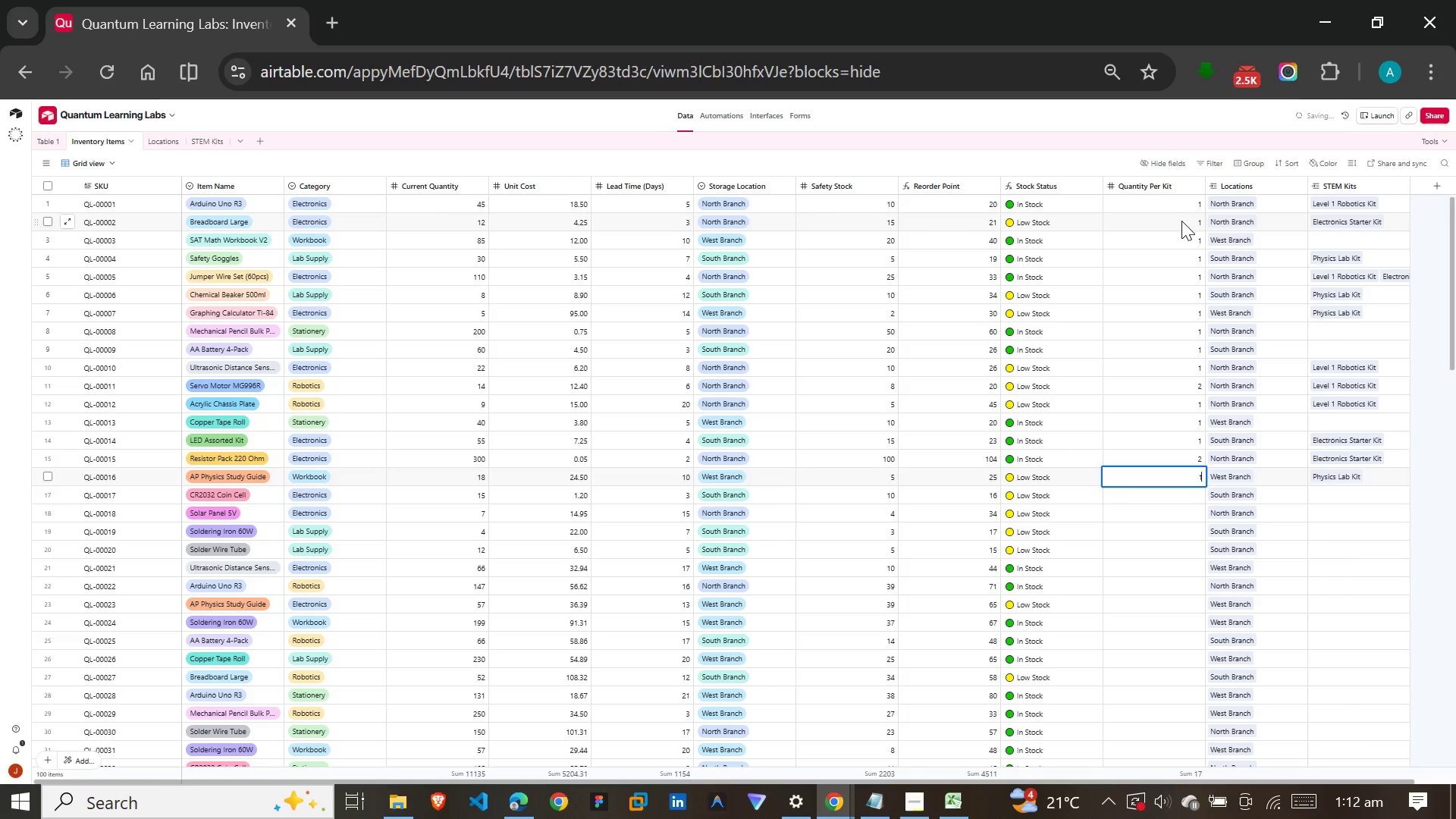 
key(Enter)
 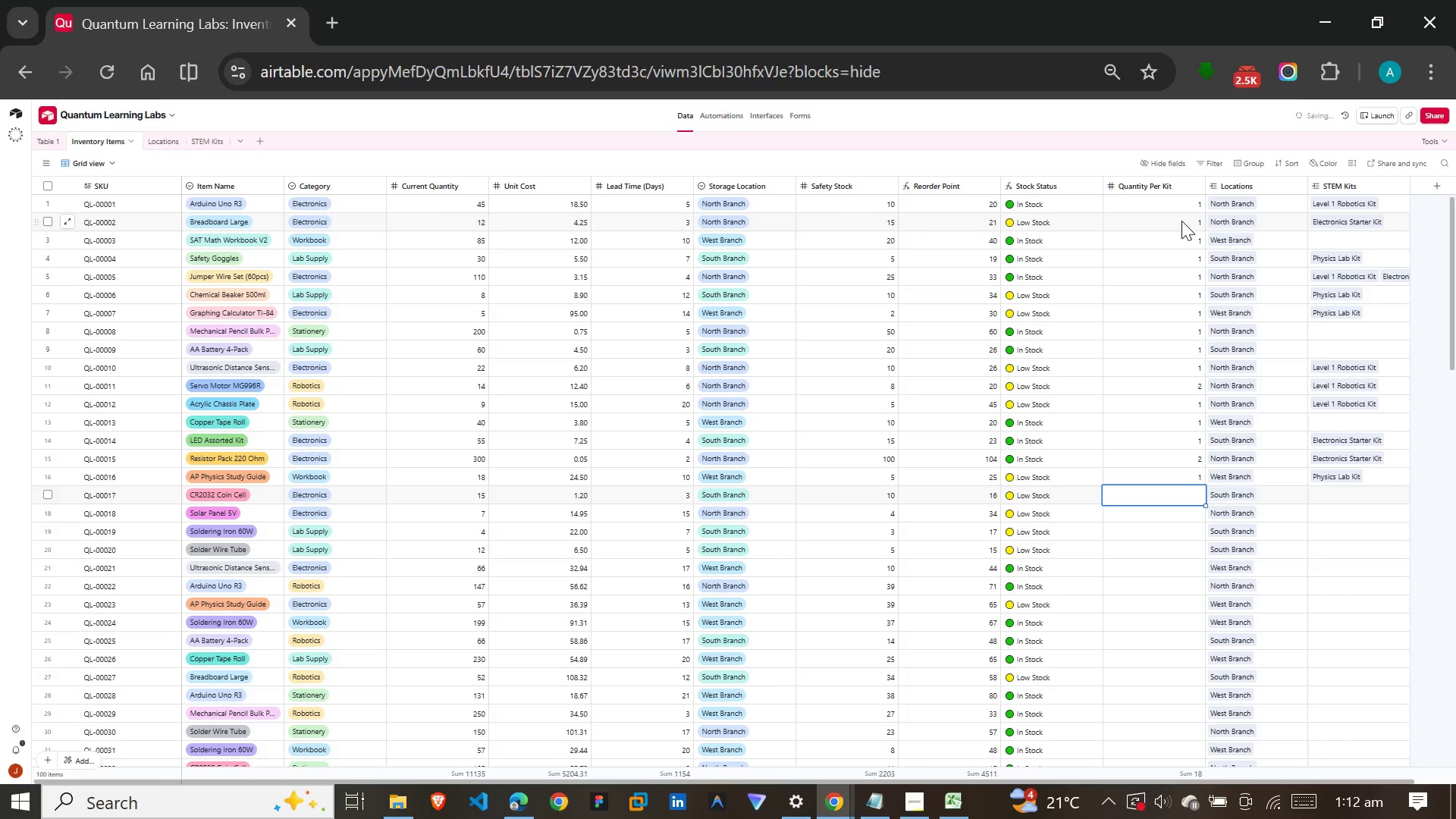 
key(1)
 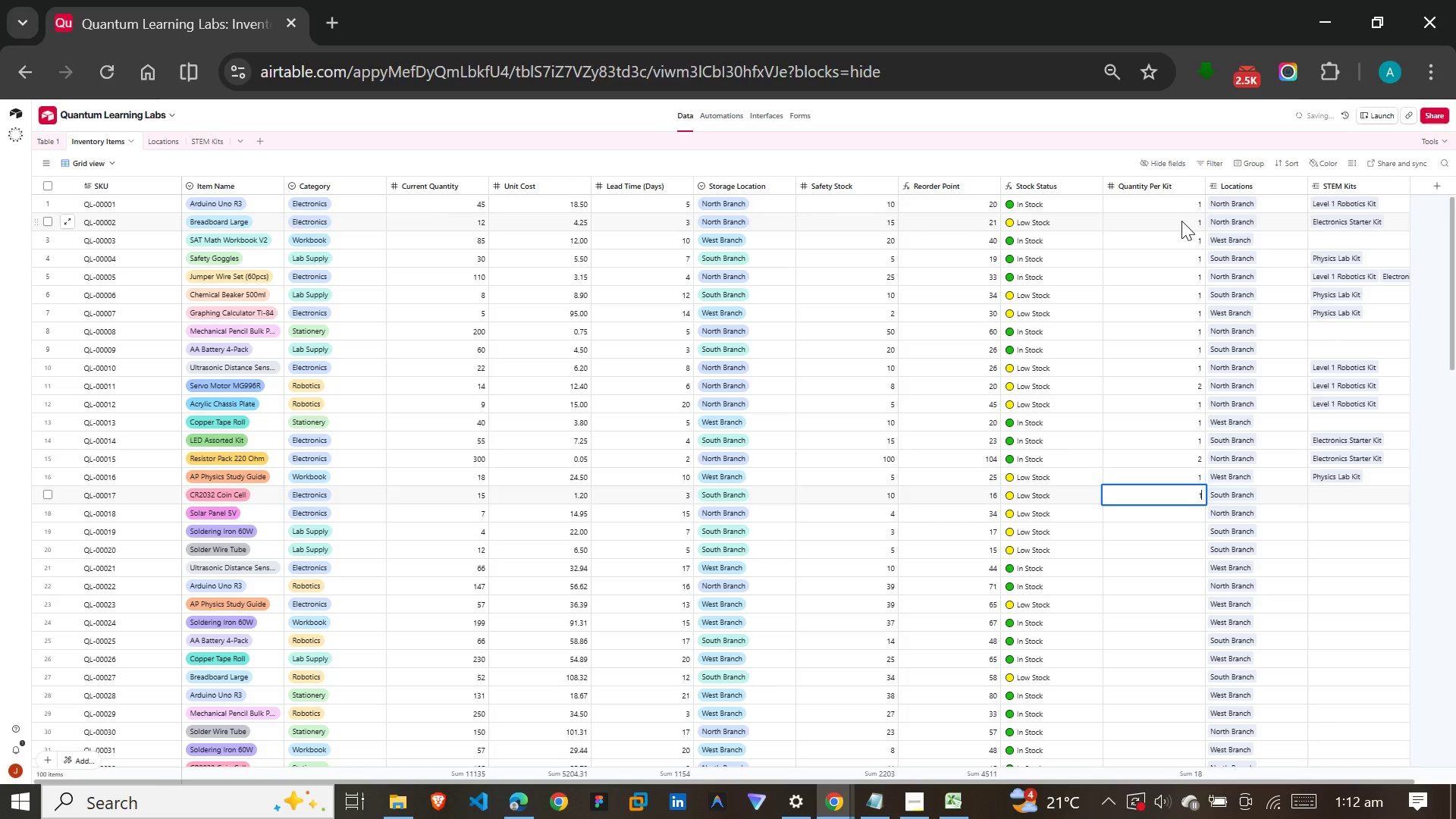 
key(Enter)
 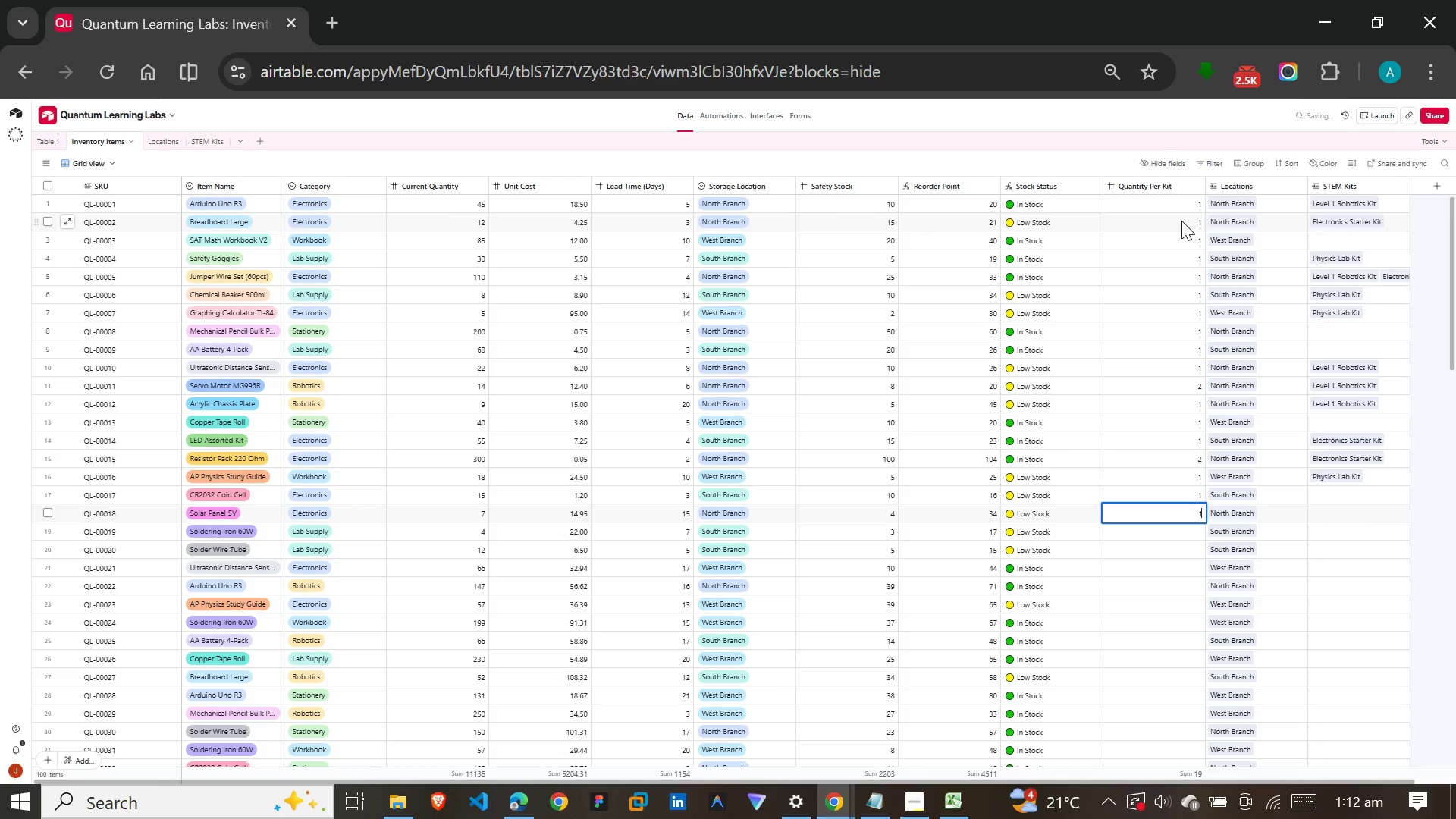 
key(1)
 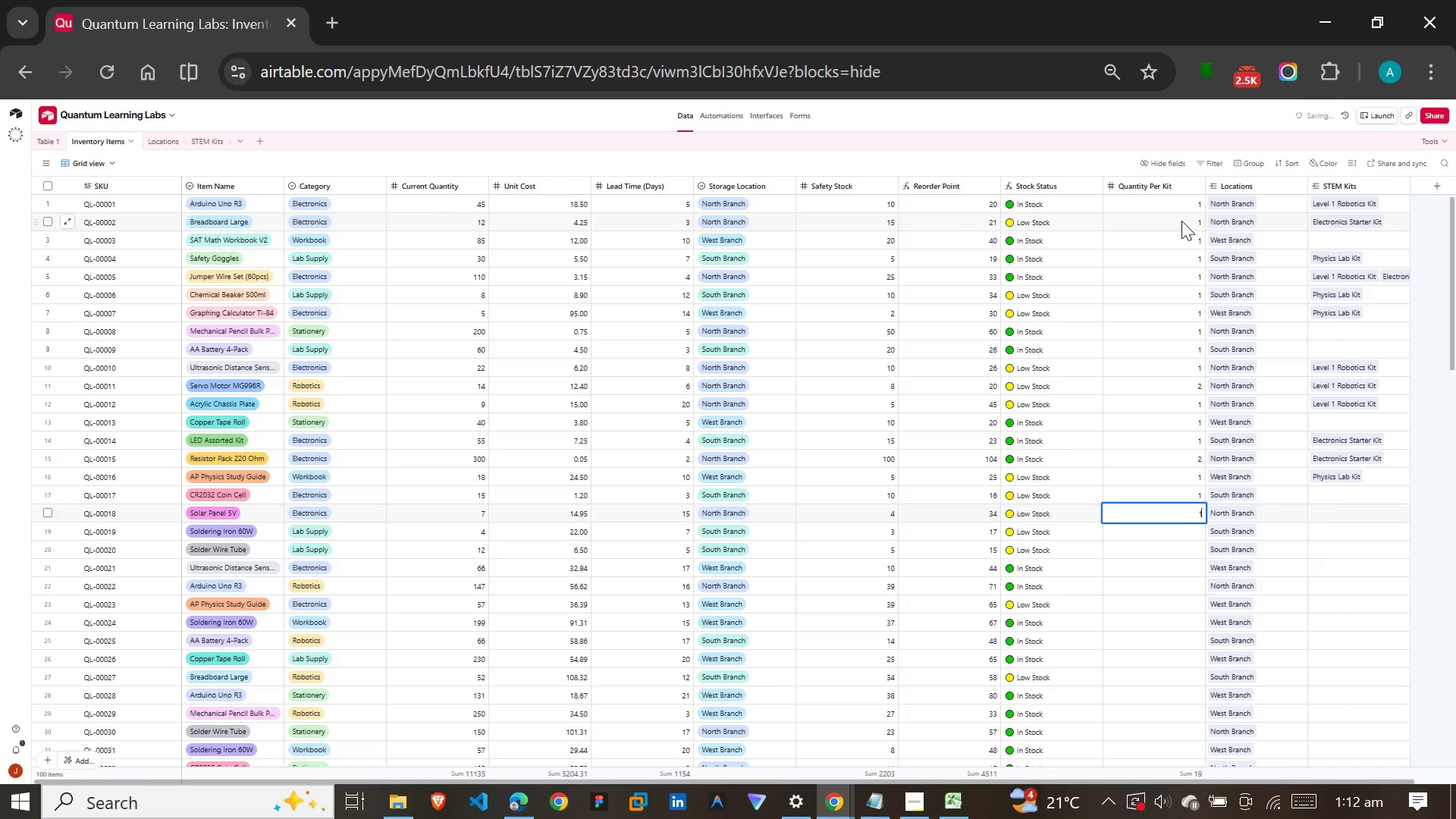 
key(Enter)
 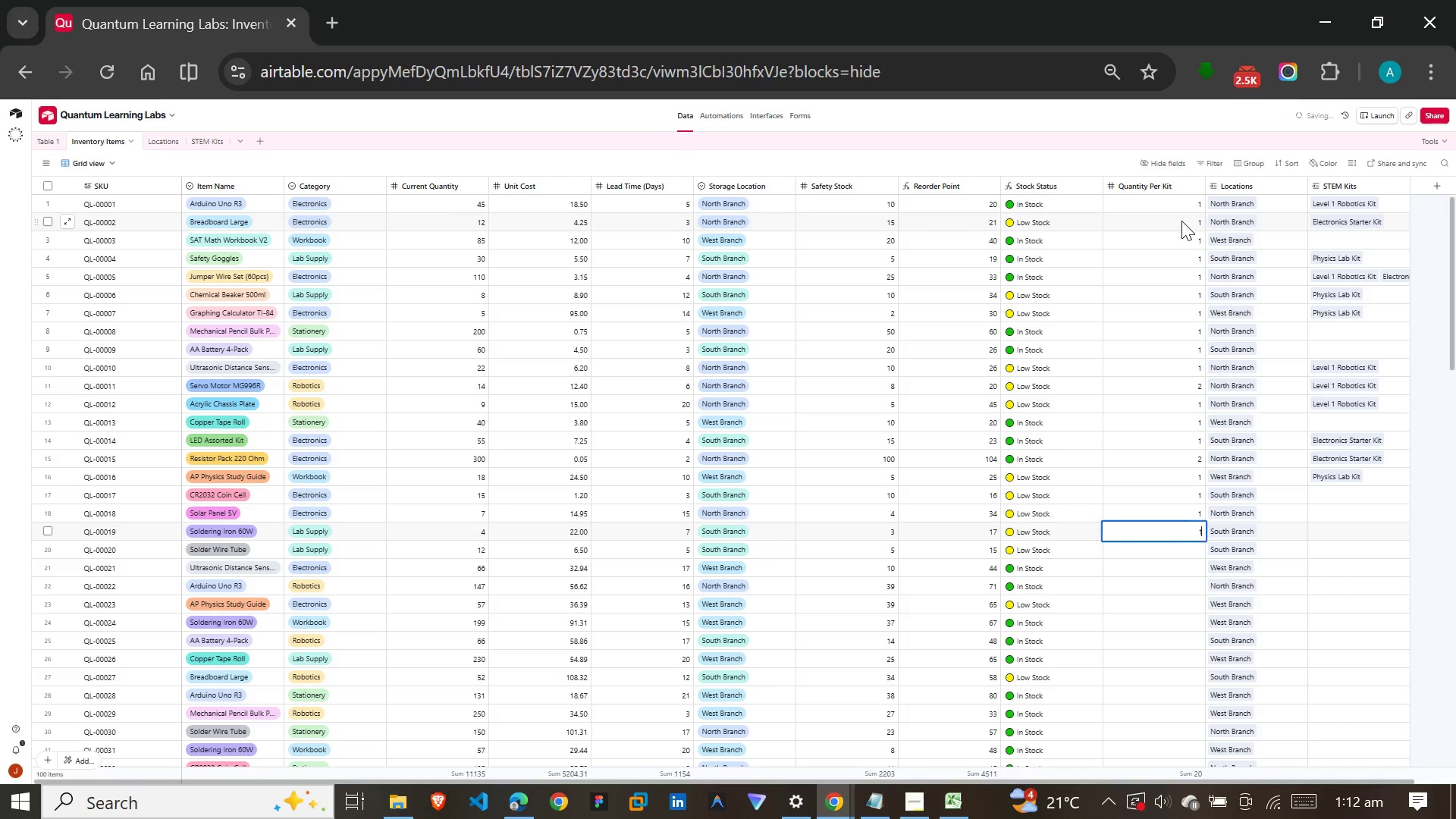 
key(1)
 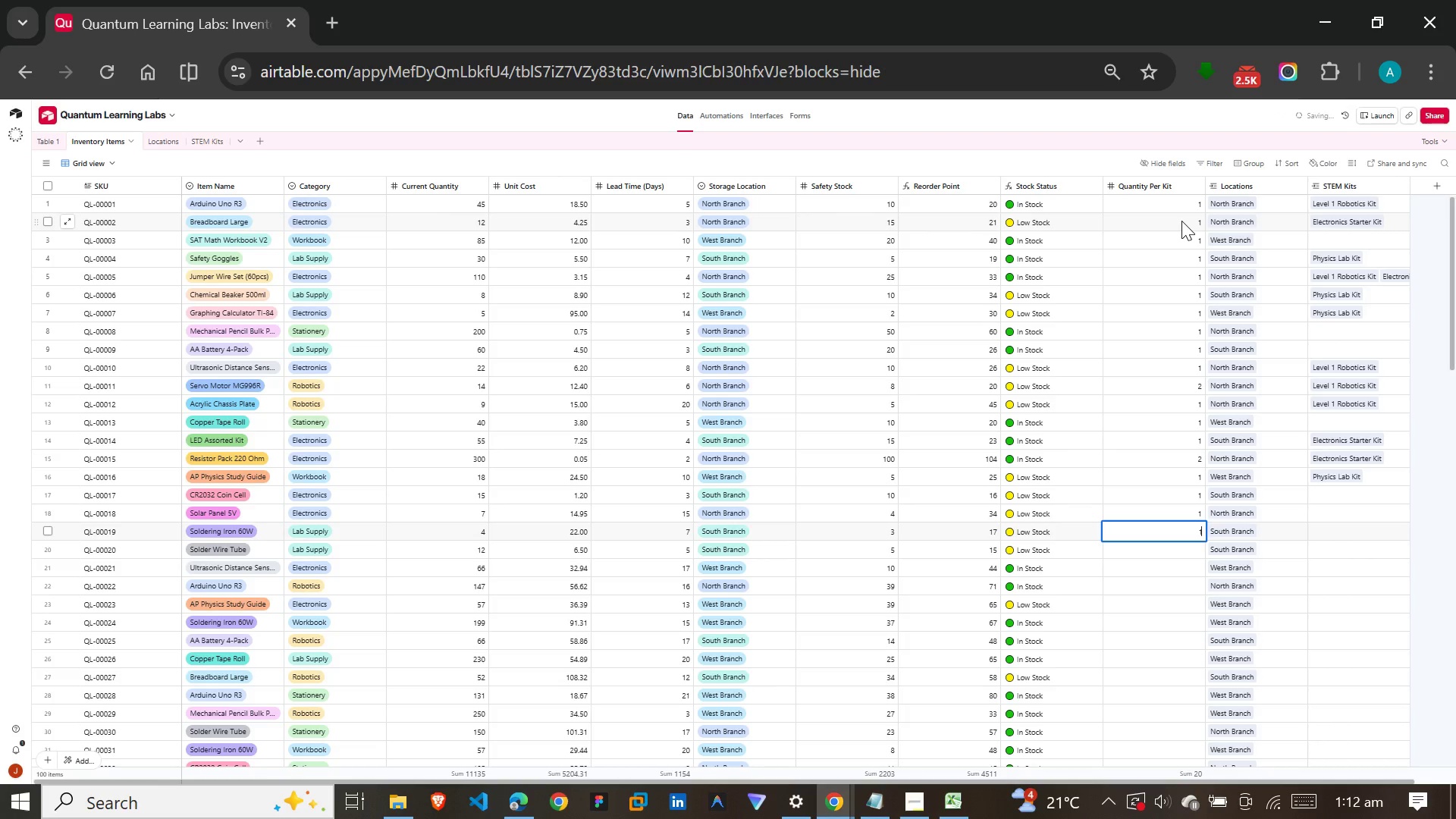 
key(Enter)
 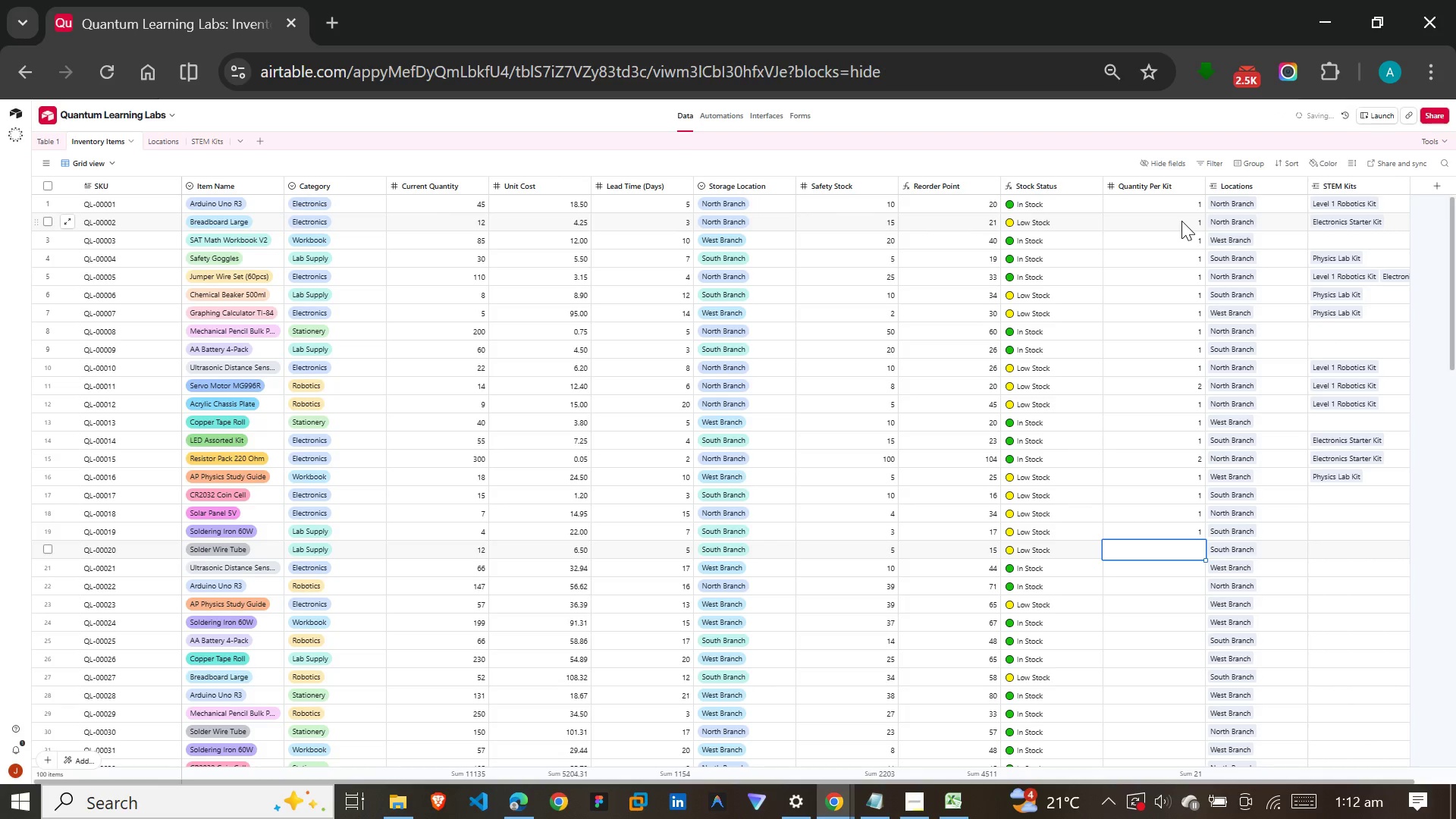 
key(1)
 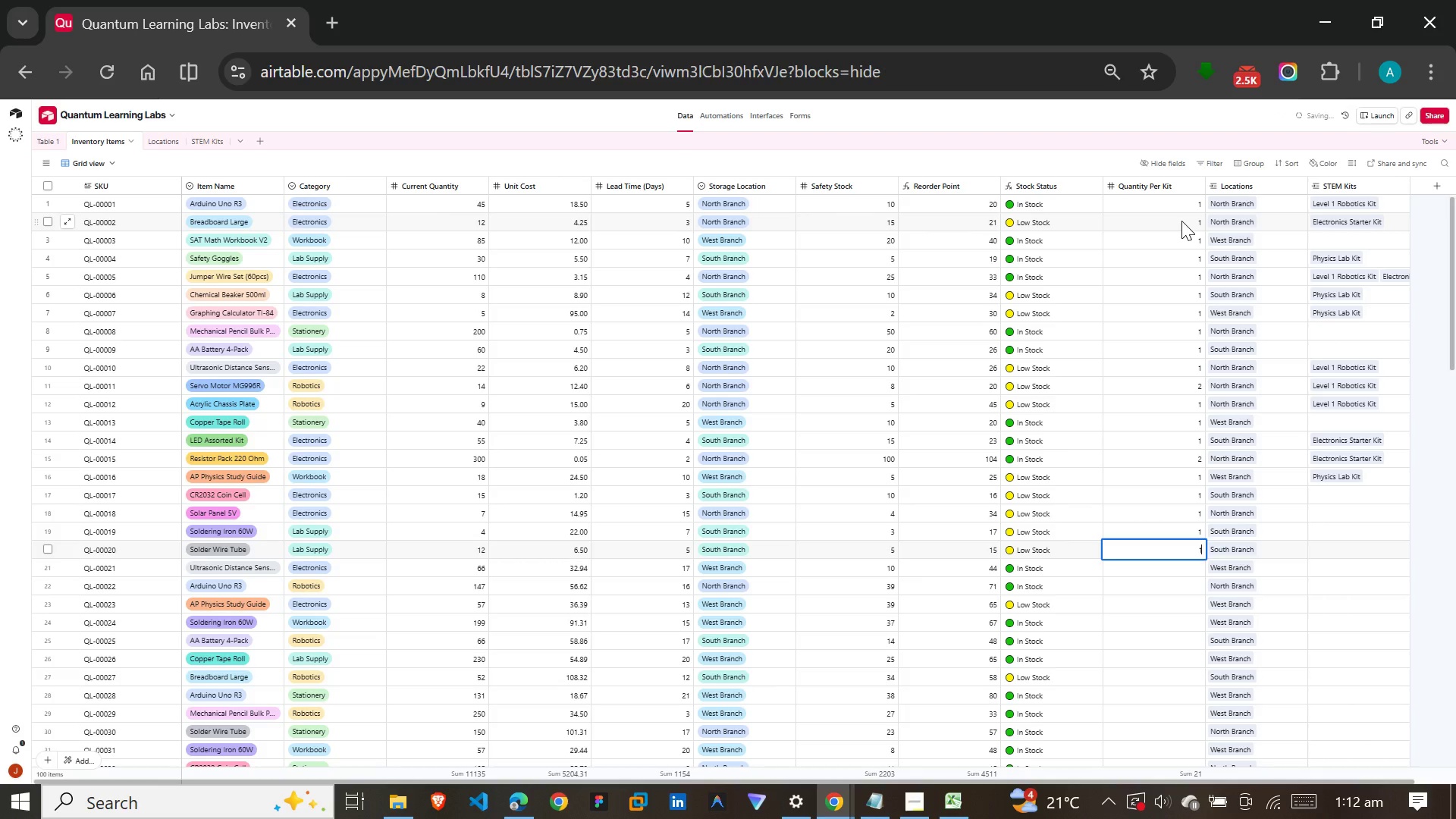 
key(Enter)
 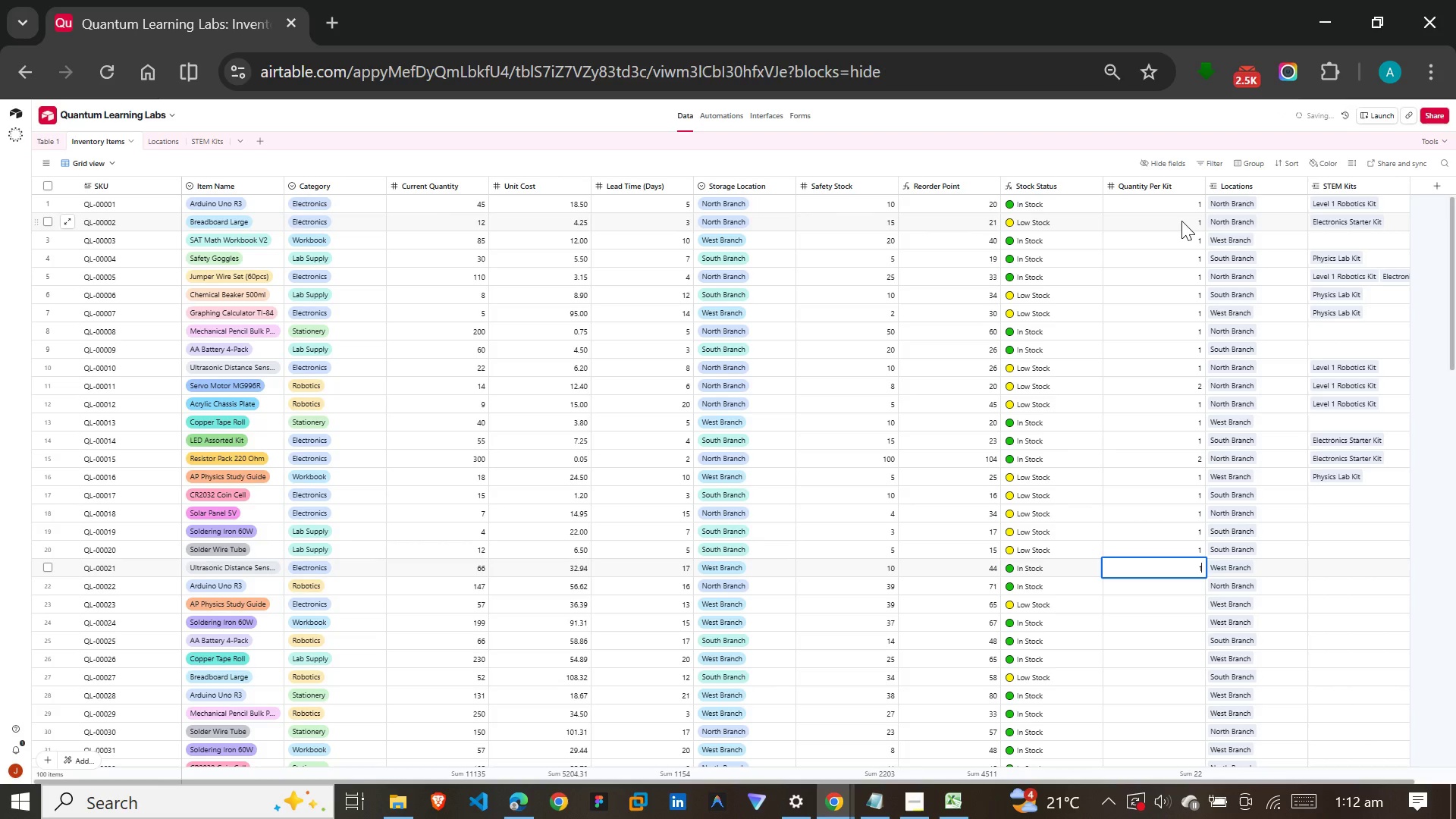 
key(1)
 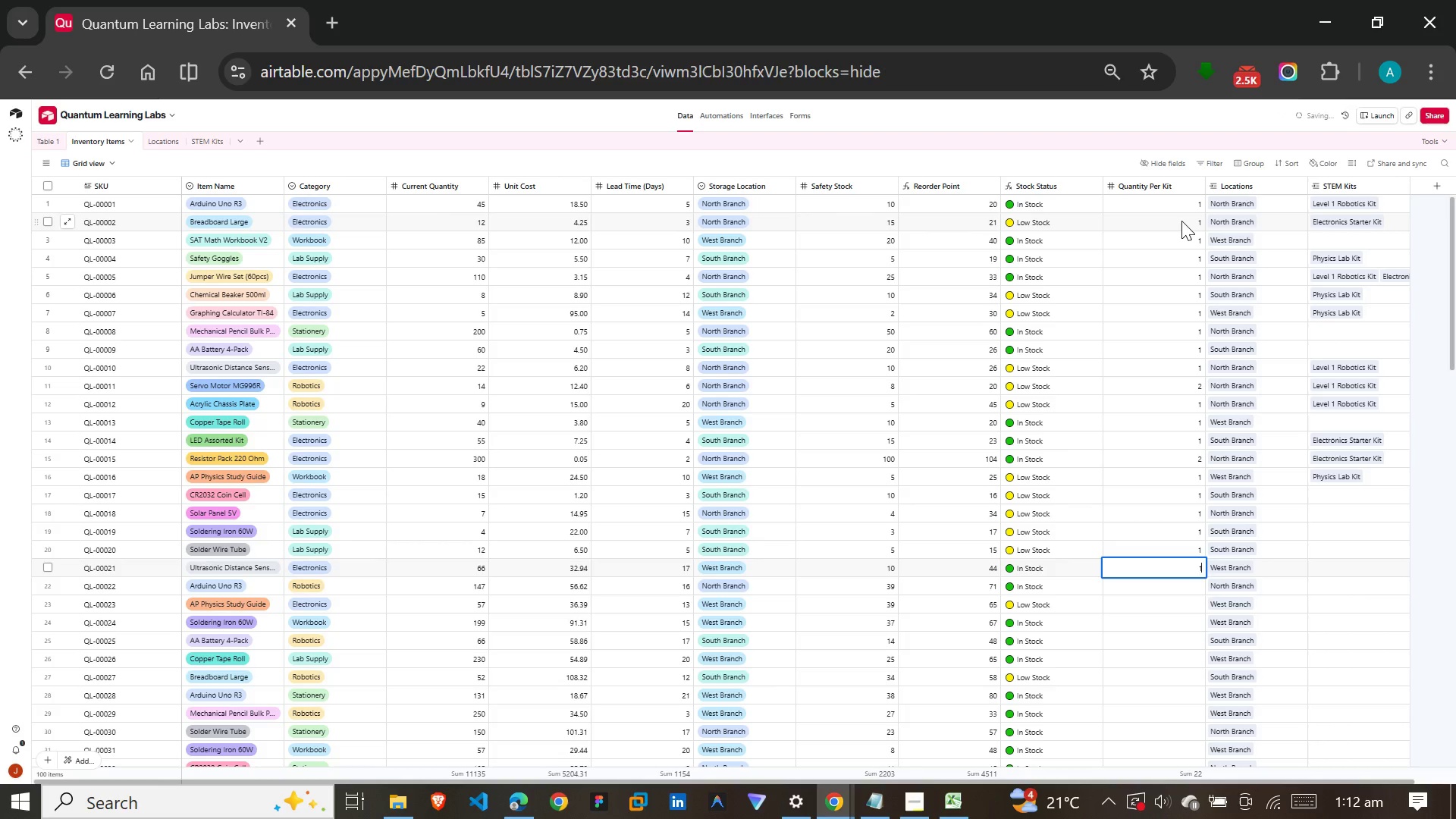 
key(Enter)
 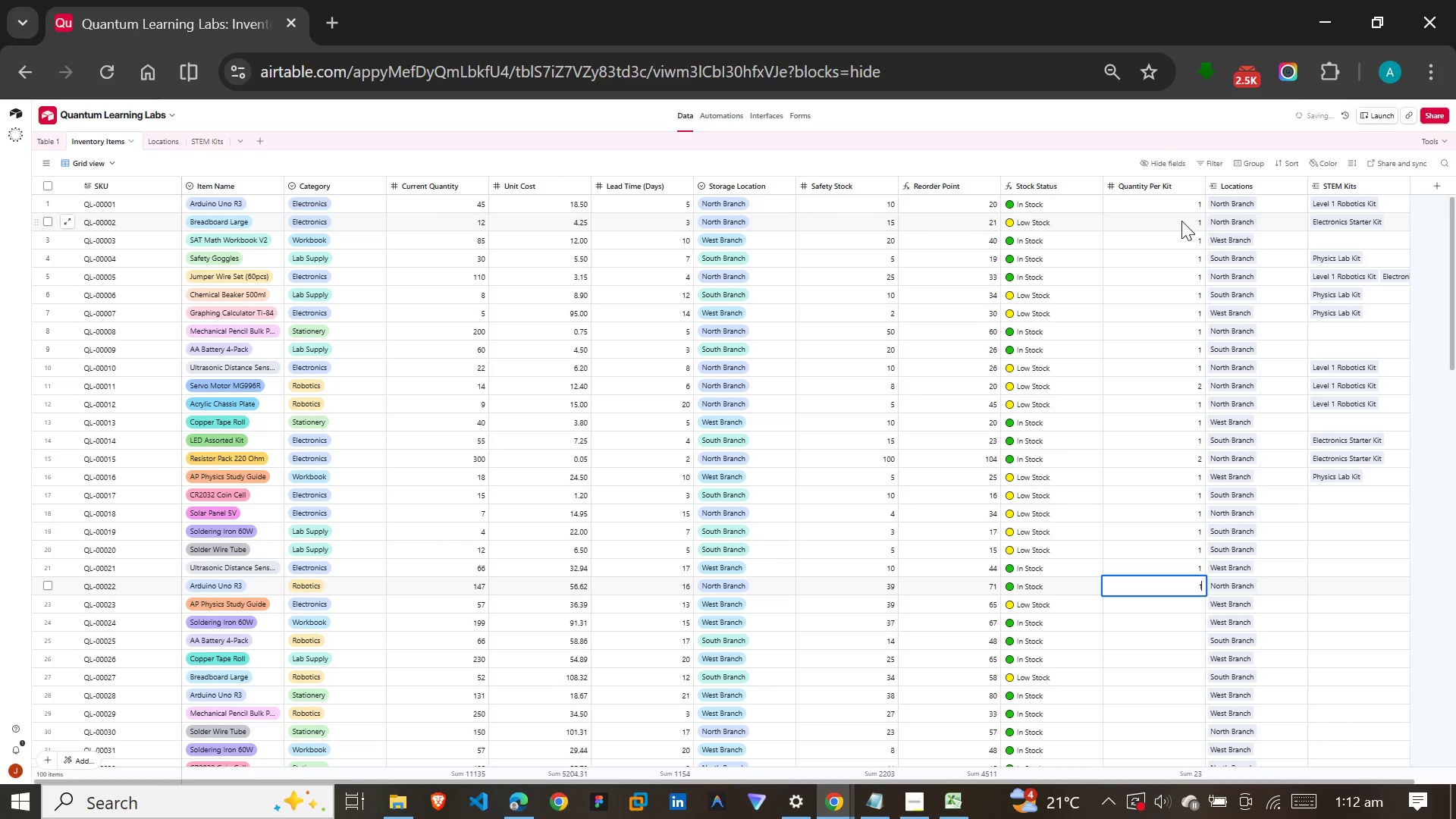 
key(1)
 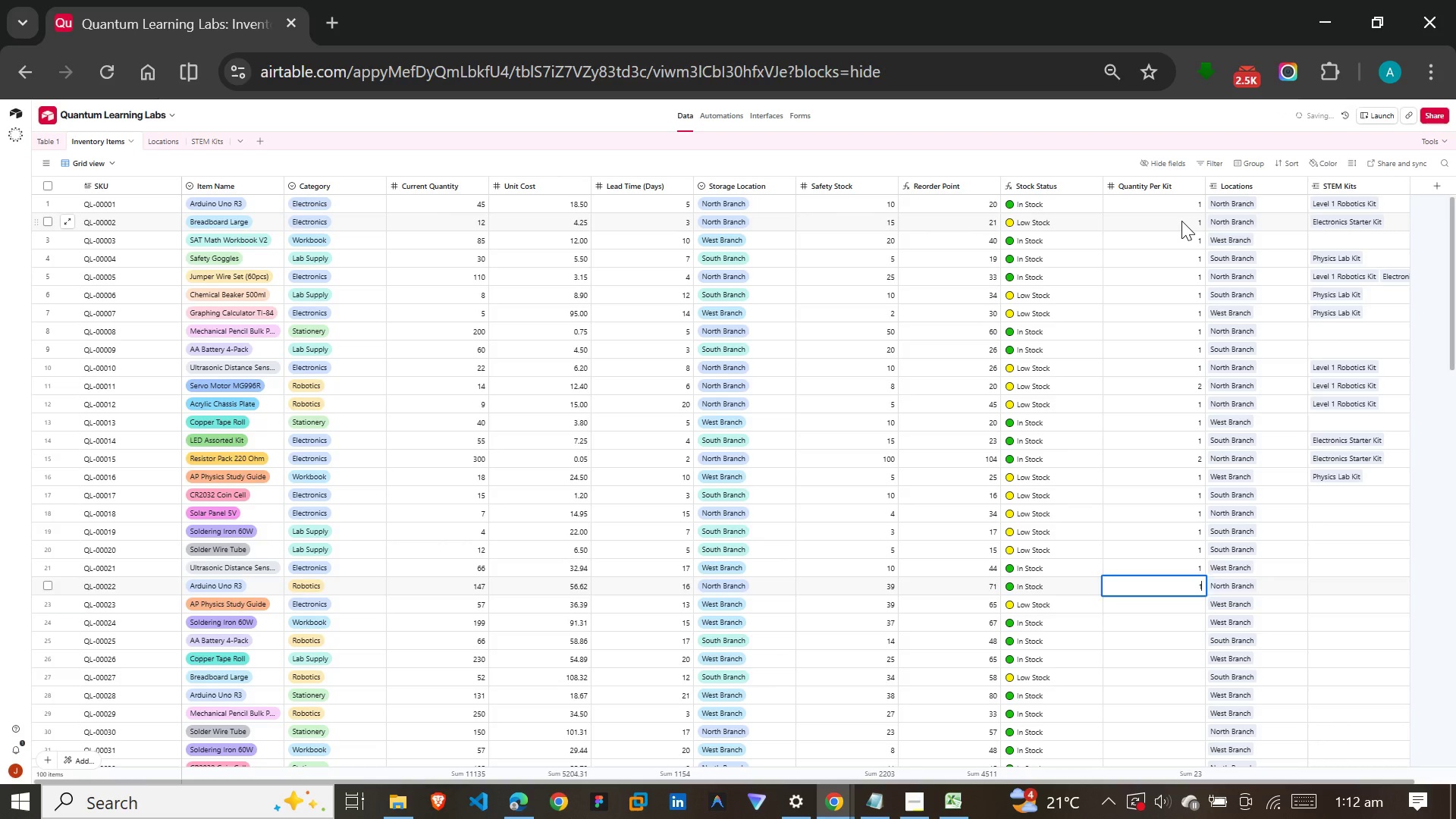 
key(Enter)
 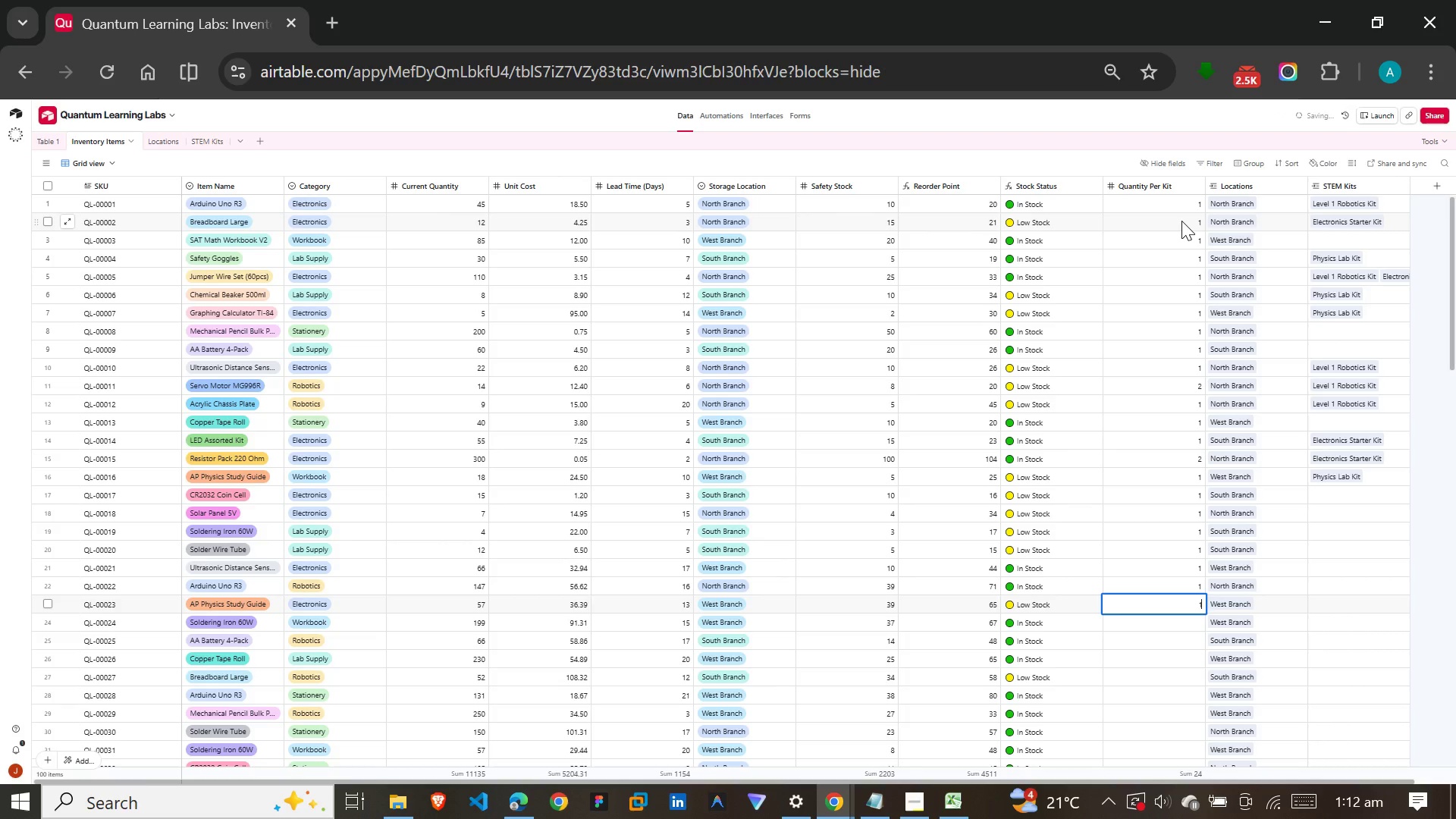 
key(1)
 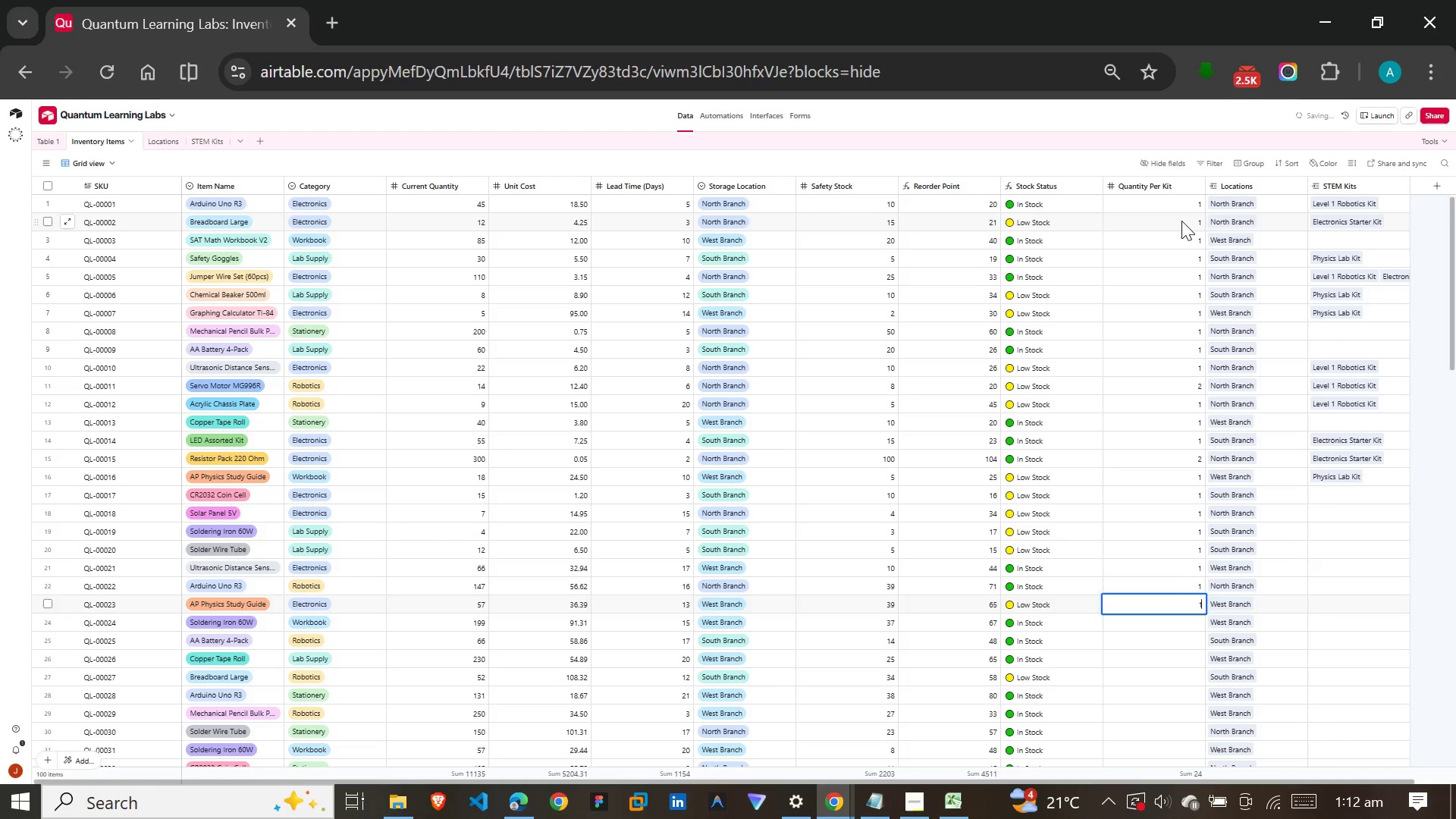 
key(Enter)
 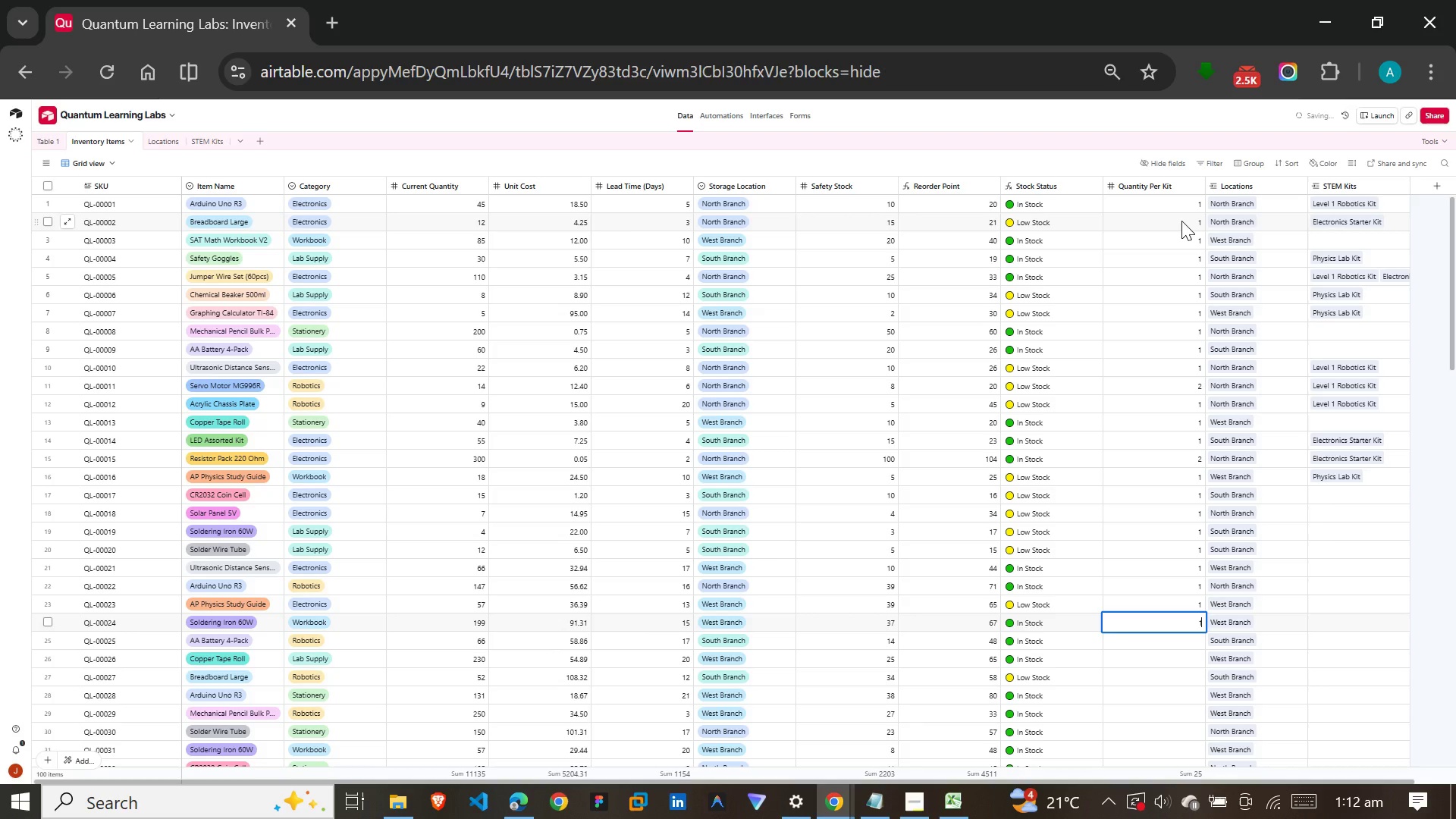 
key(1)
 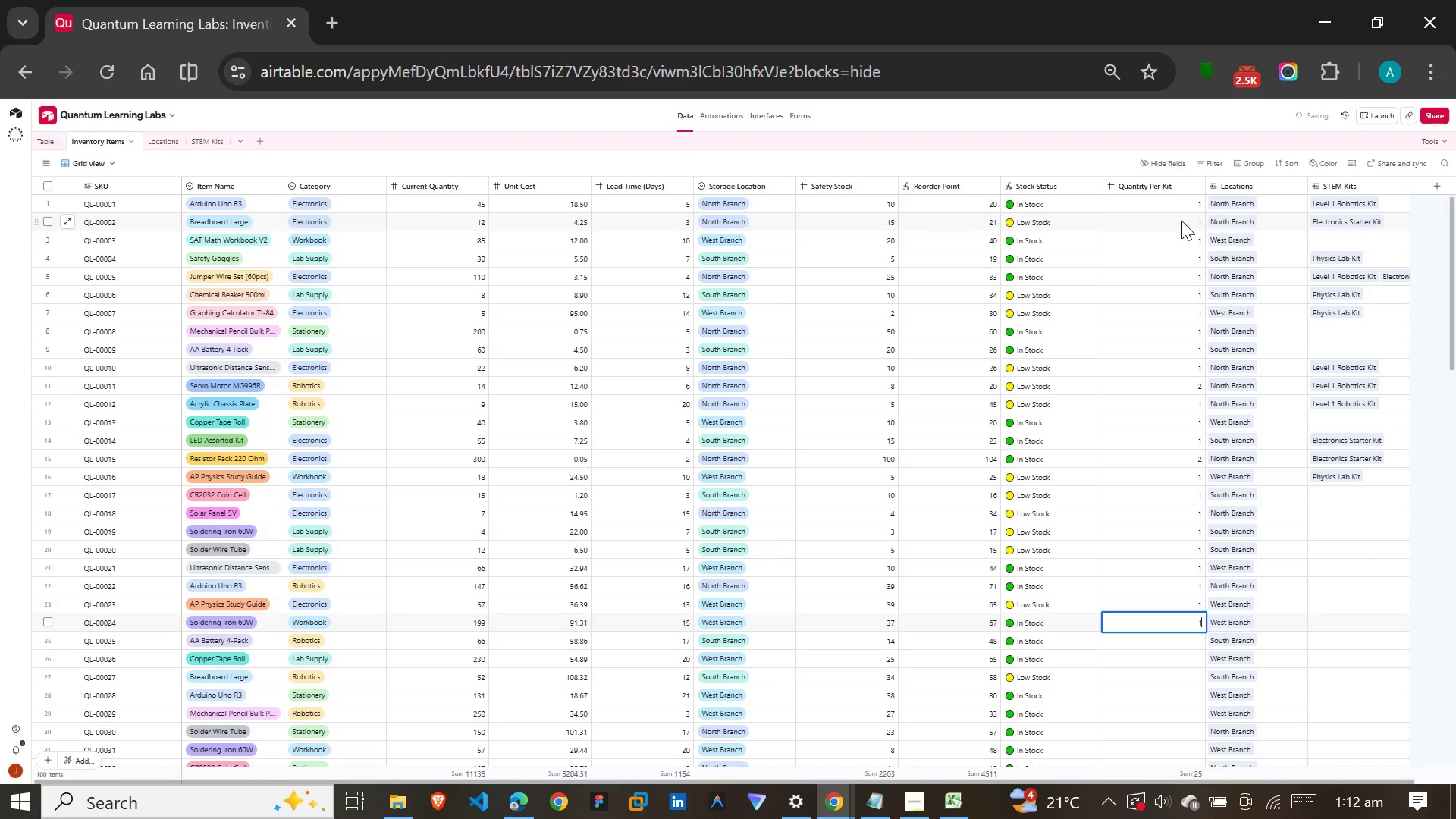 
key(Enter)
 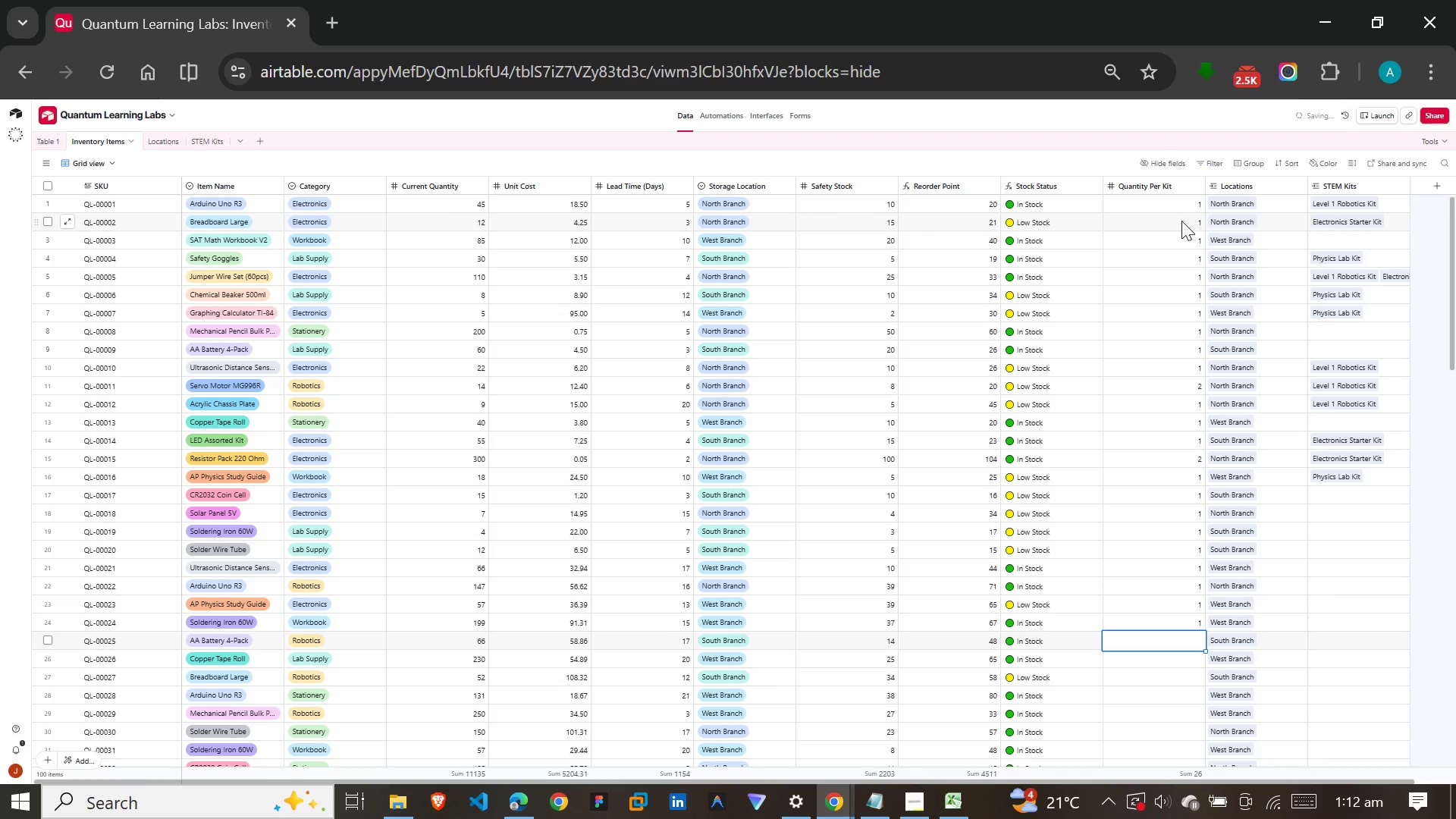 
key(1)
 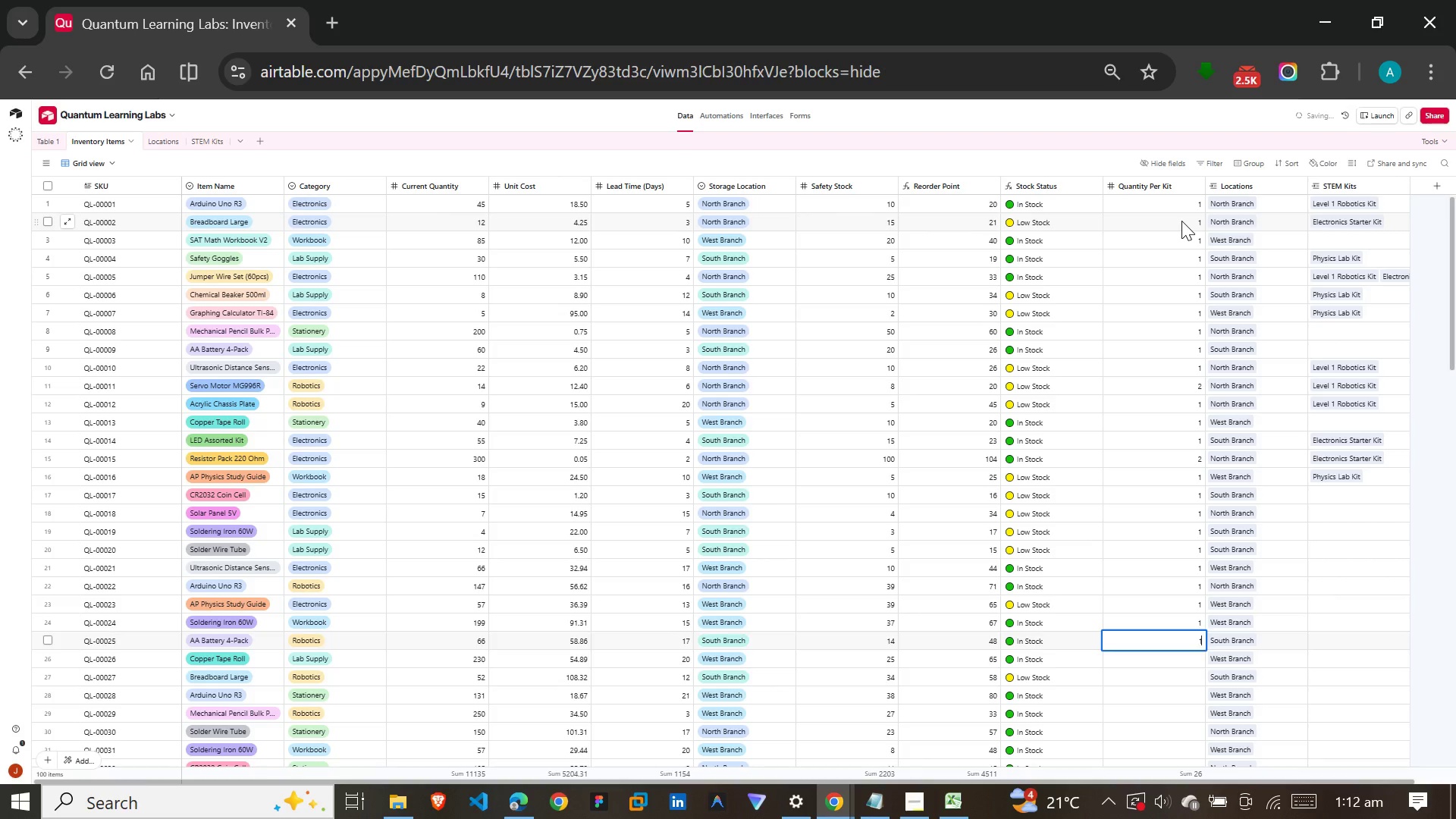 
key(Enter)
 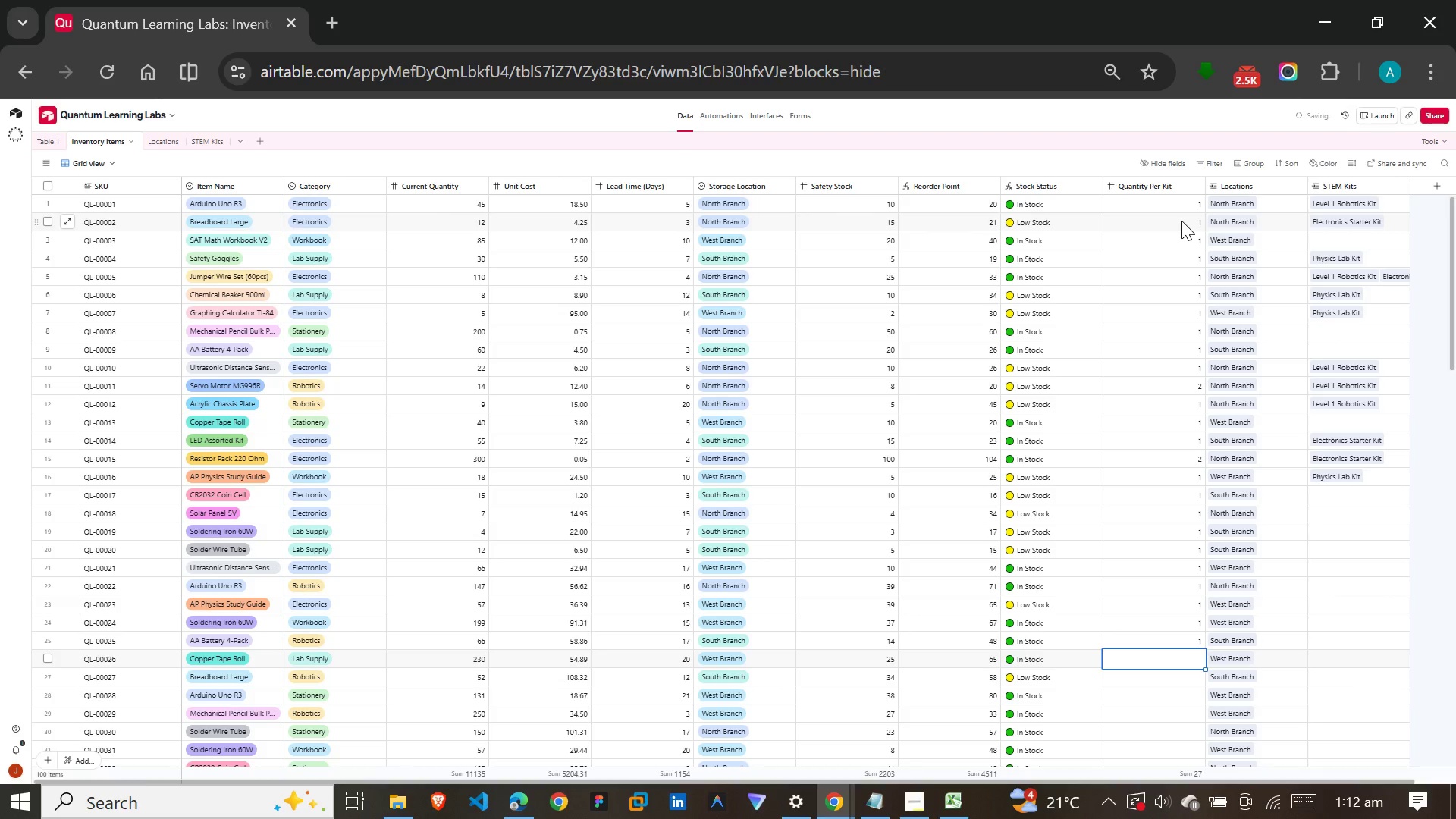 
key(1)
 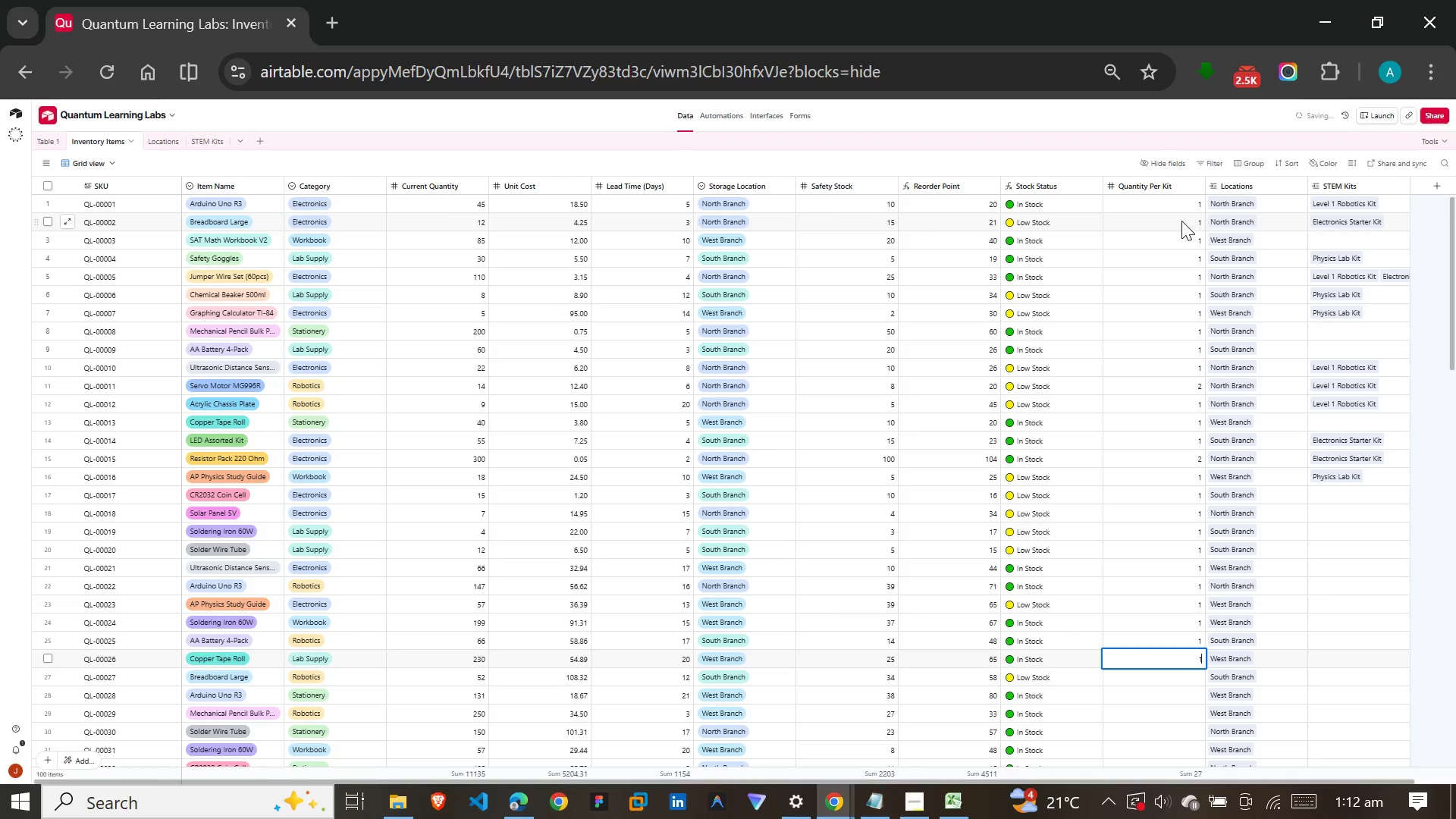 
key(Enter)
 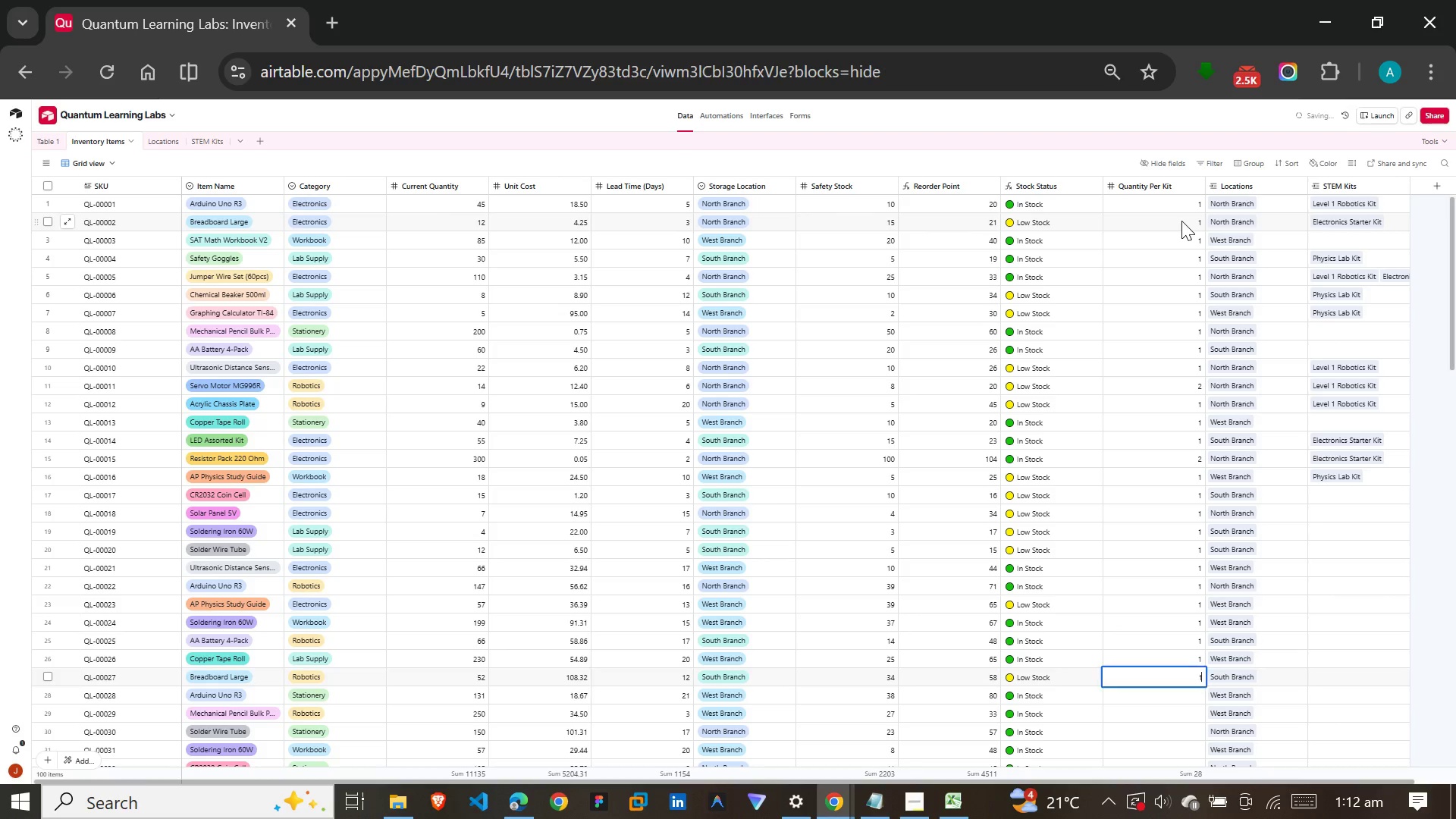 
key(1)
 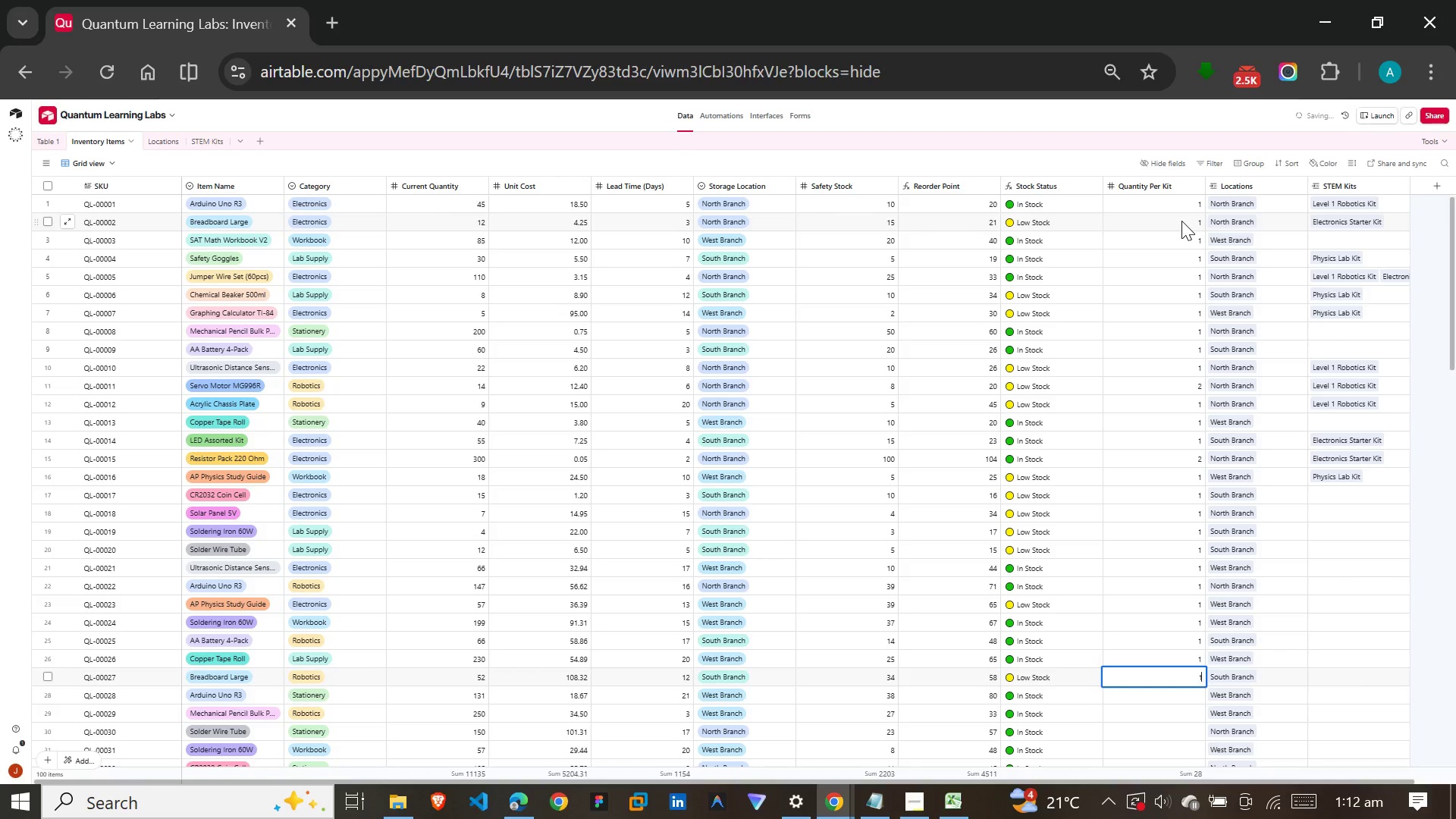 
key(Enter)
 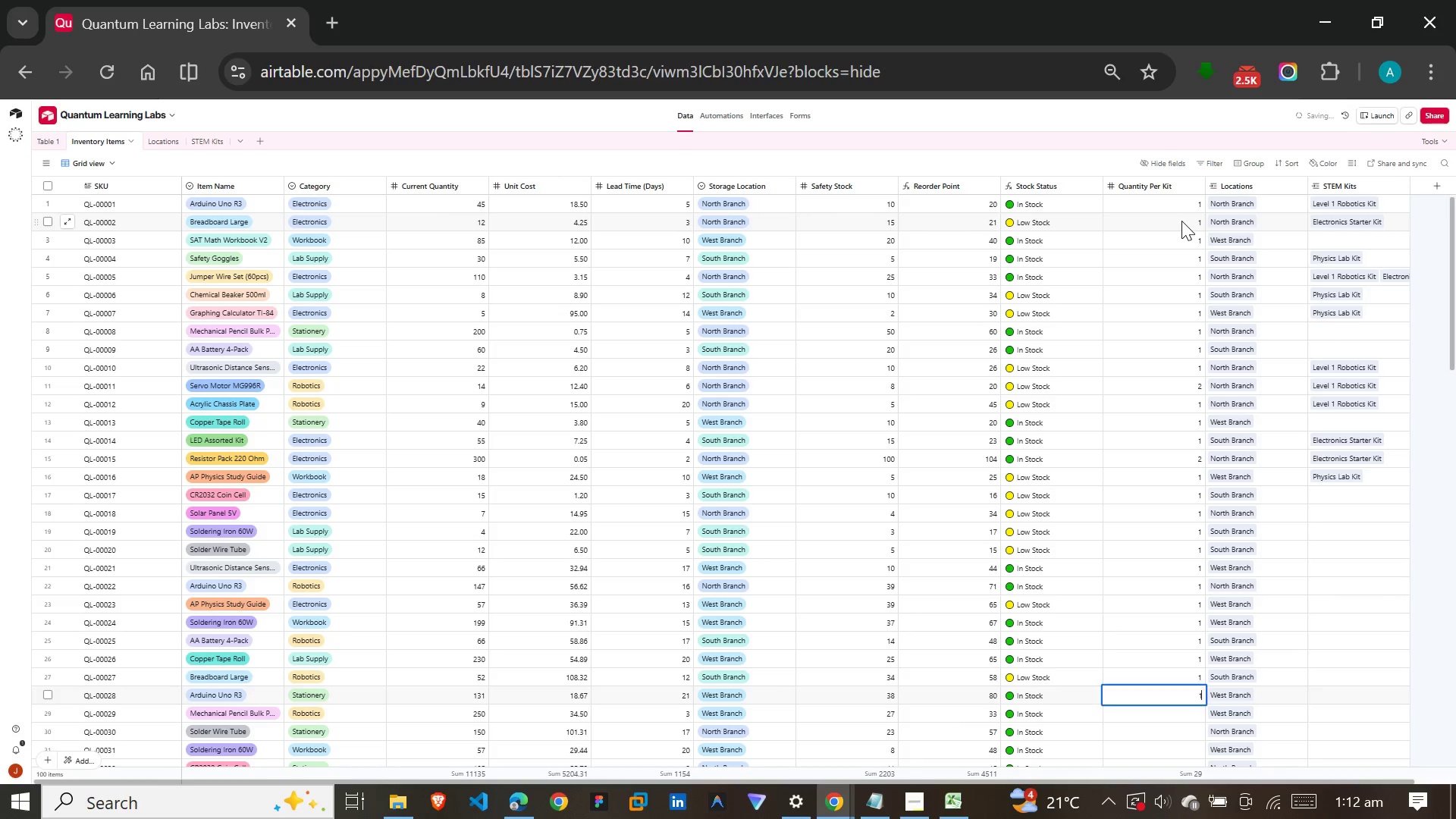 
key(1)
 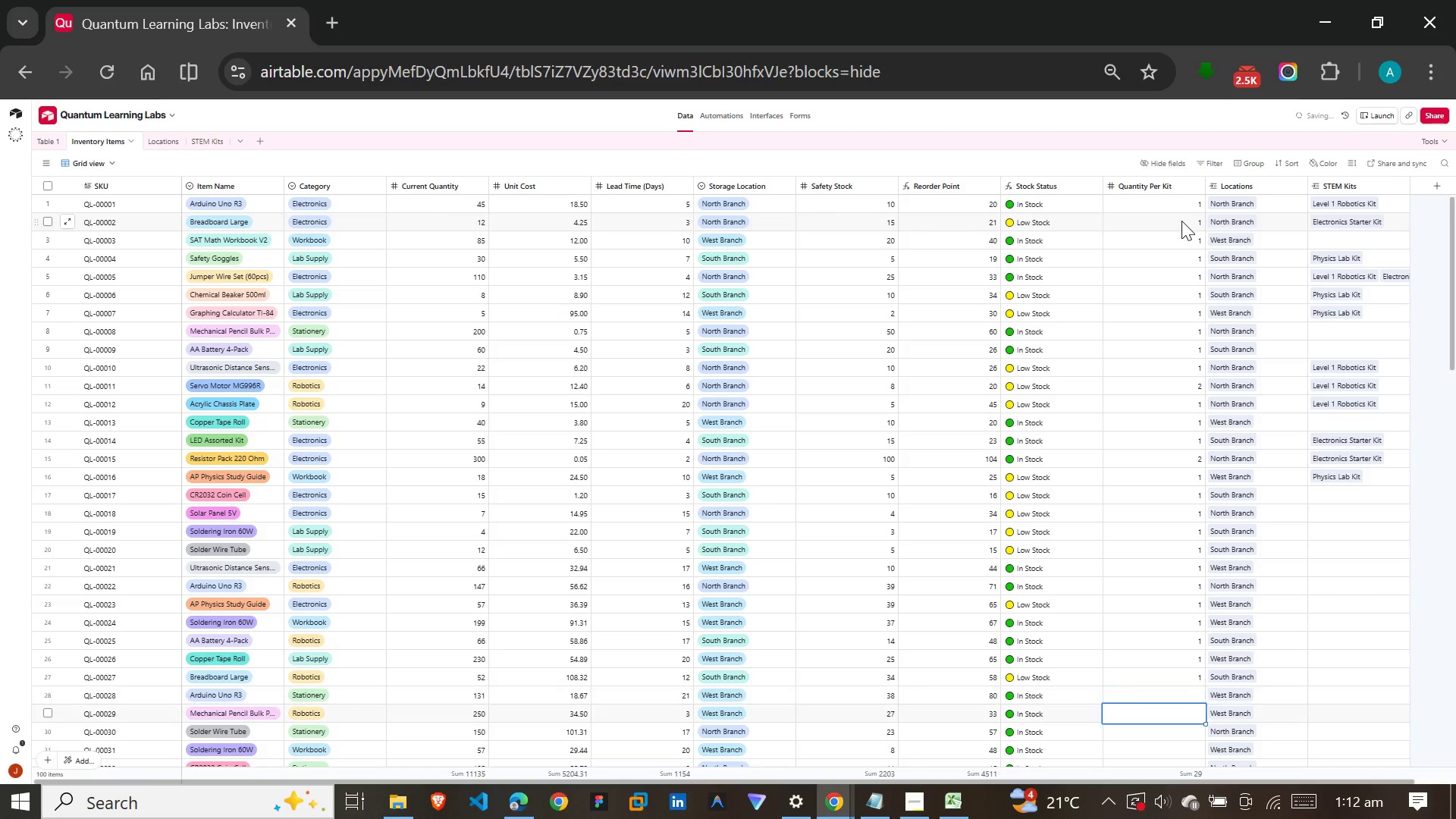 
key(Enter)
 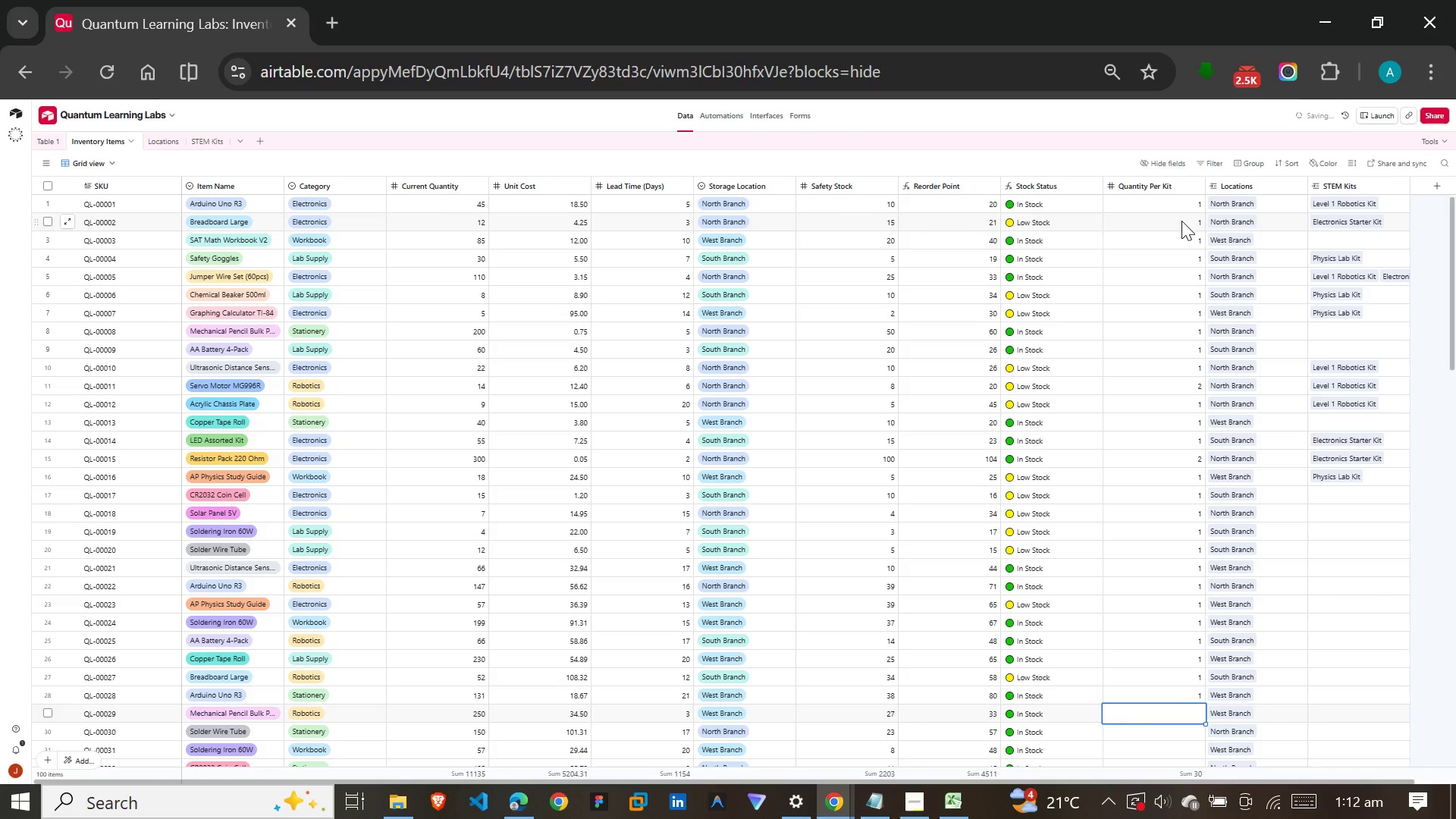 
key(1)
 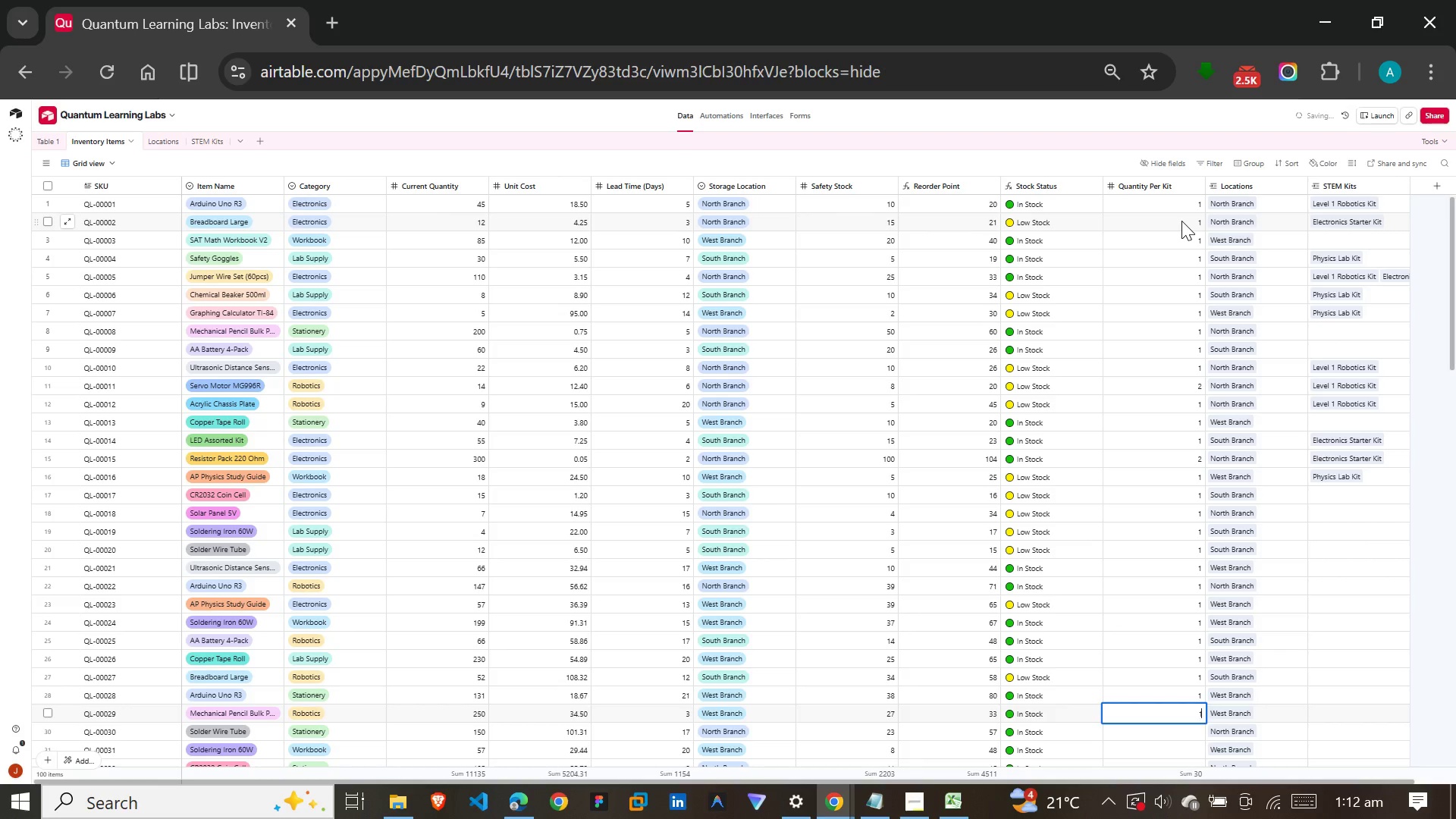 
key(Enter)
 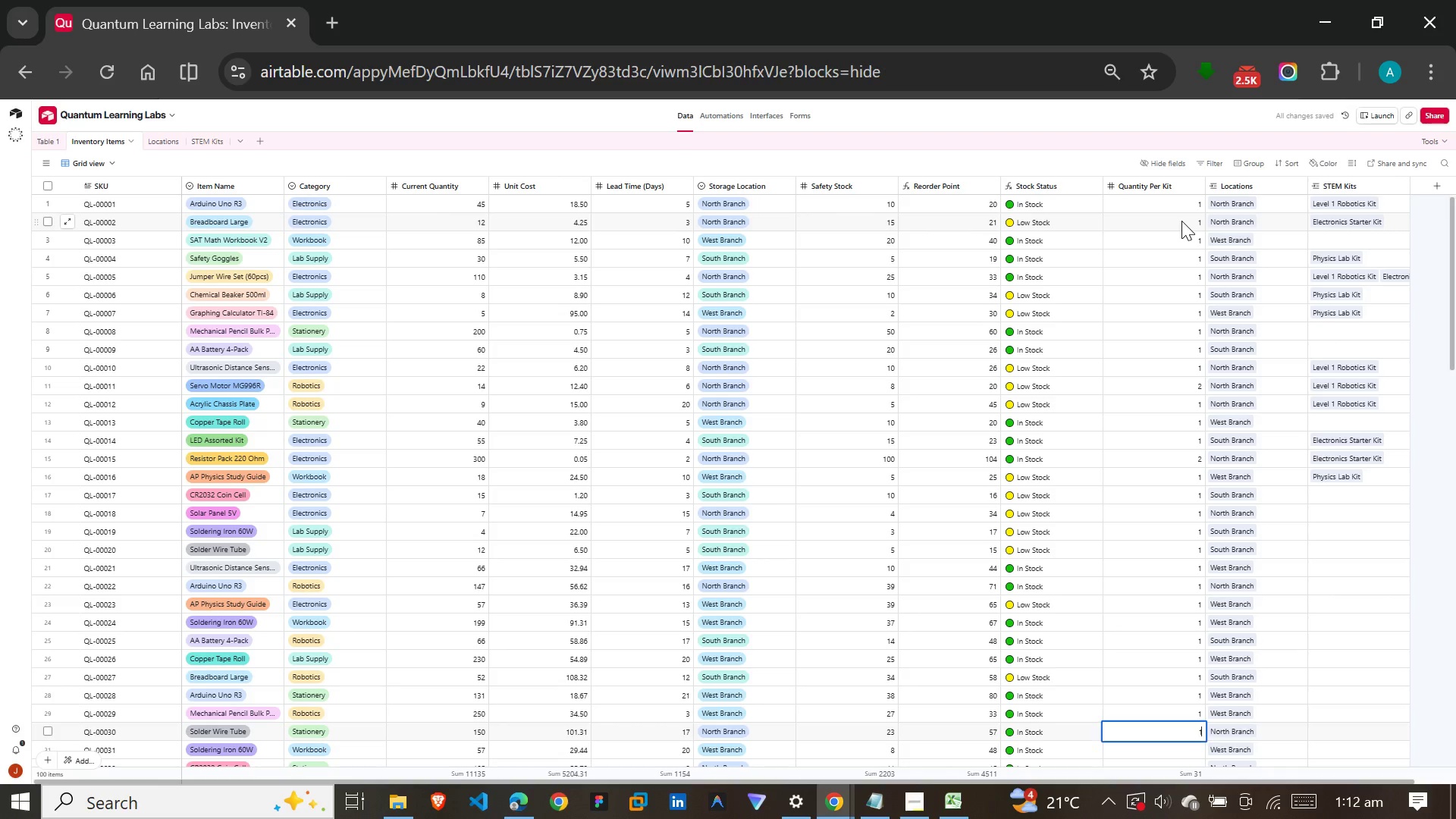 
key(1)
 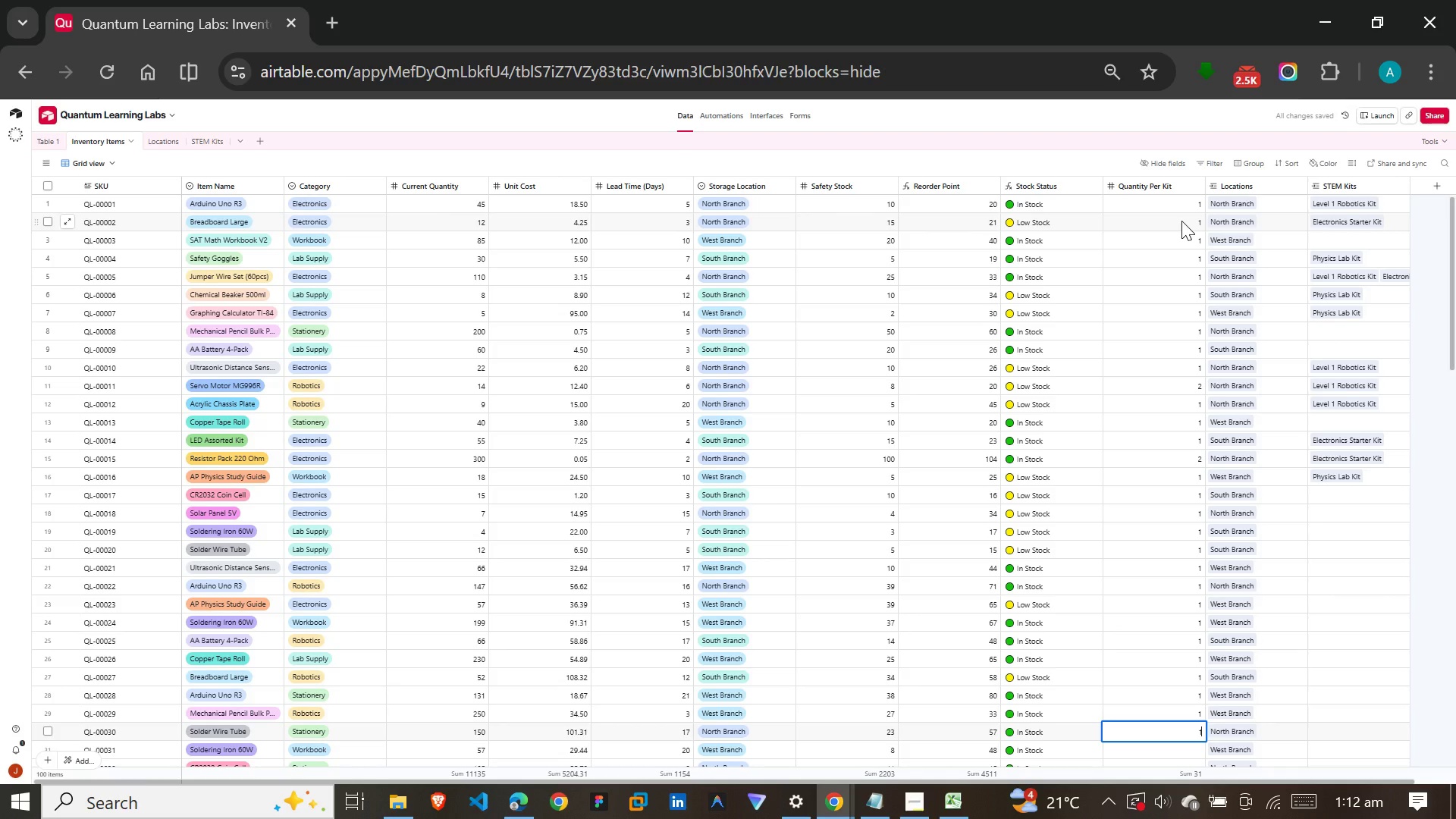 
key(Enter)
 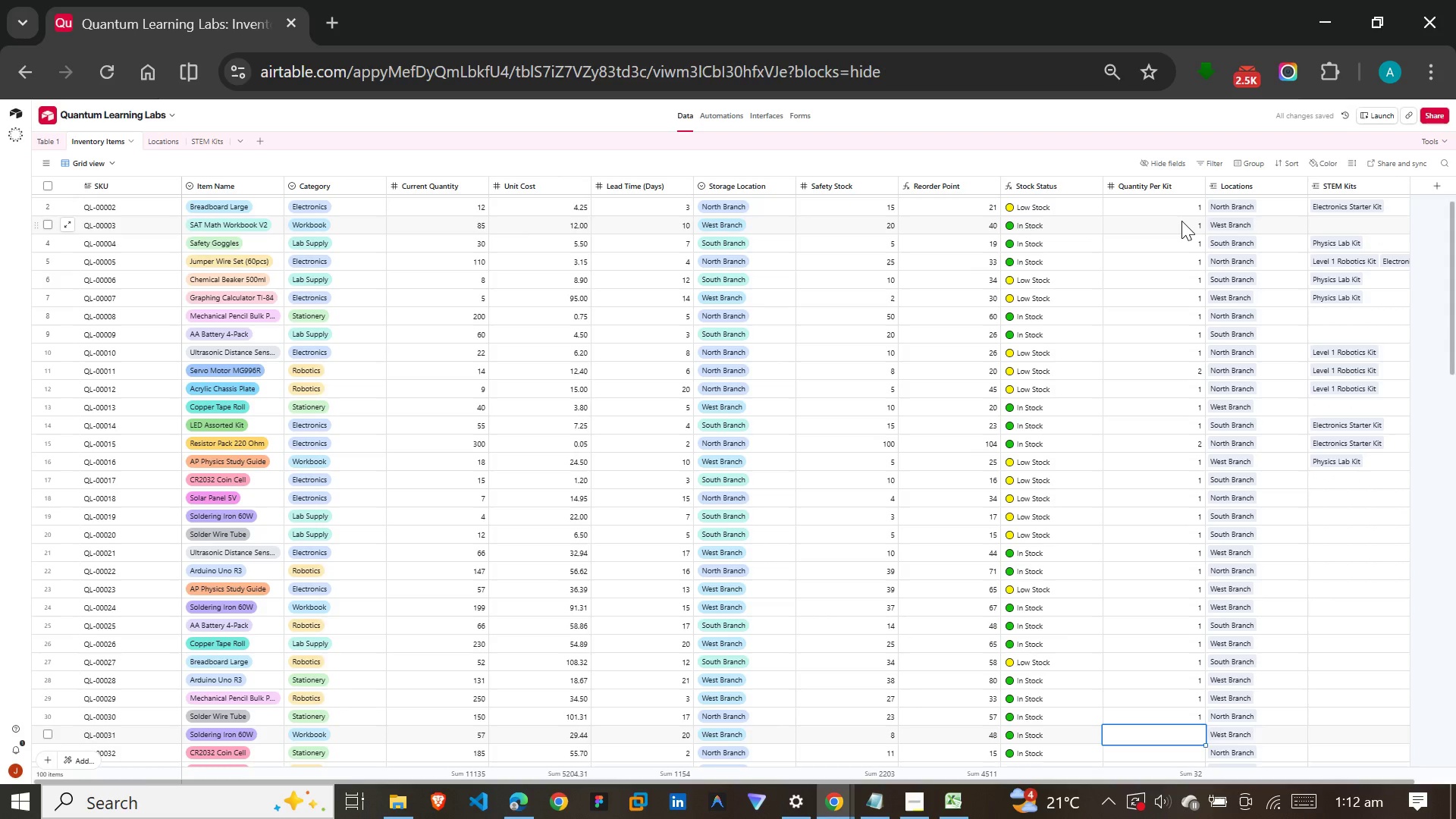 
key(1)
 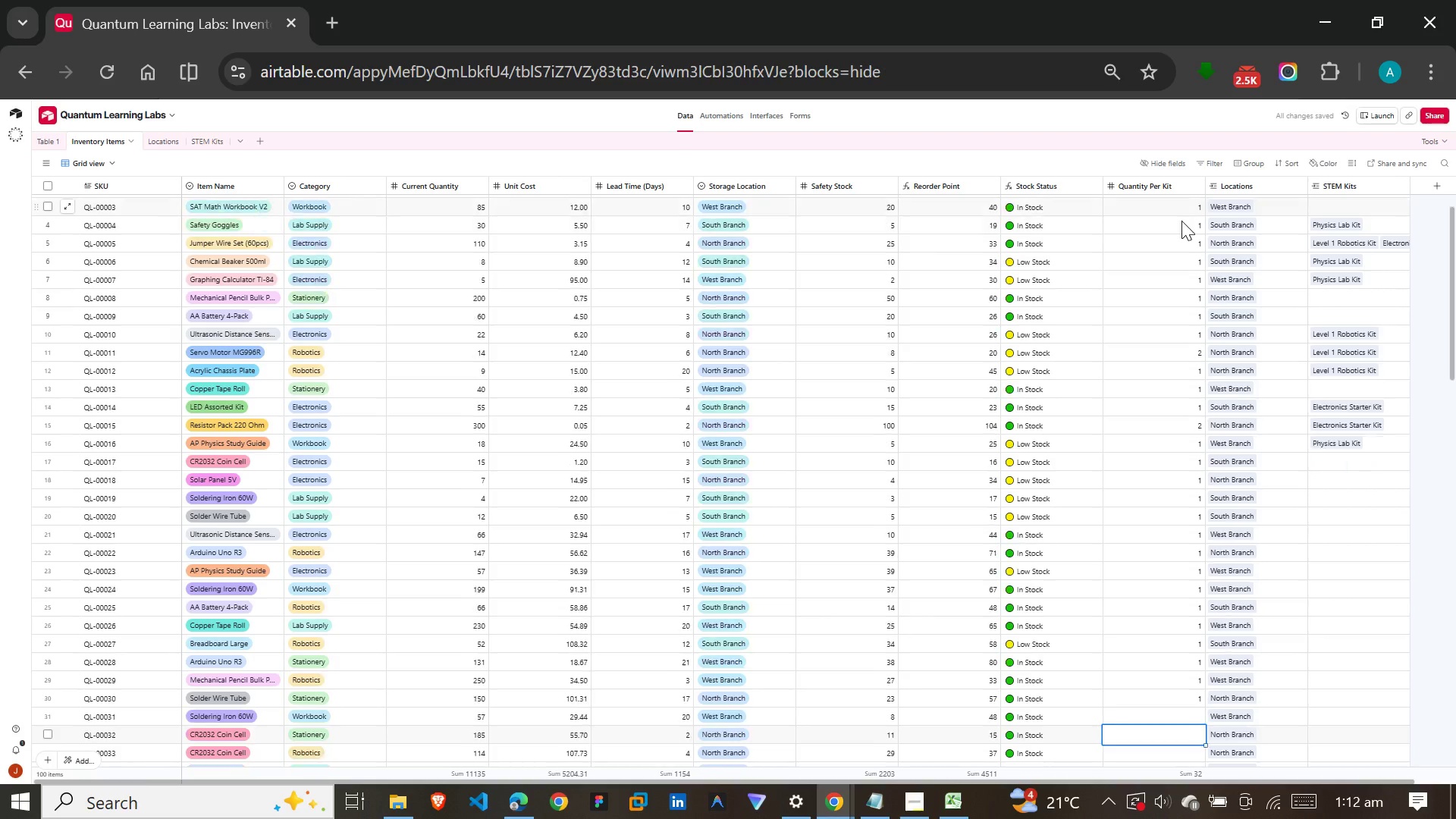 
key(Enter)
 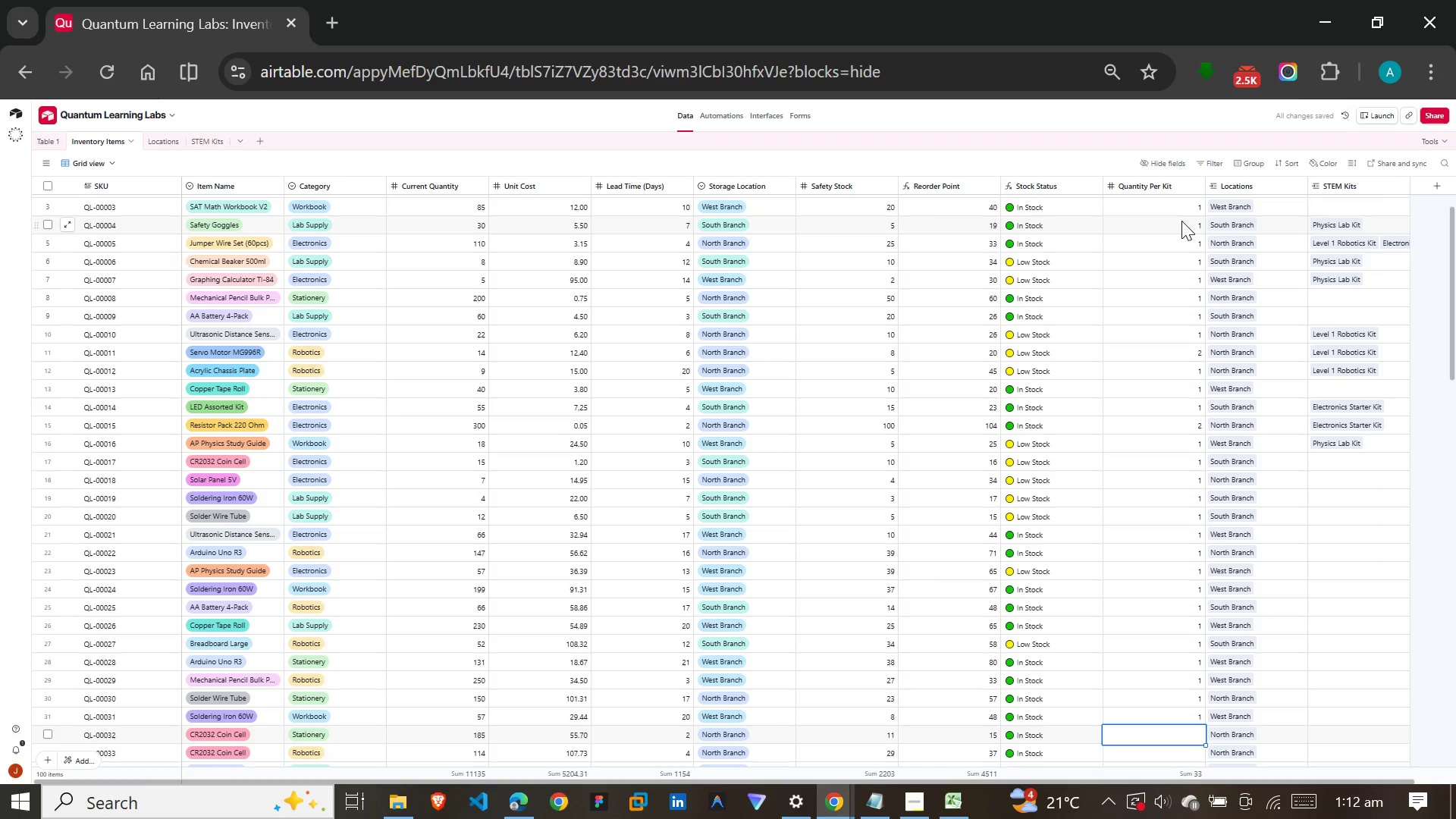 
key(1)
 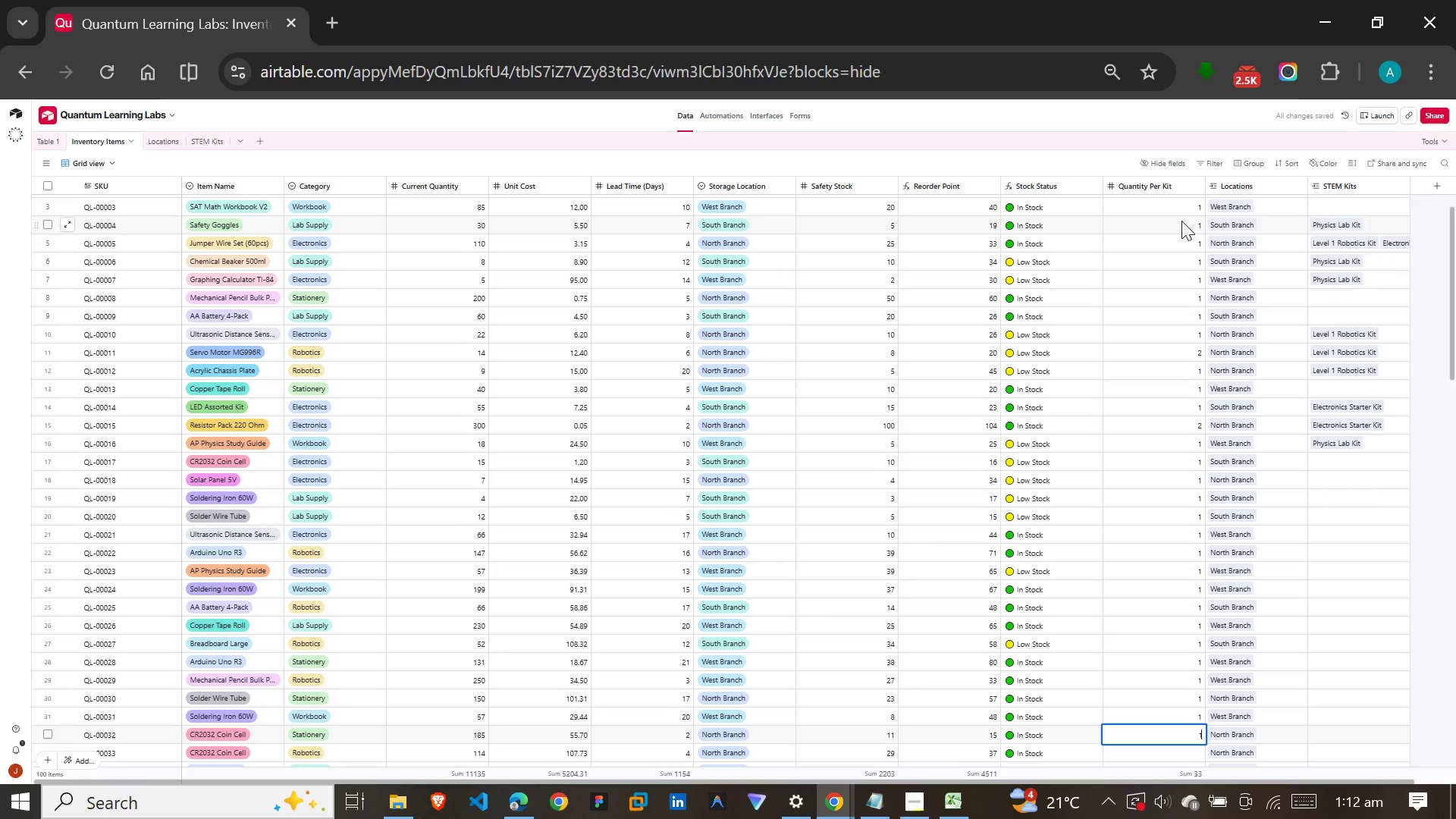 
key(Enter)
 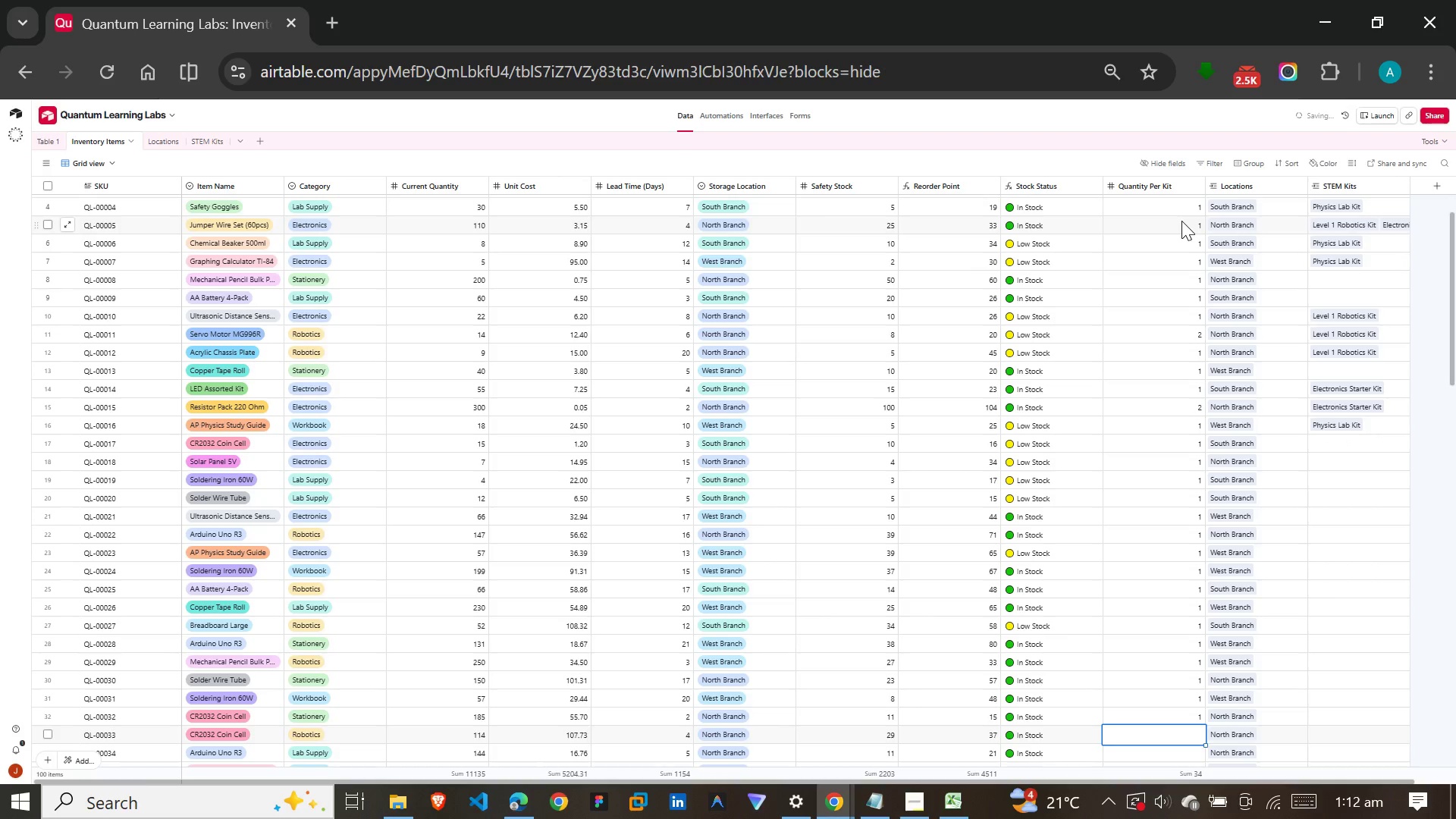 
key(1)
 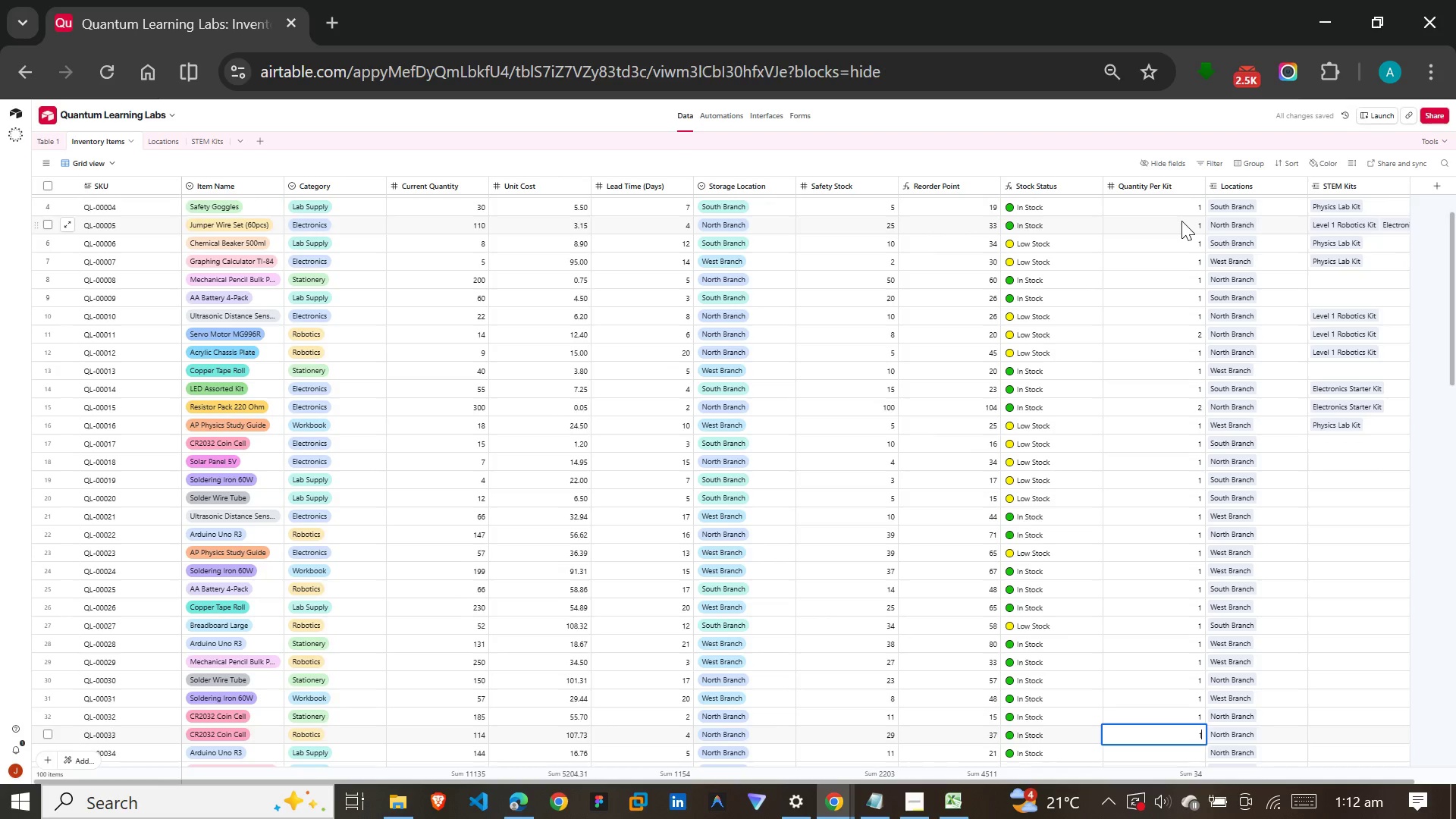 
key(Enter)
 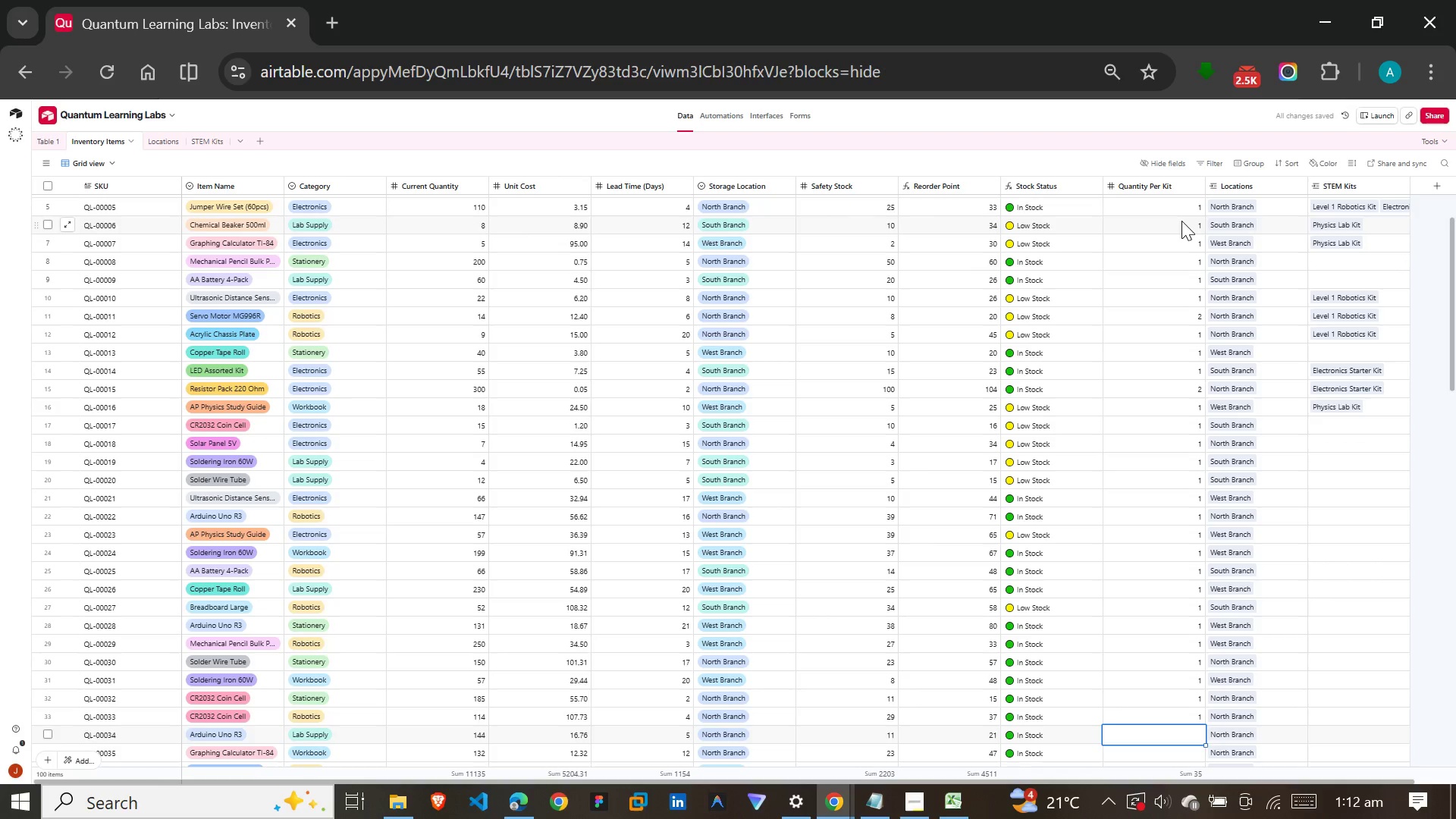 
key(1)
 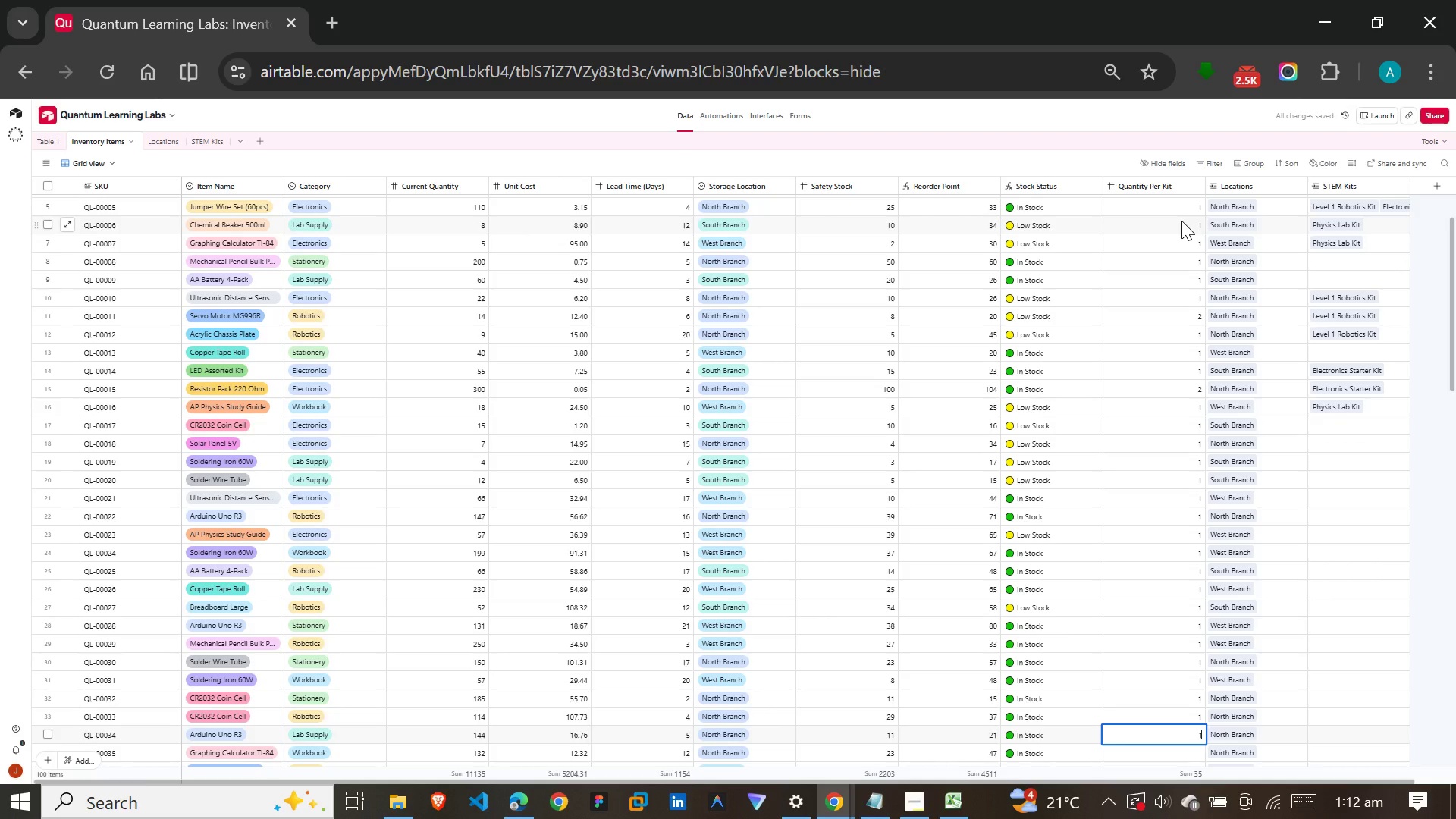 
key(Enter)
 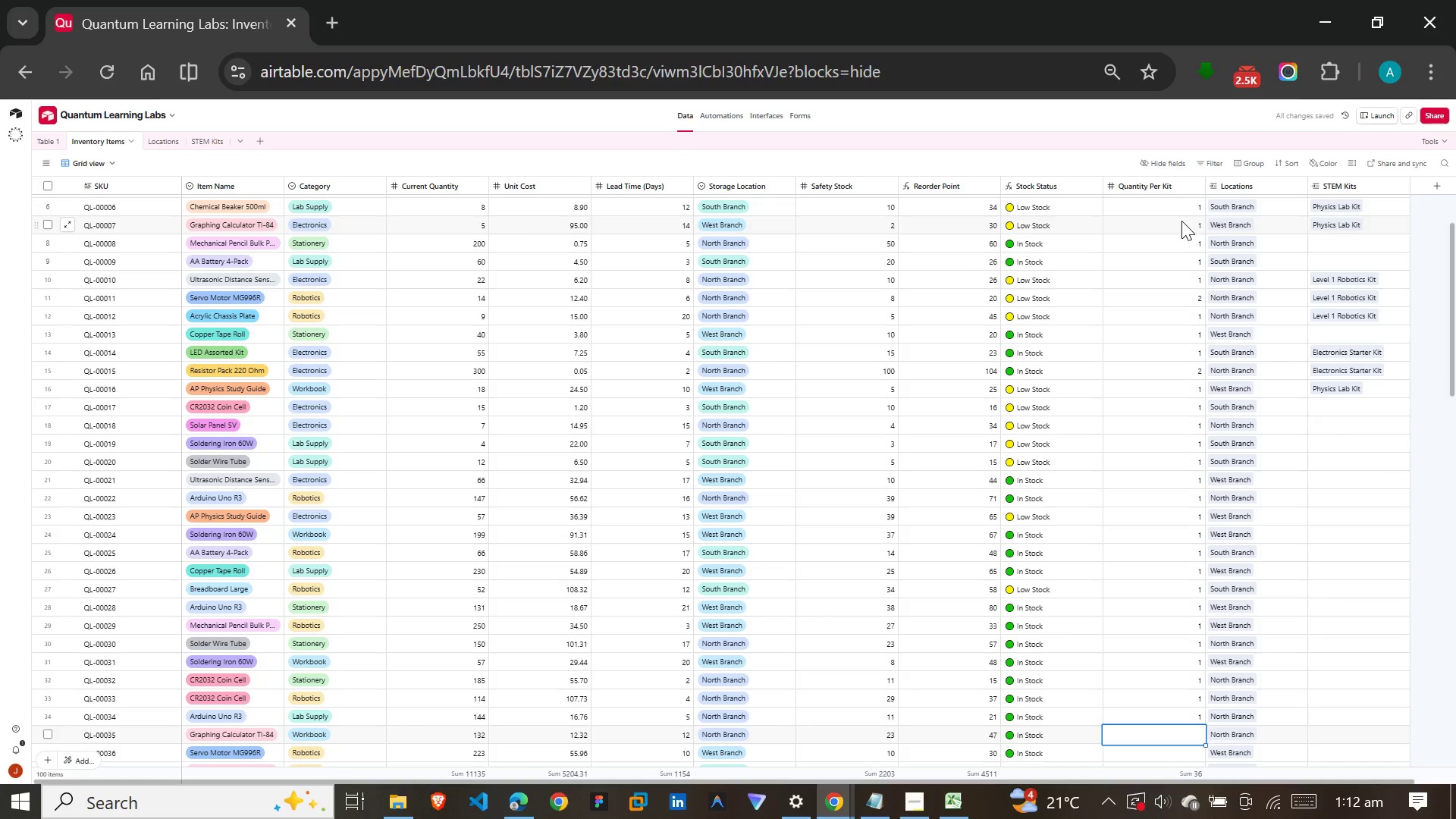 
key(1)
 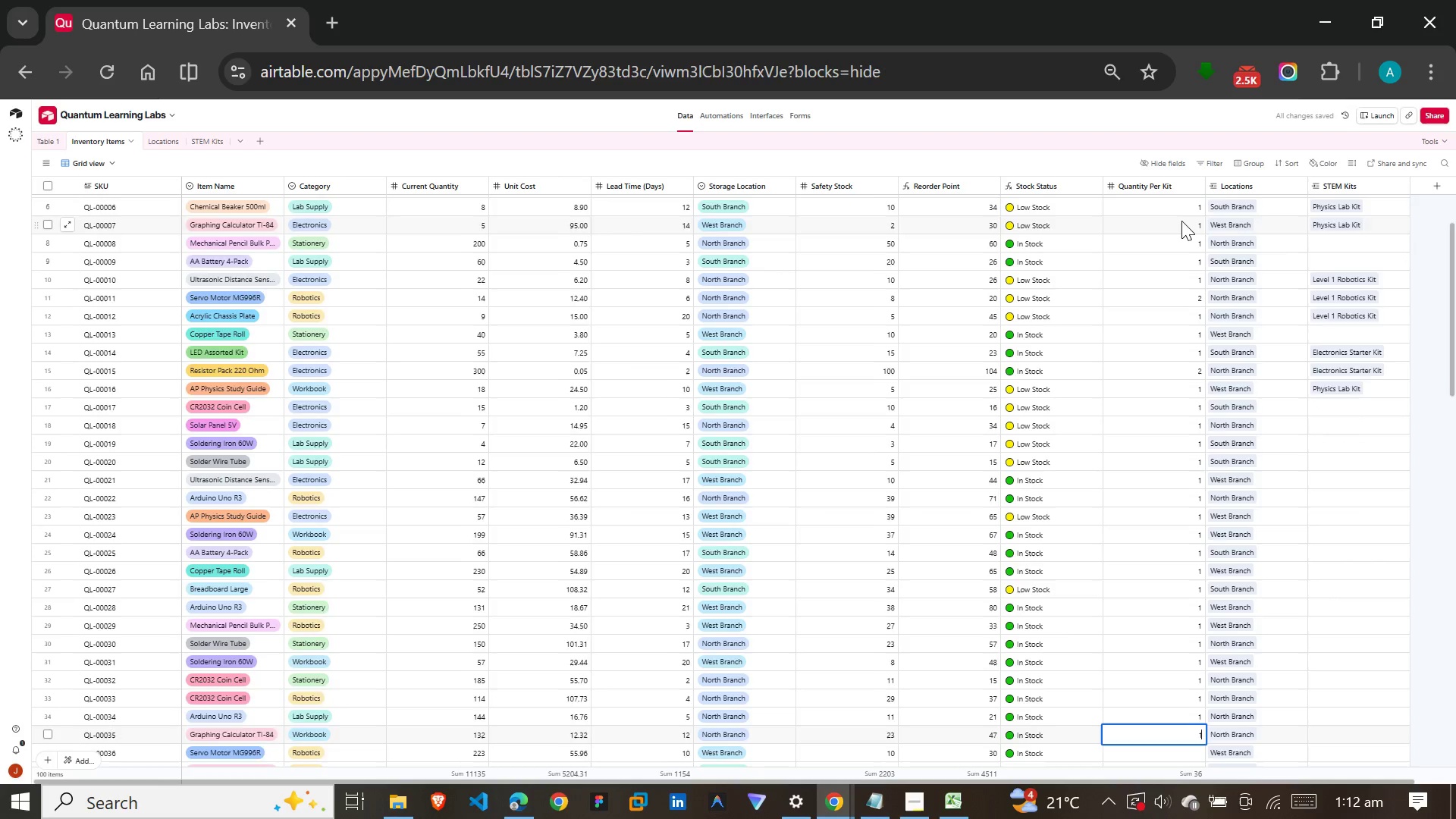 
key(Enter)
 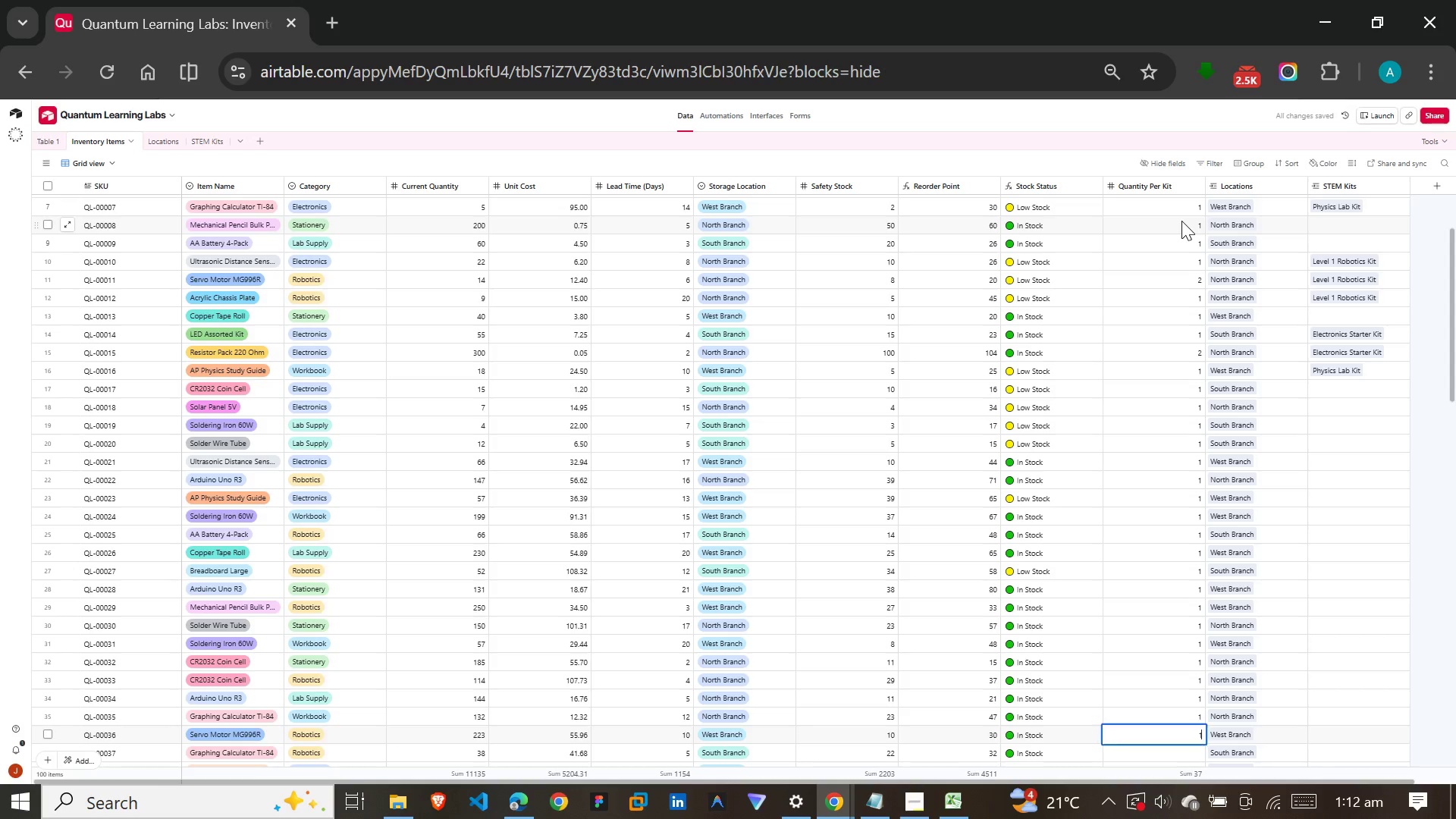 
key(1)
 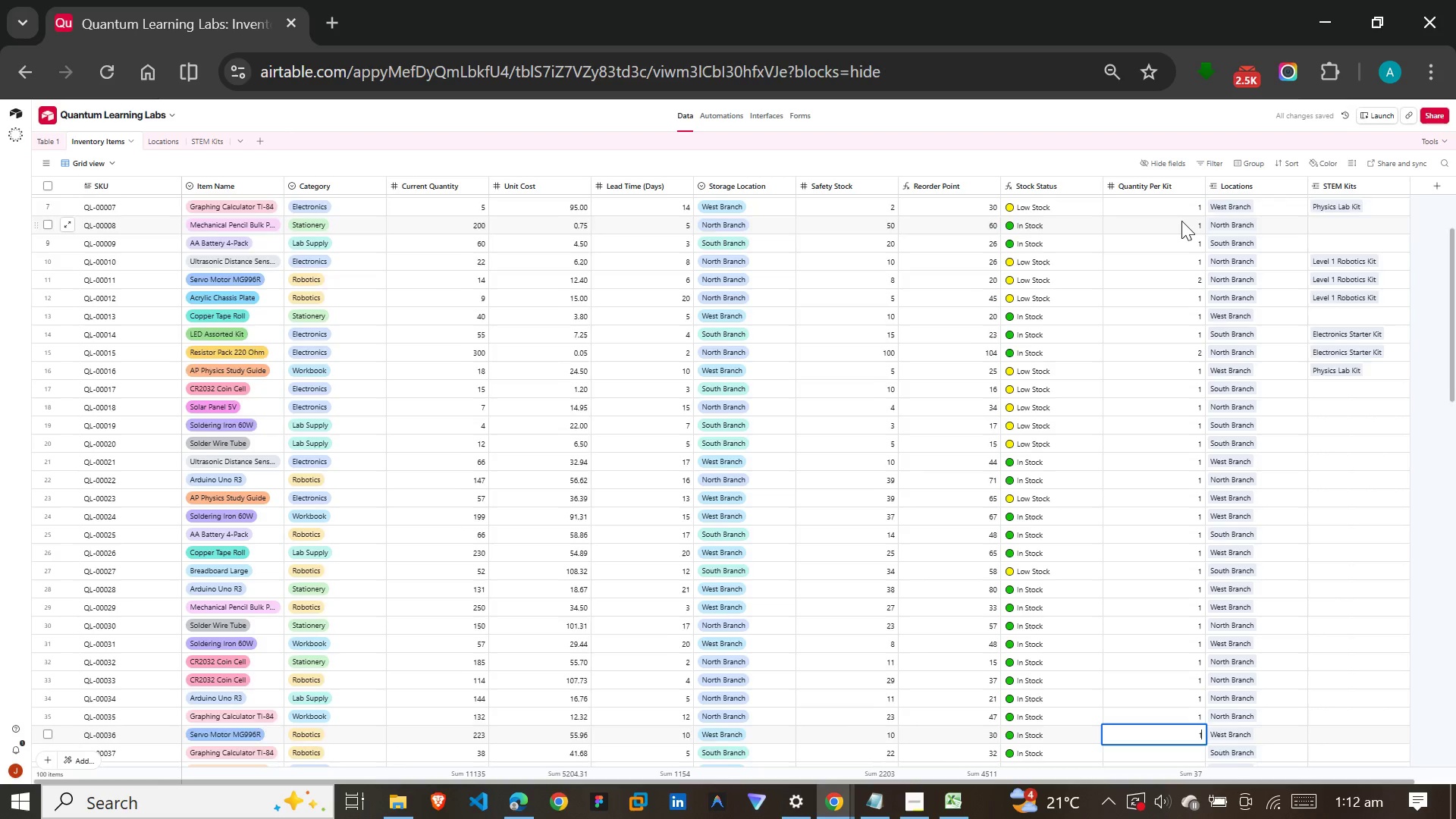 
key(Enter)
 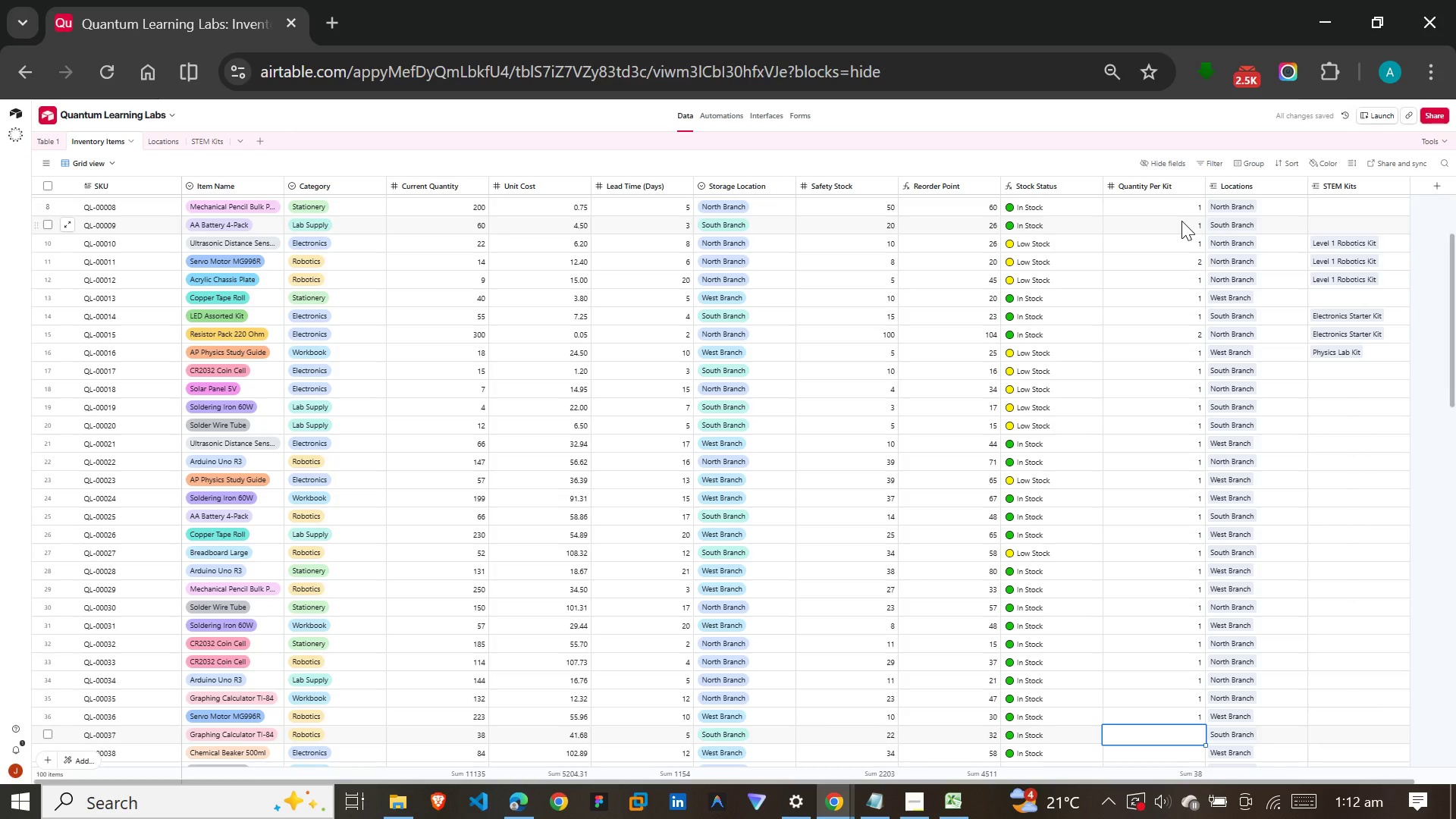 
key(ArrowUp)
 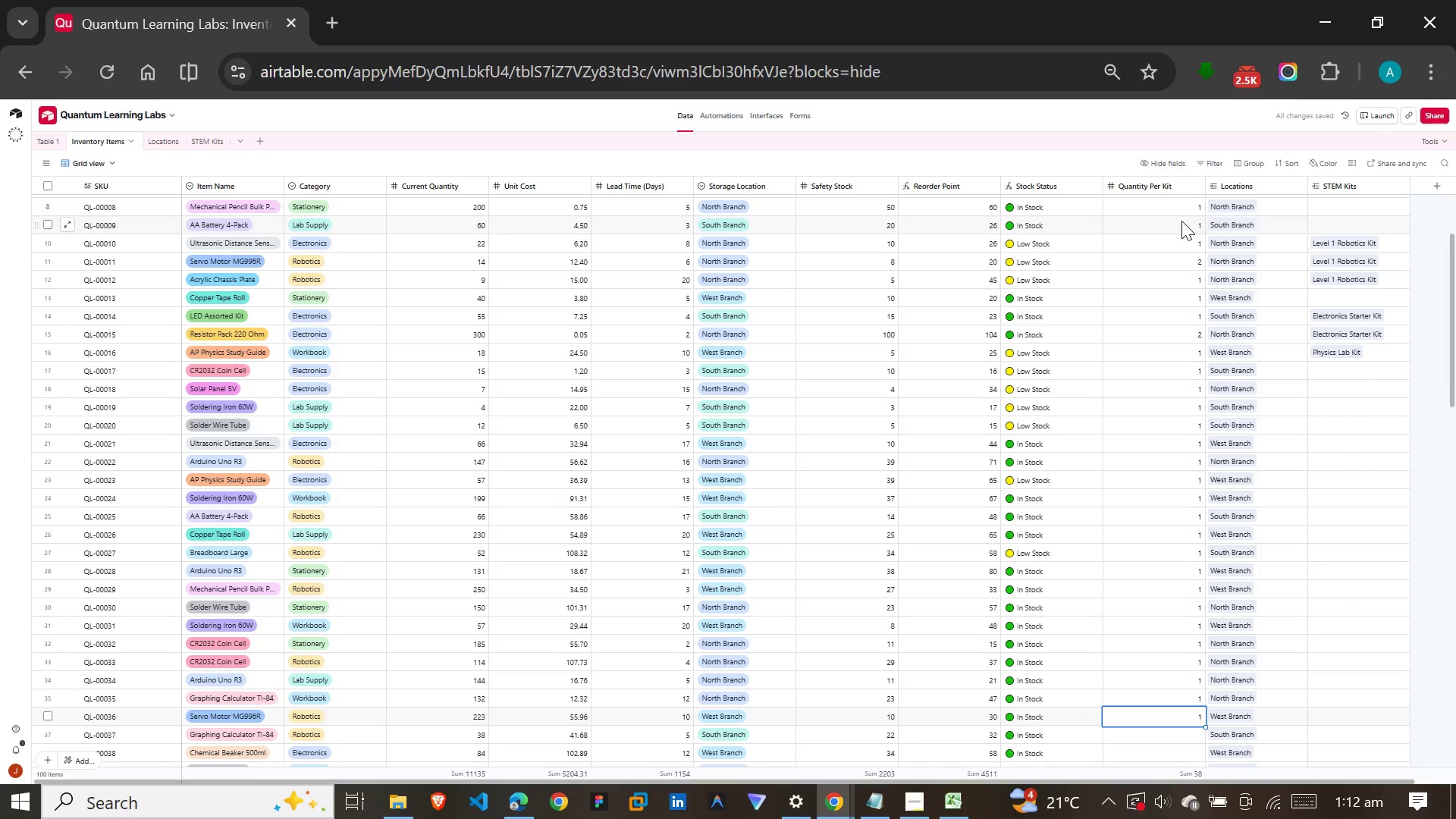 
key(2)
 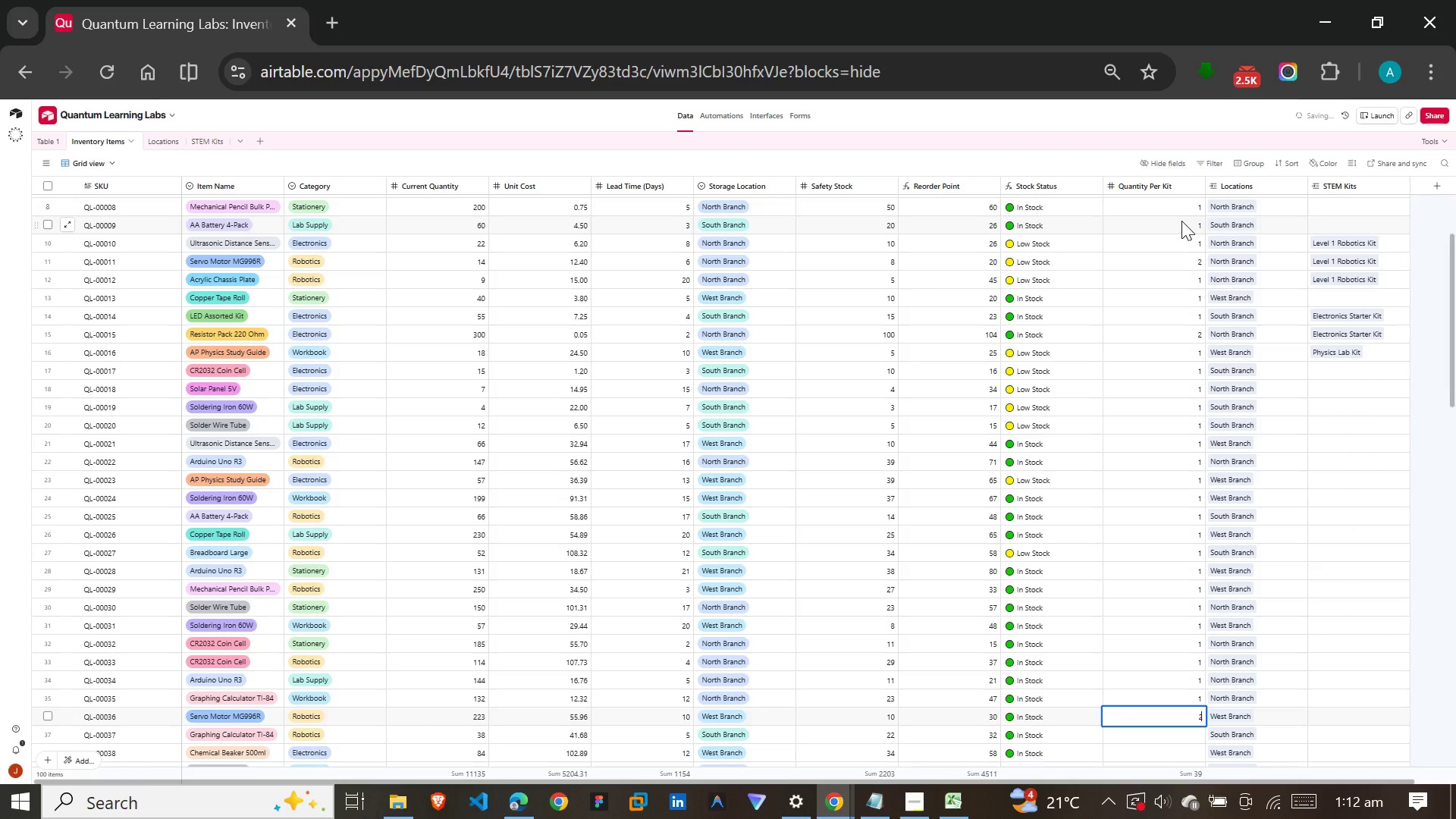 
key(Enter)
 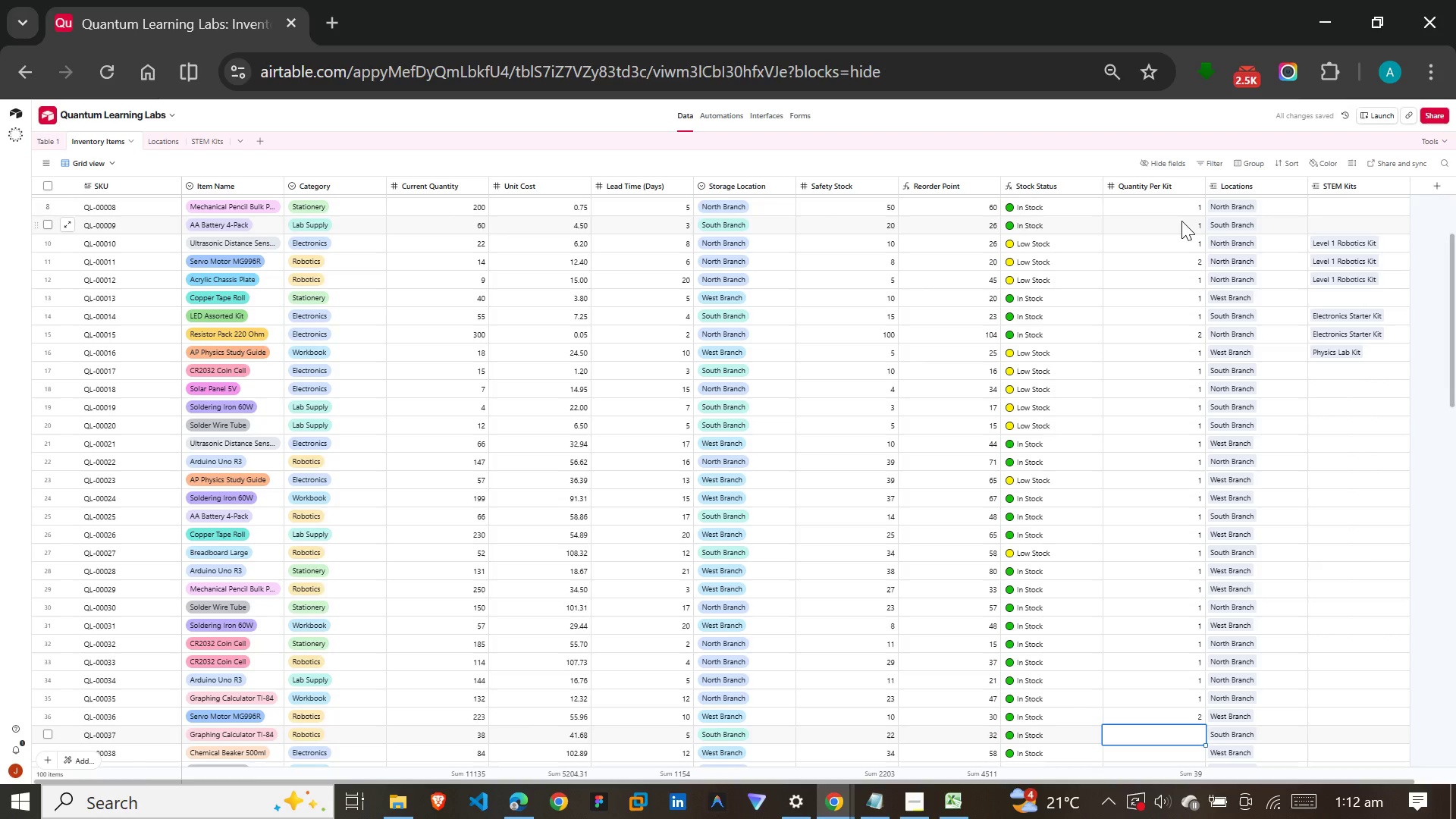 
key(1)
 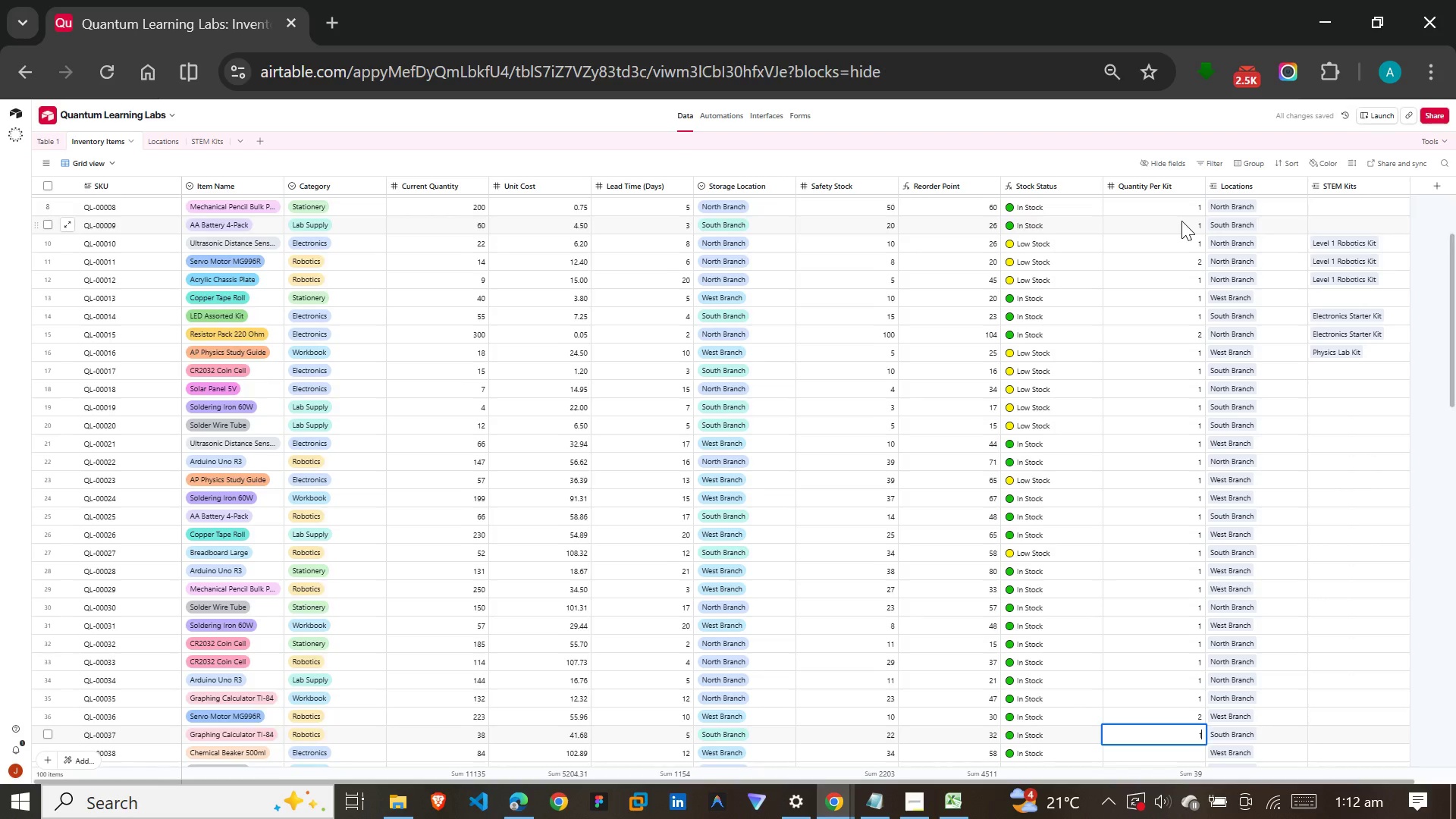 
key(Enter)
 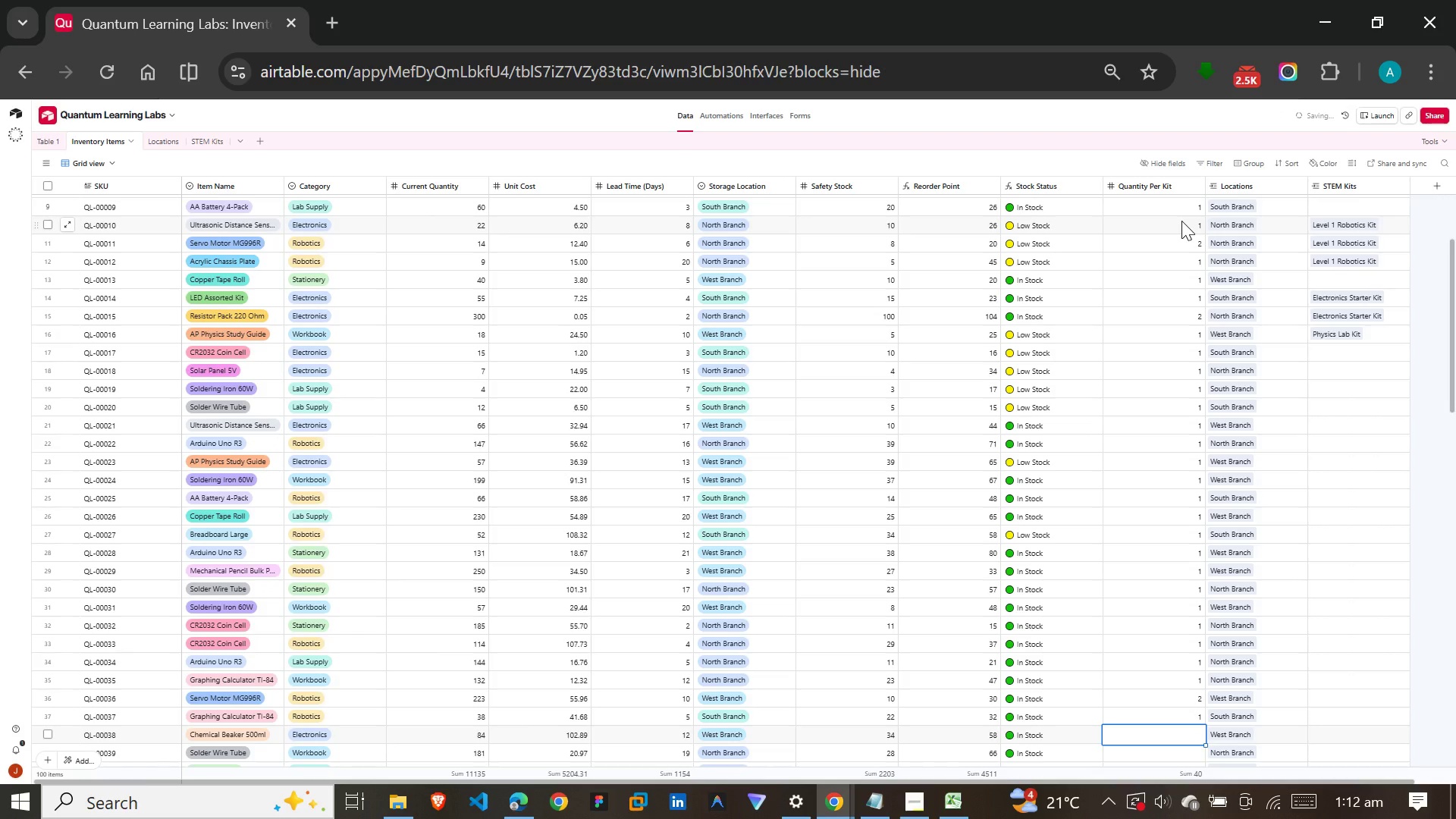 
key(1)
 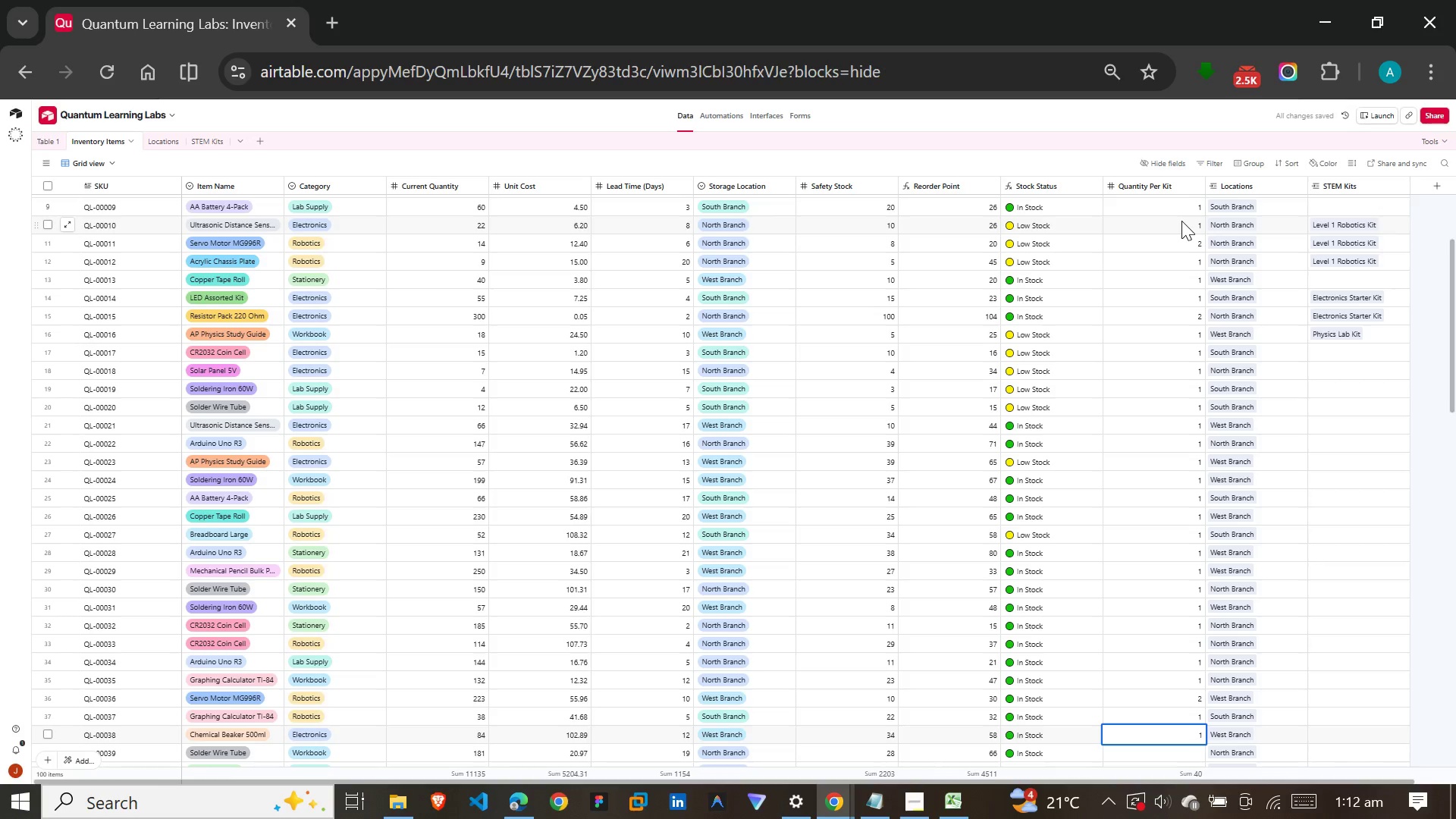 
key(Enter)
 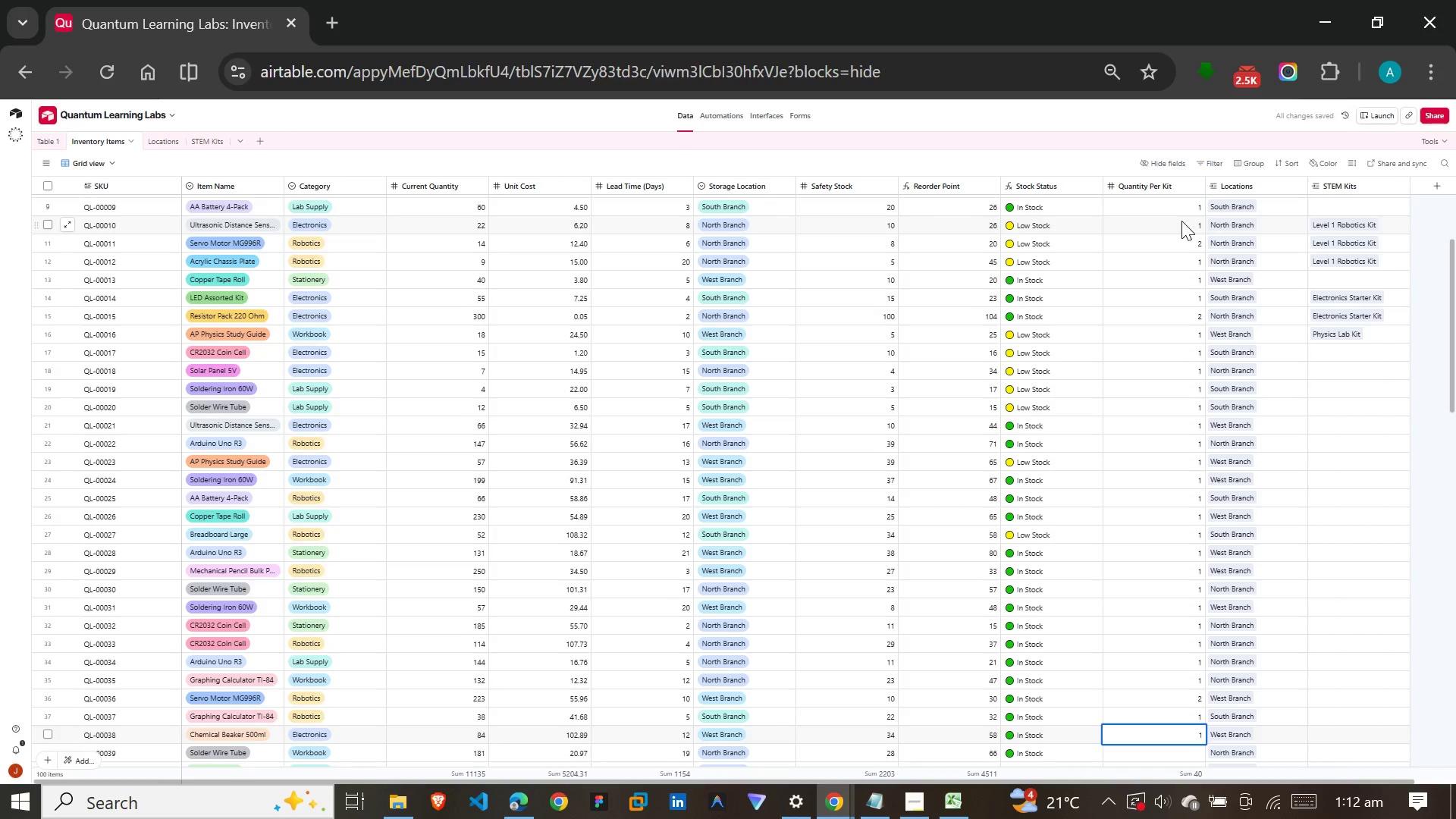 
key(1)
 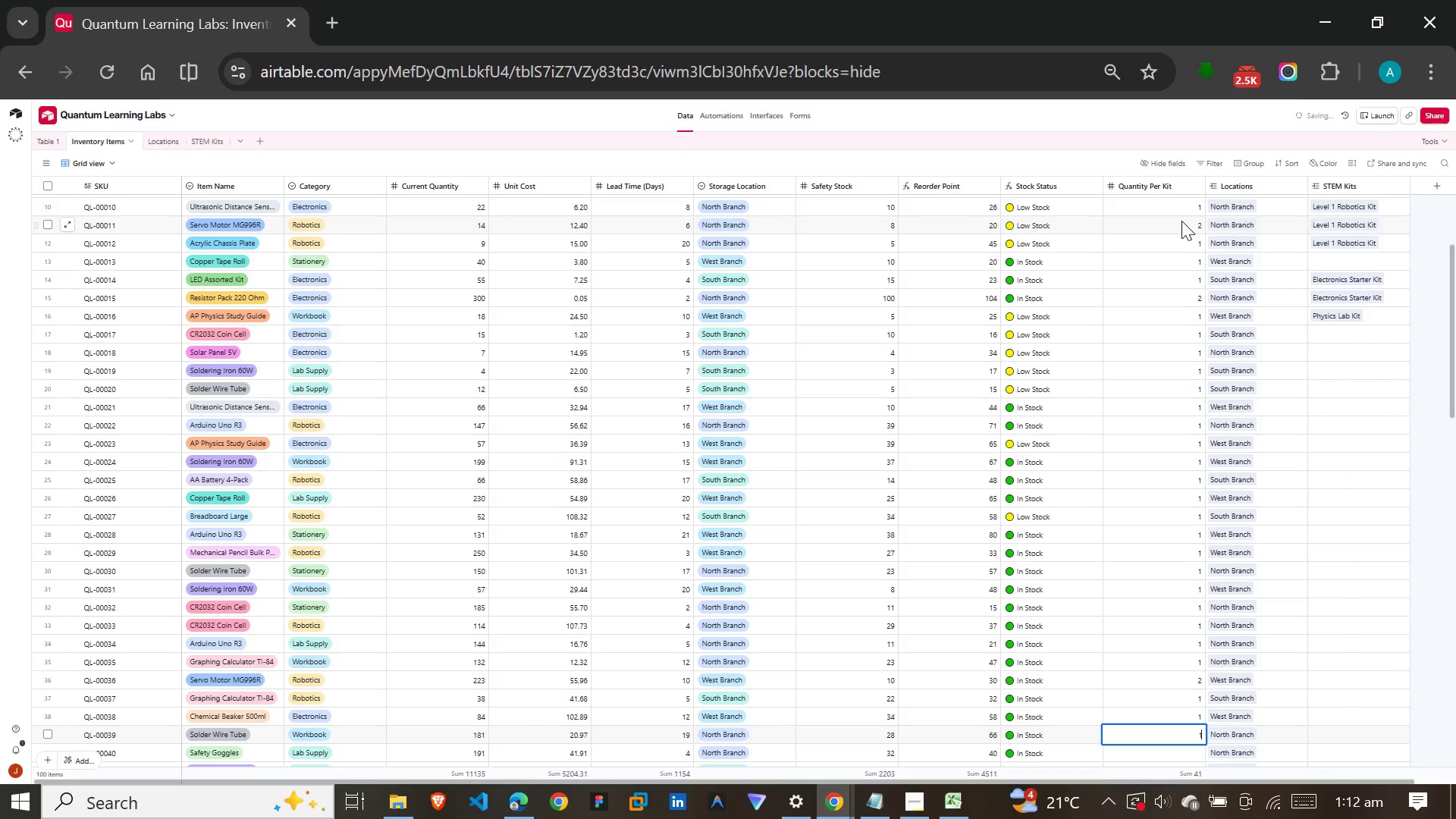 
key(Enter)
 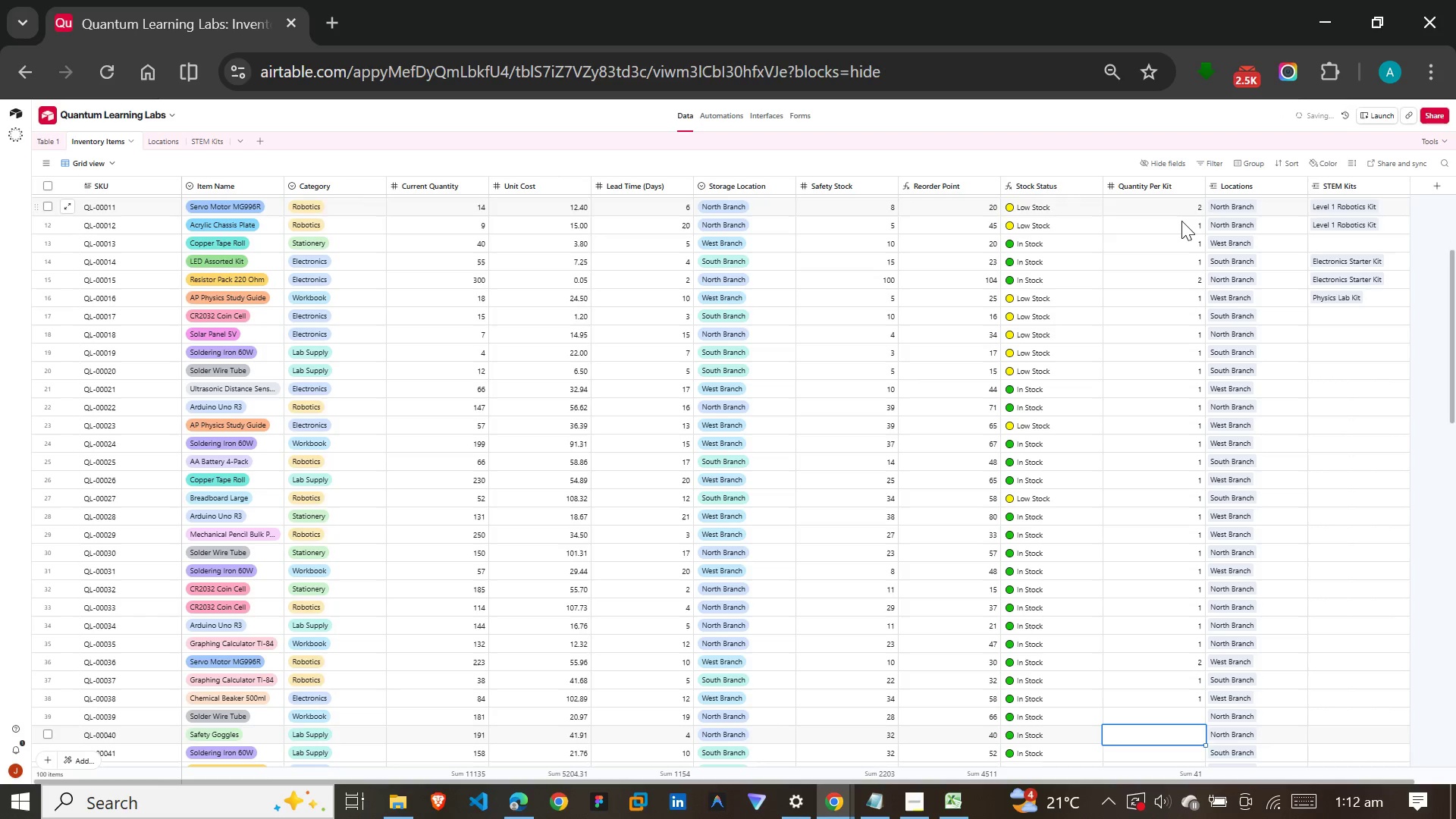 
key(1)
 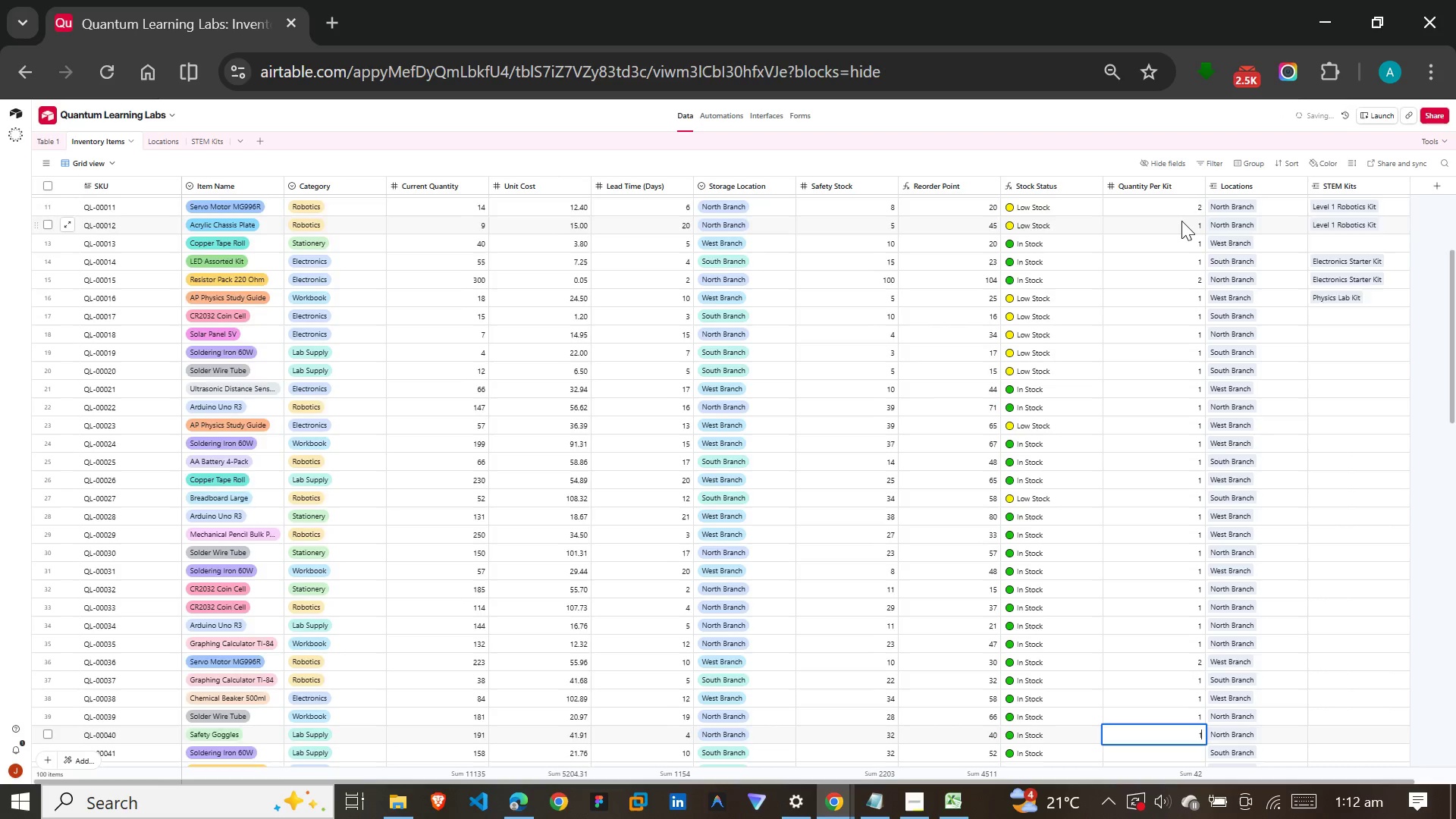 
key(Enter)
 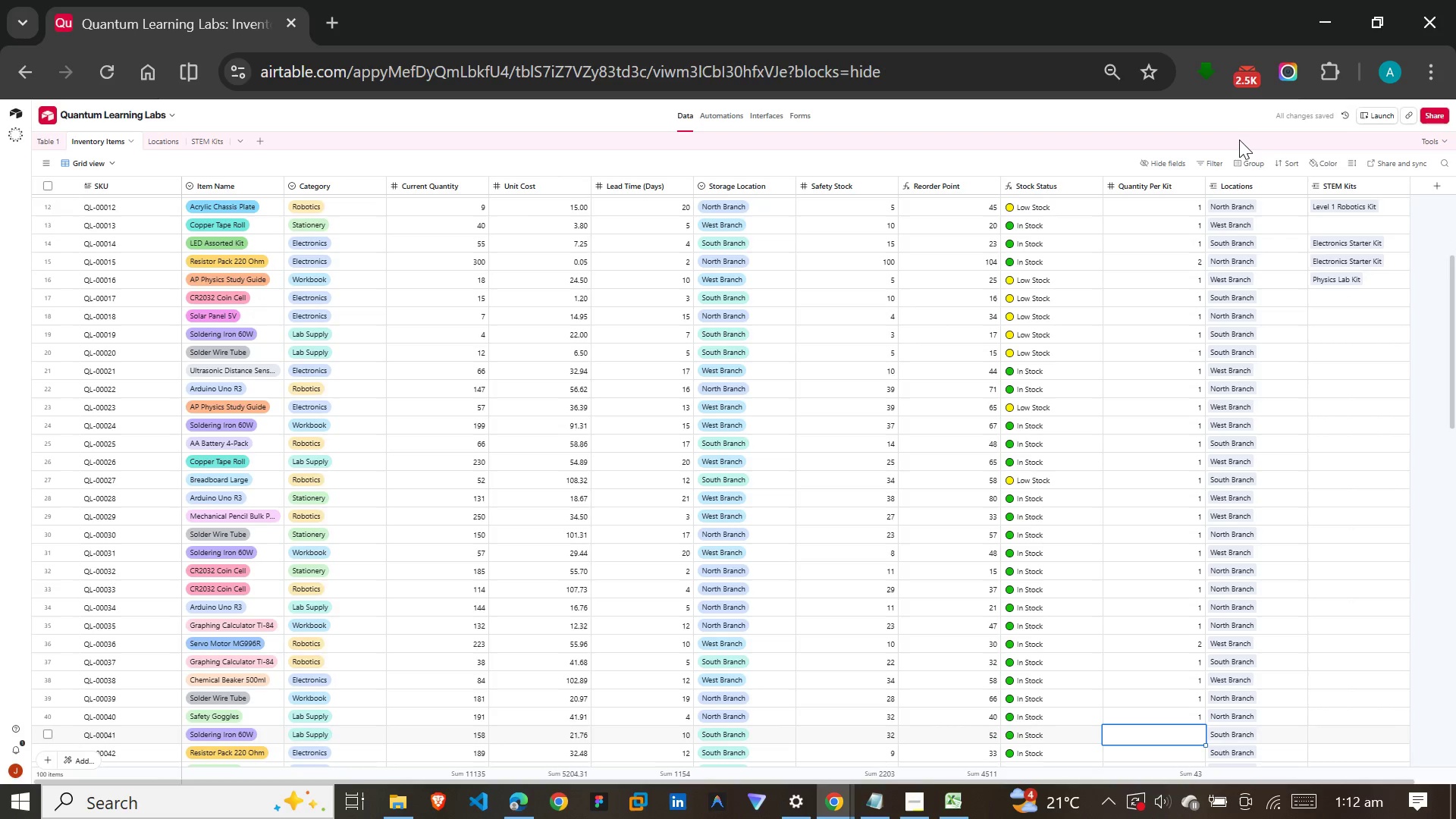 
scroll: coordinate [1145, 338], scroll_direction: down, amount: 12.0
 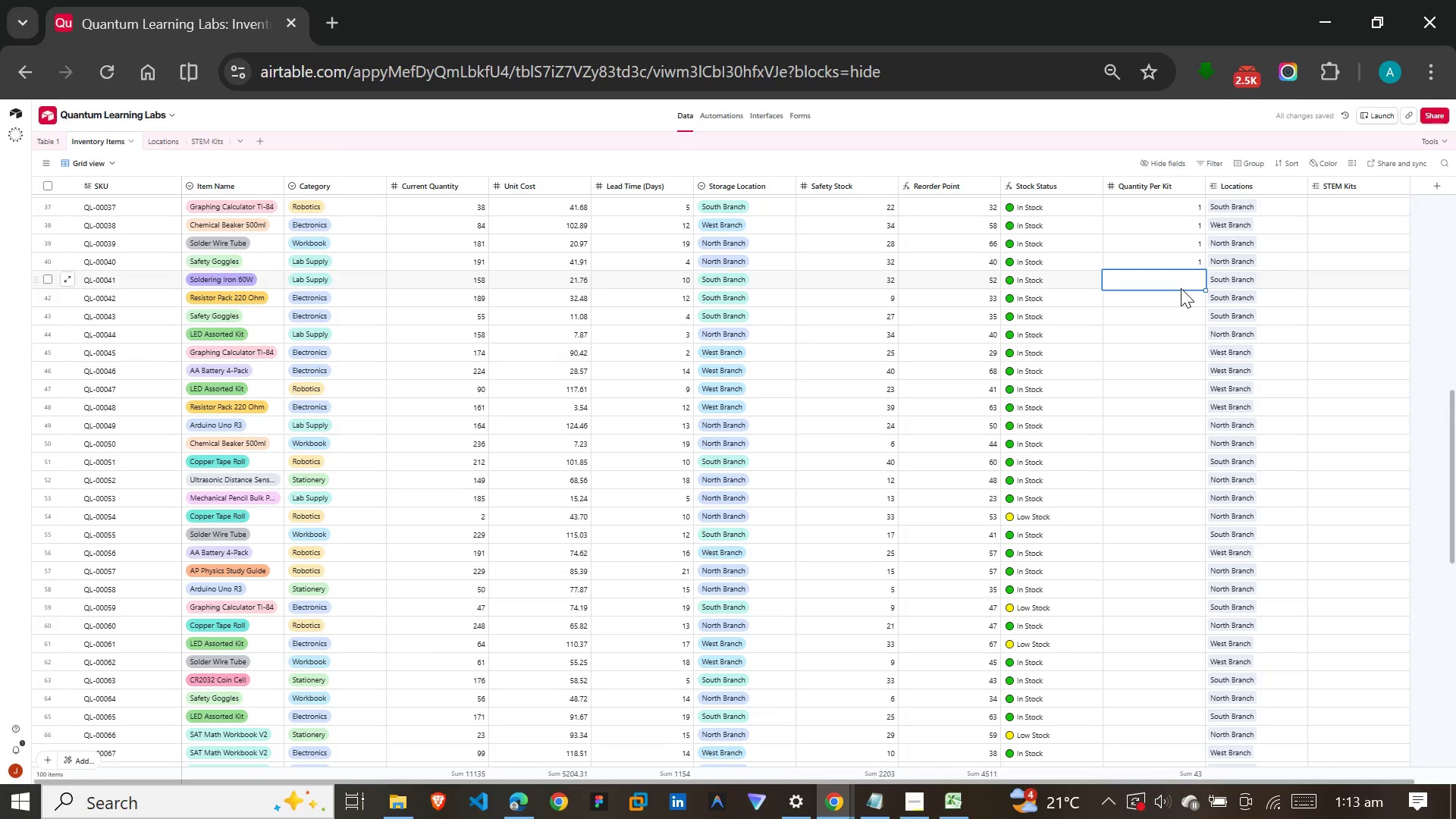 
left_click([1181, 284])
 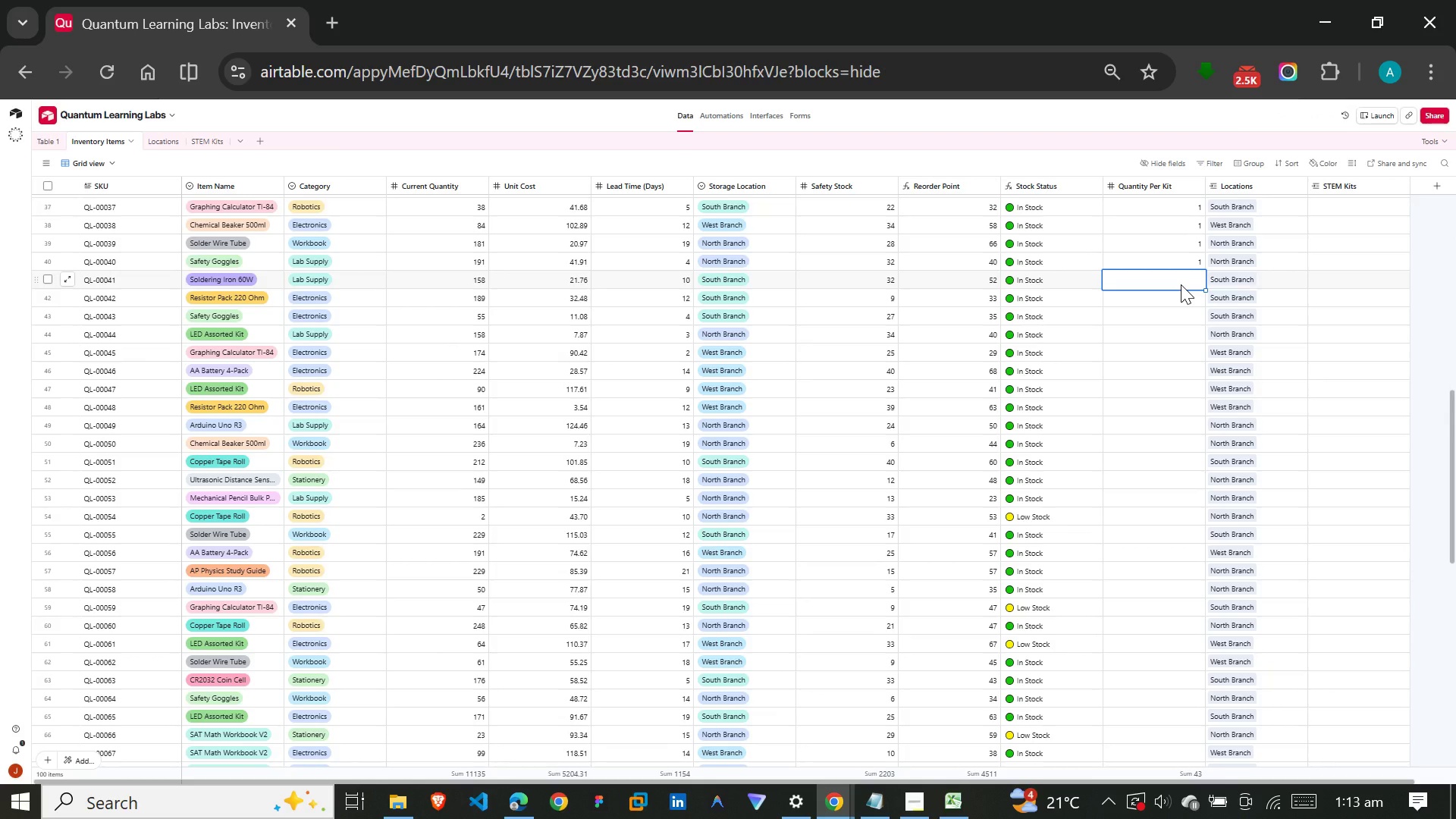 
key(1)
 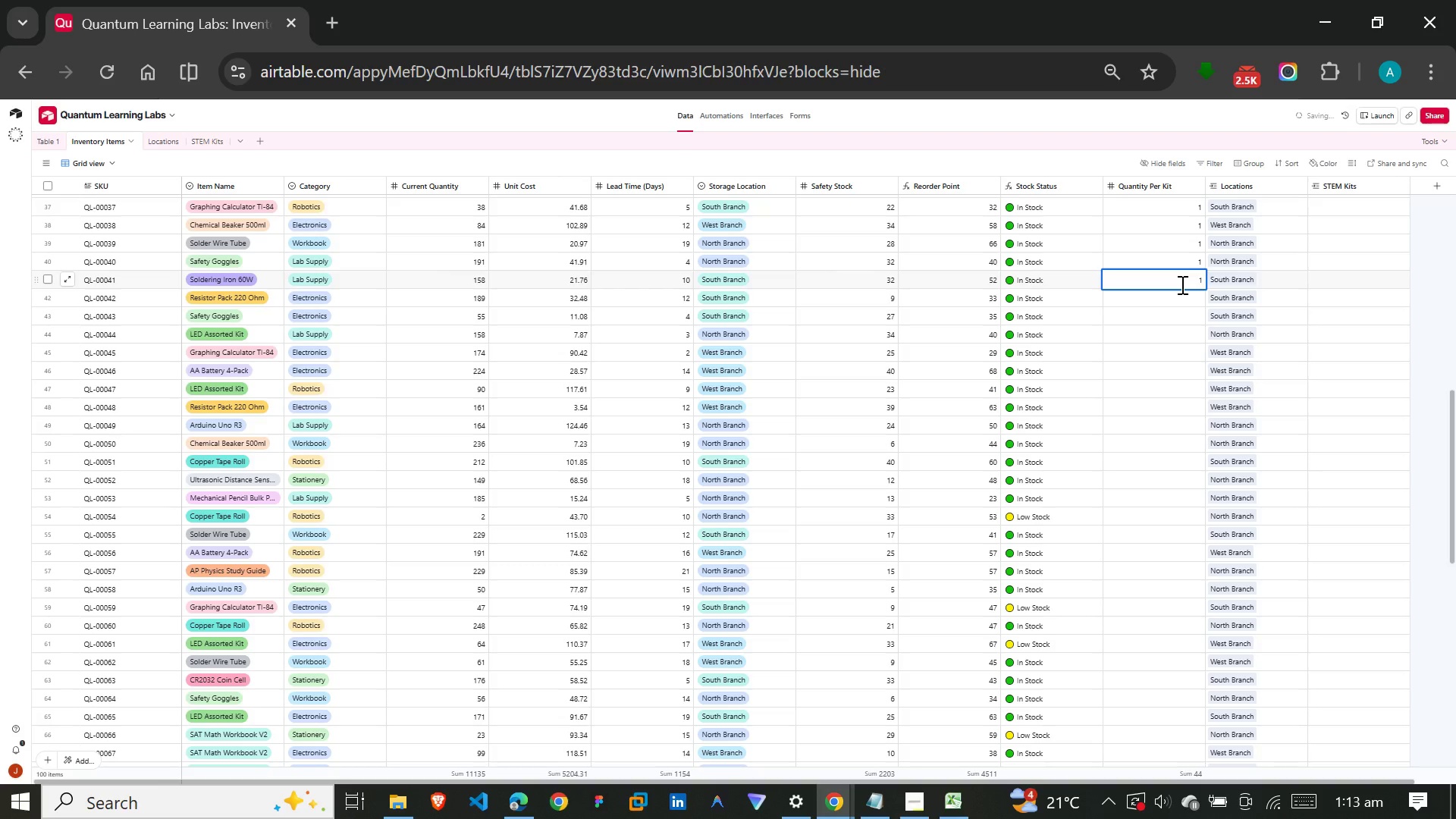 
key(Enter)
 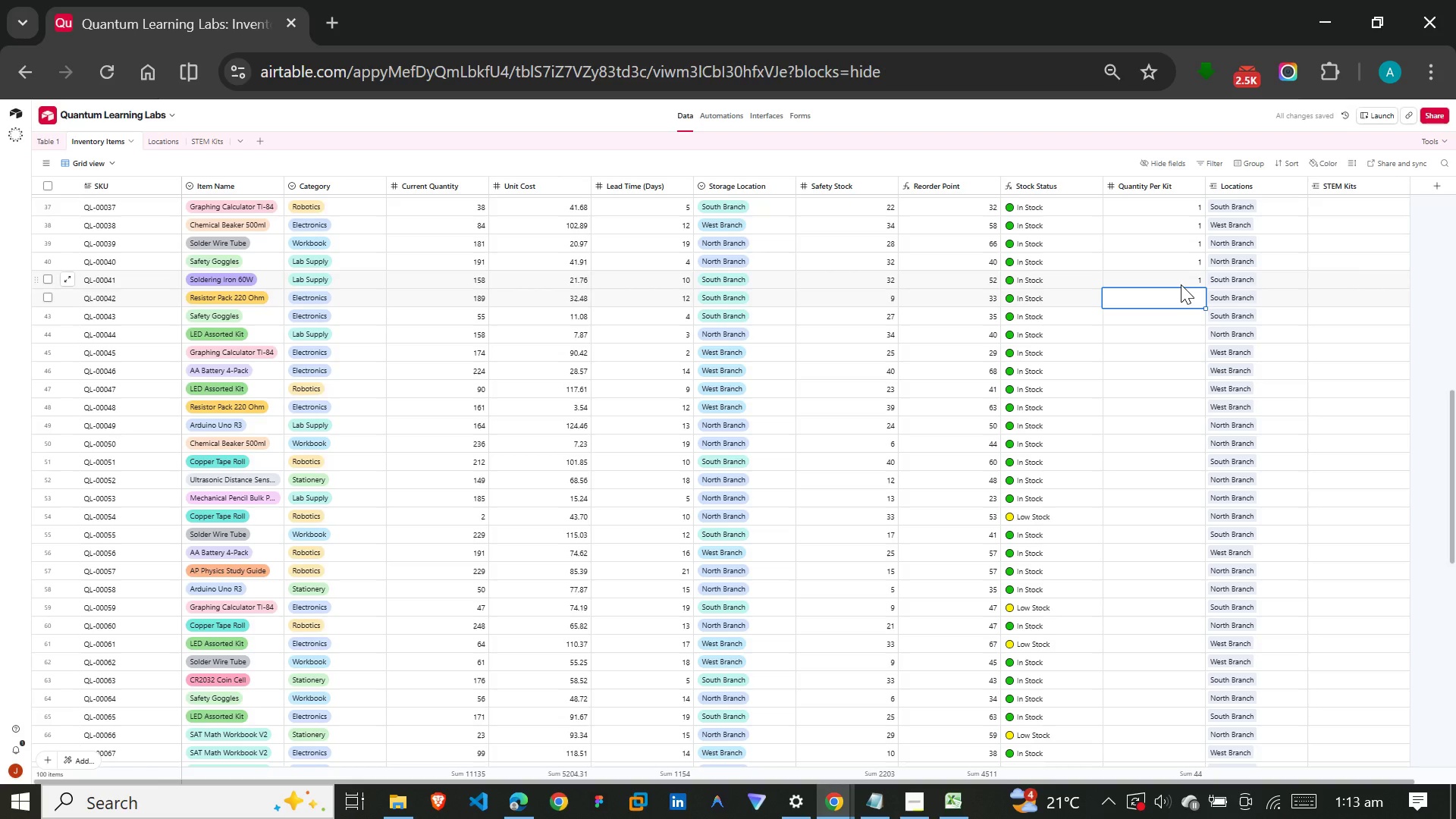 
key(Enter)
 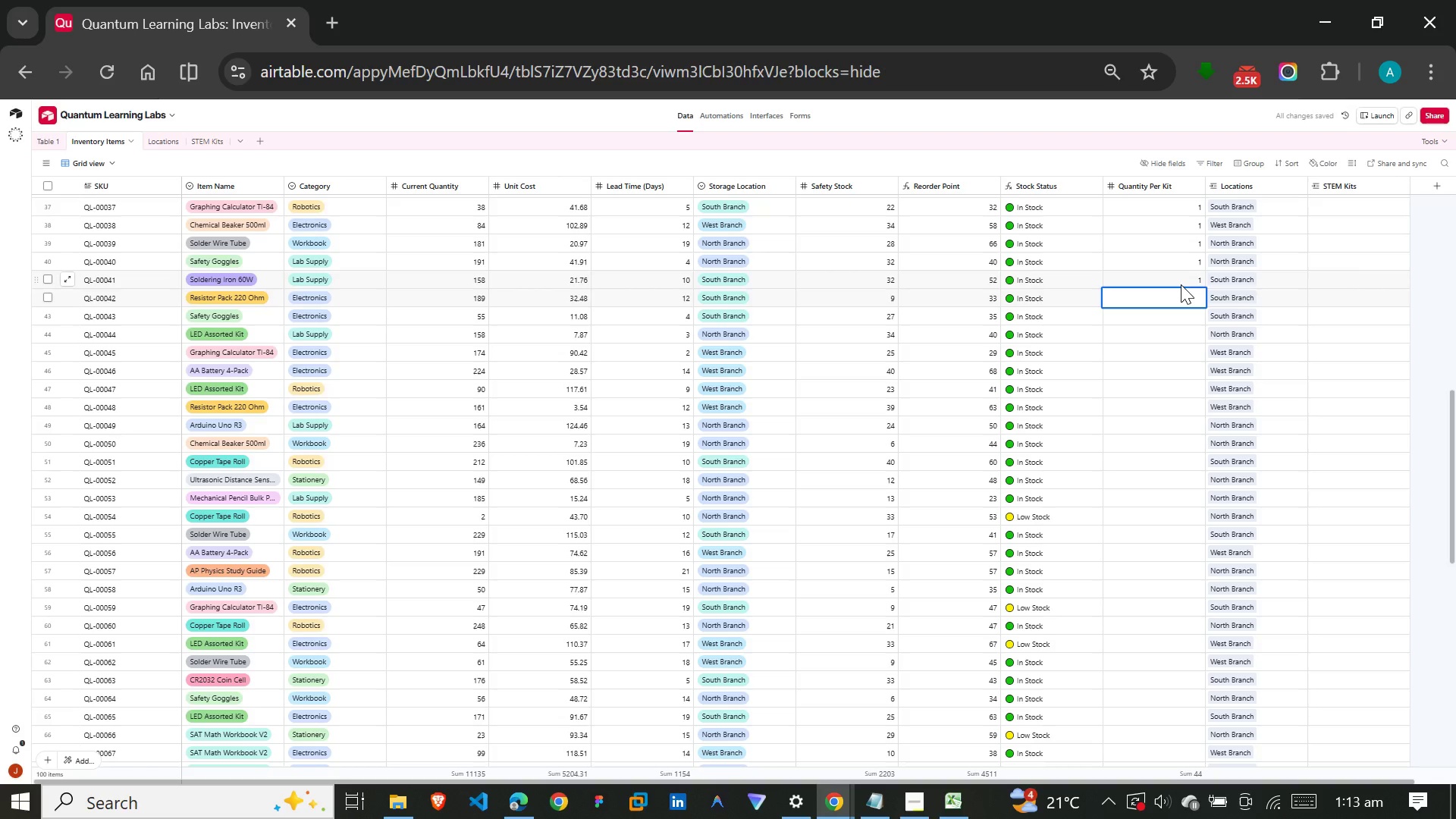 
key(2)
 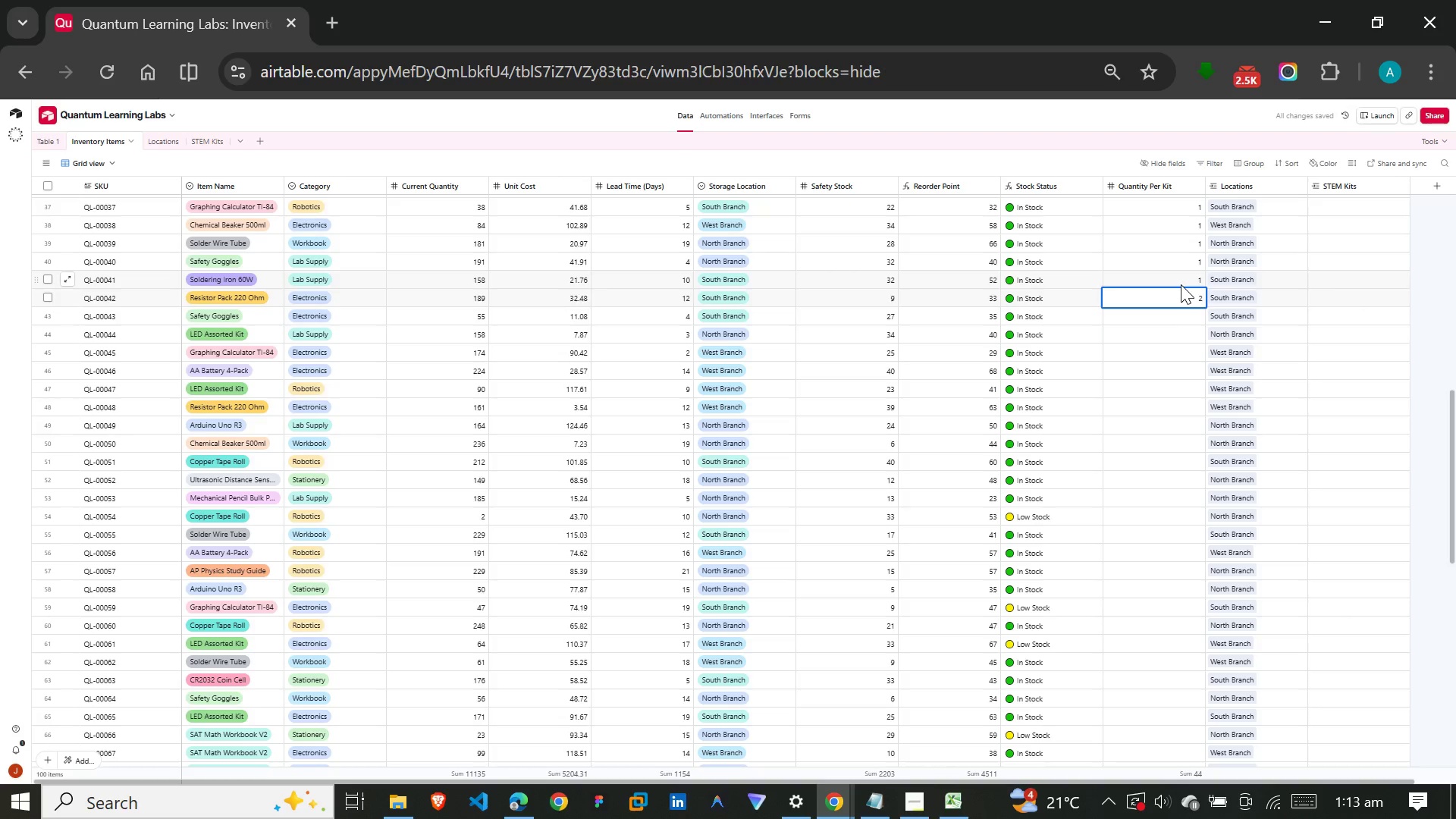 
key(Enter)
 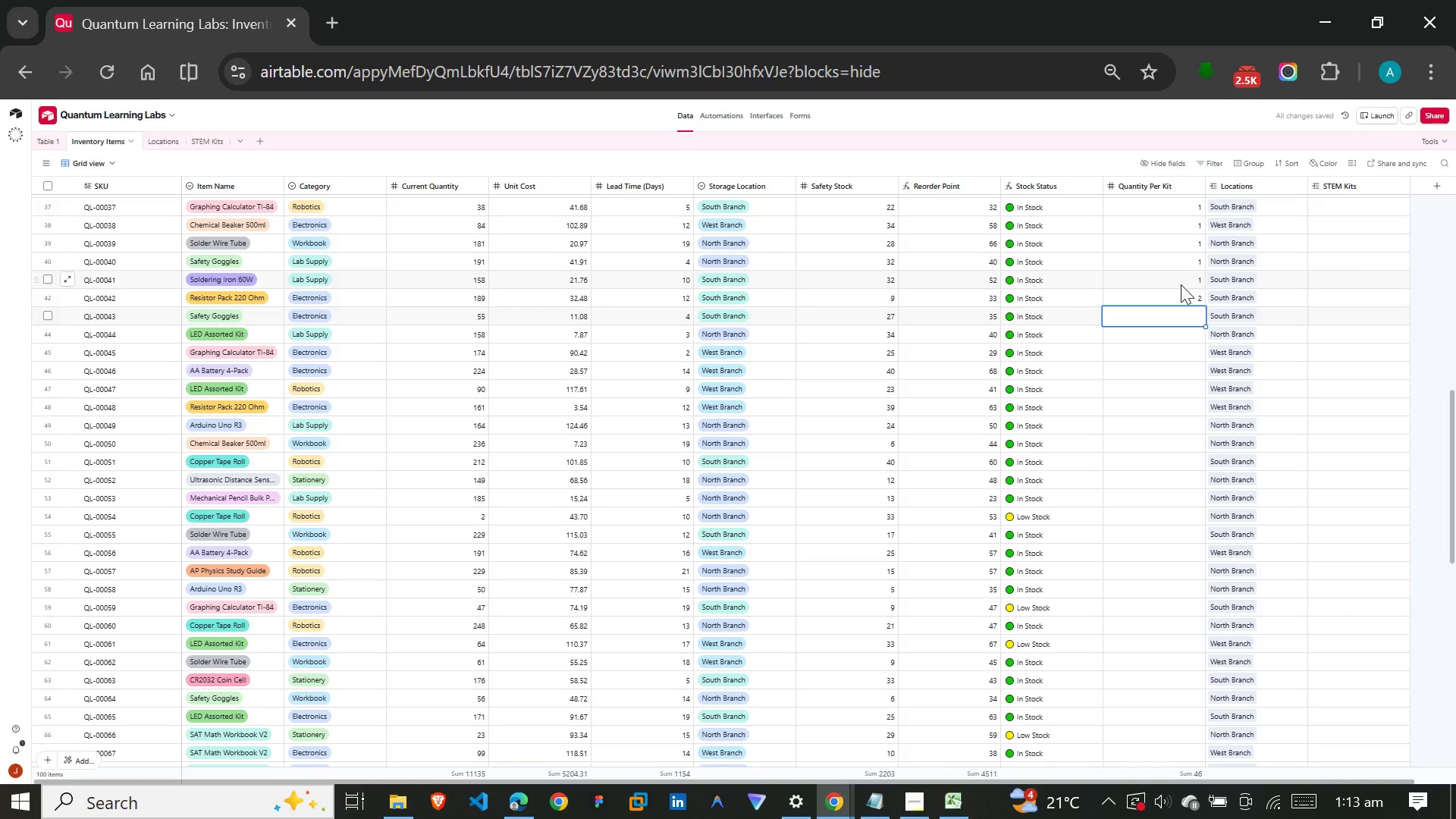 
key(1)
 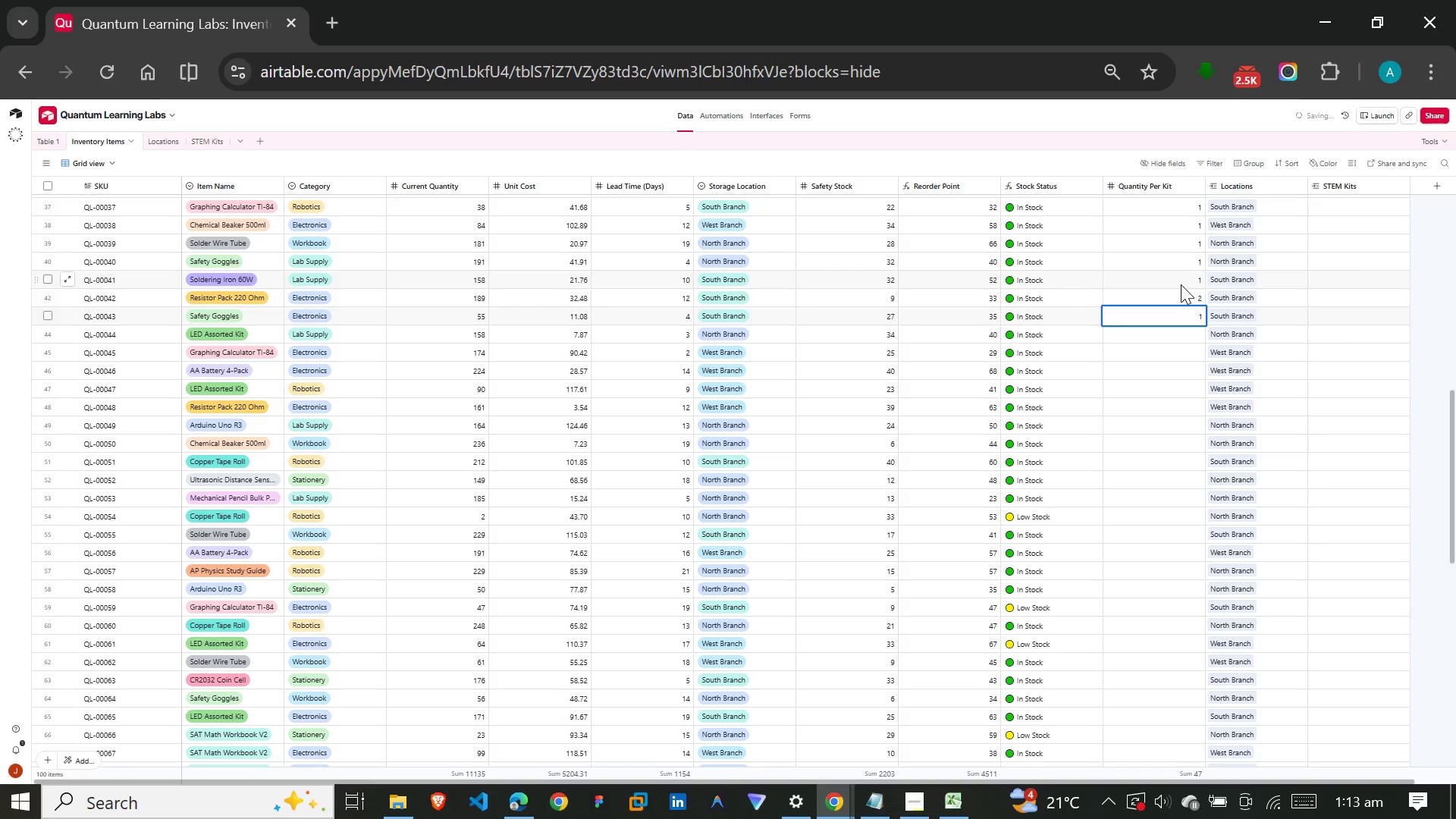 
key(Enter)
 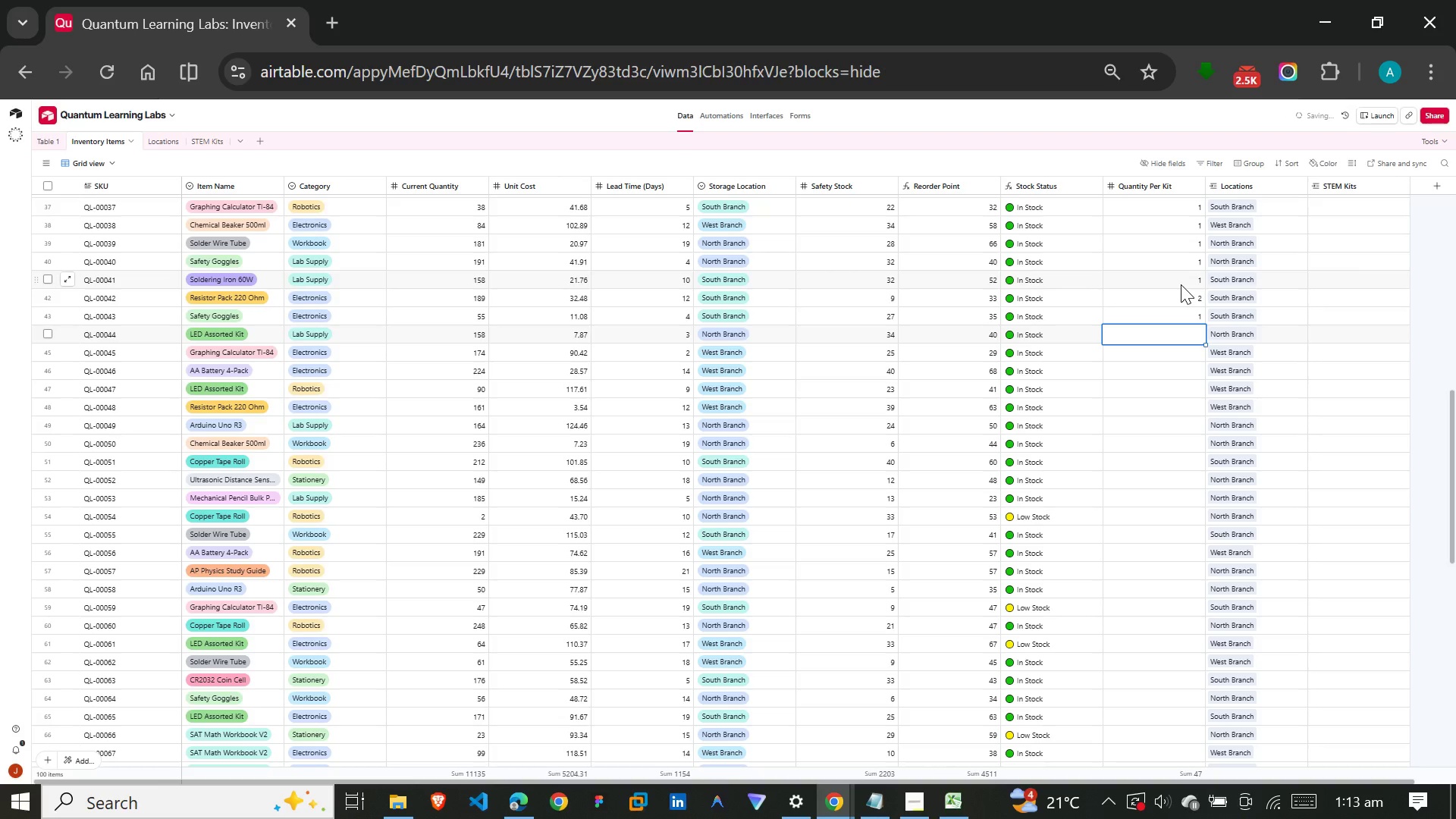 
key(1)
 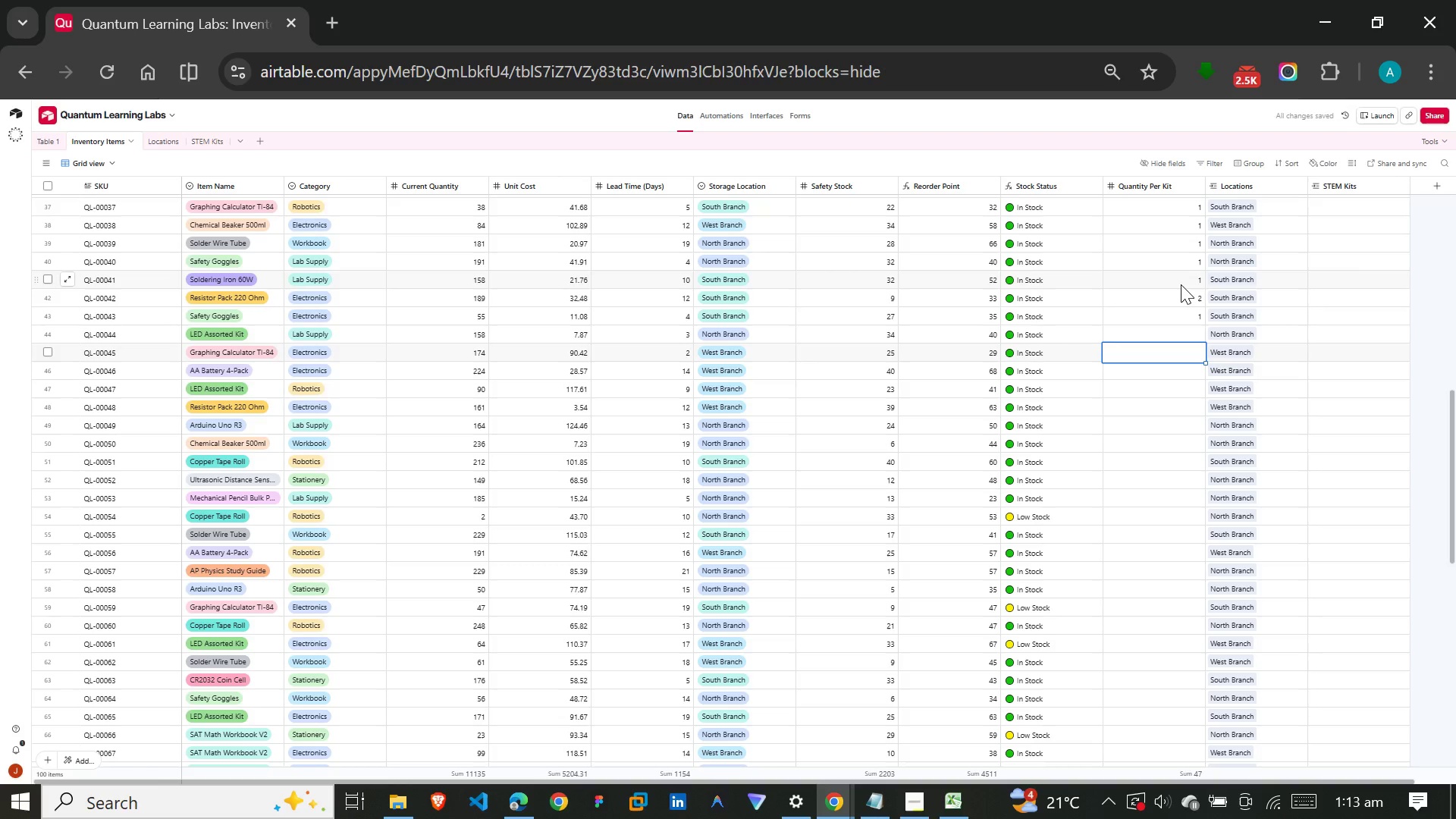 
key(Enter)
 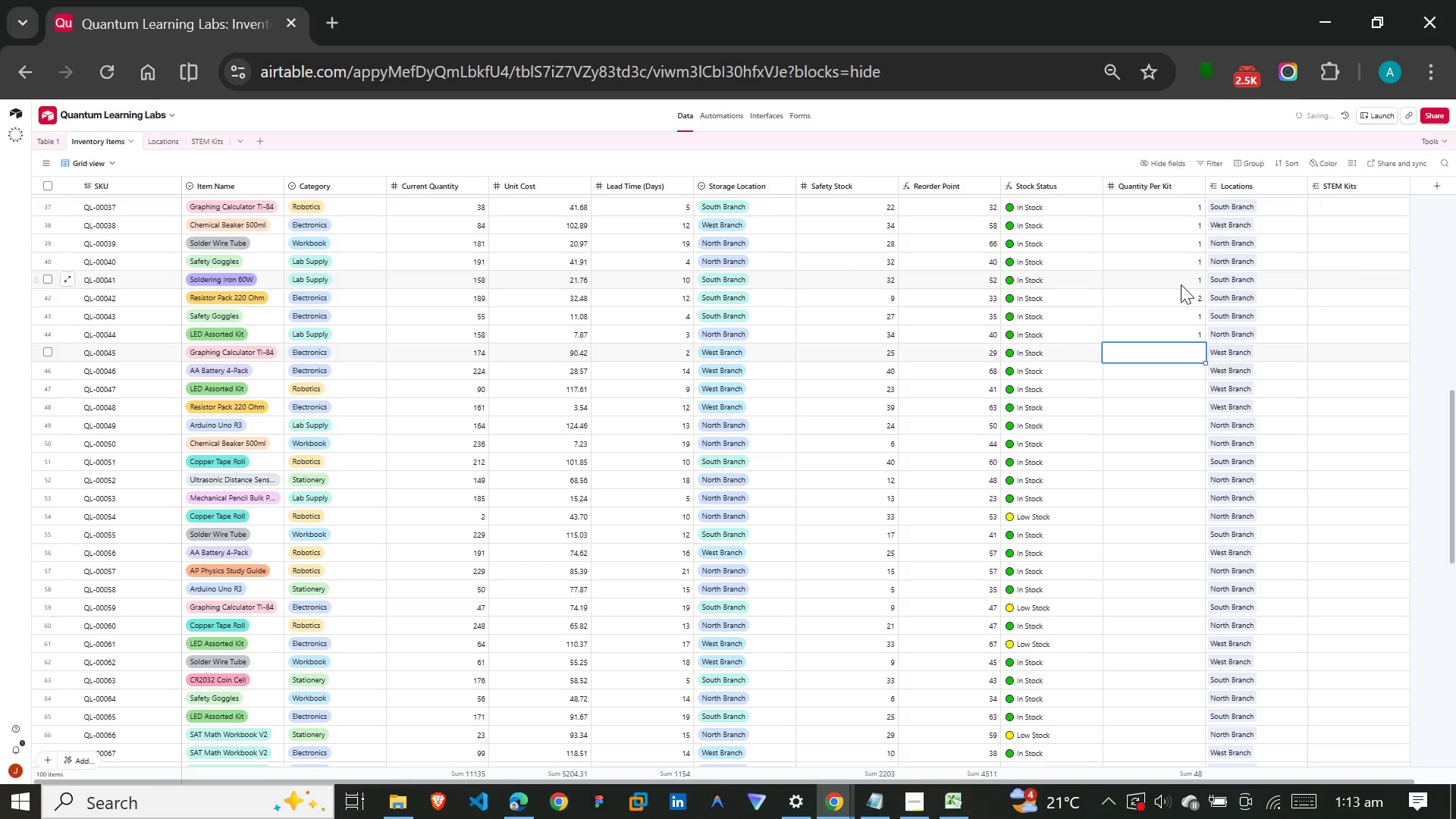 
key(1)
 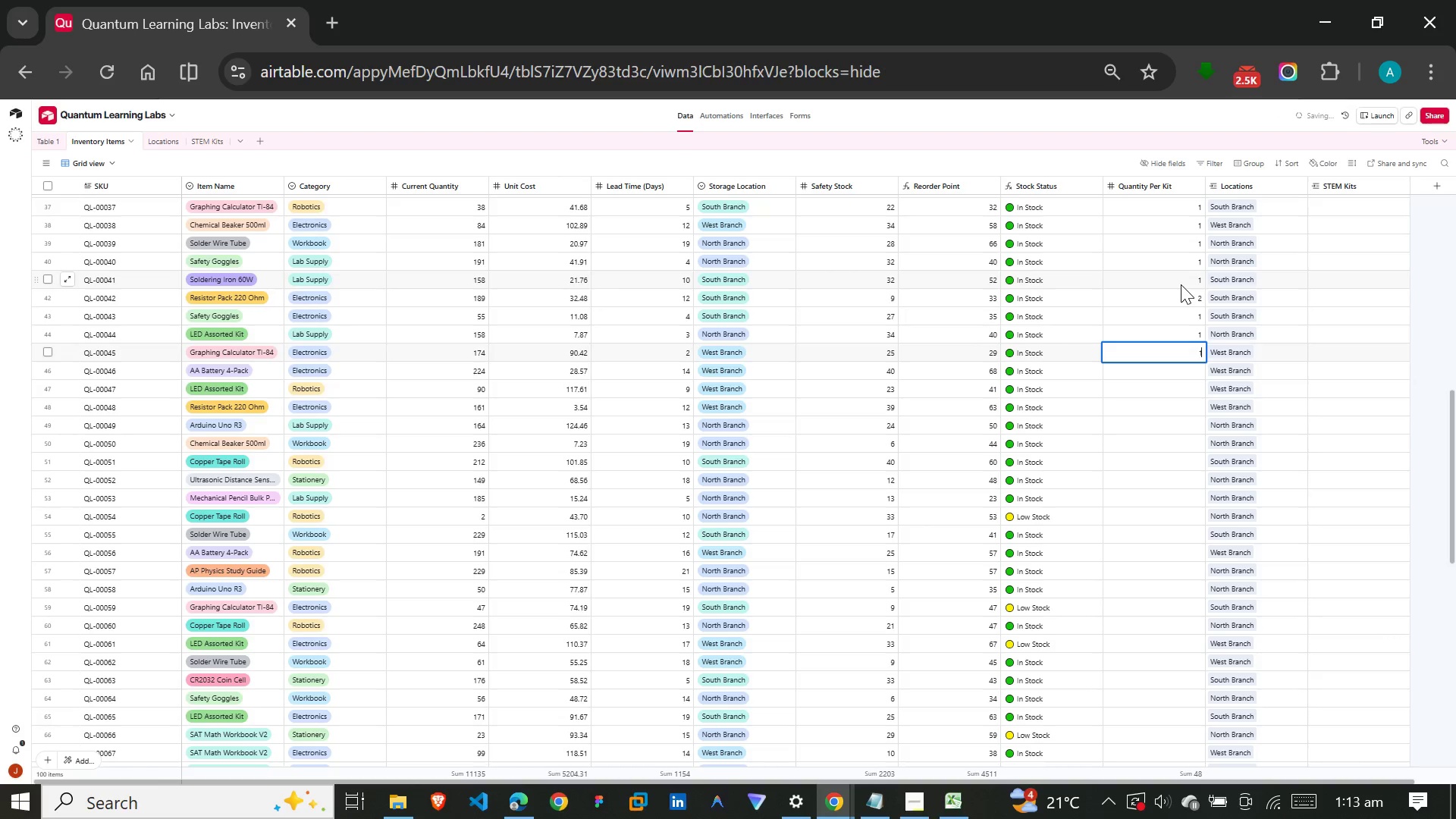 
key(Enter)
 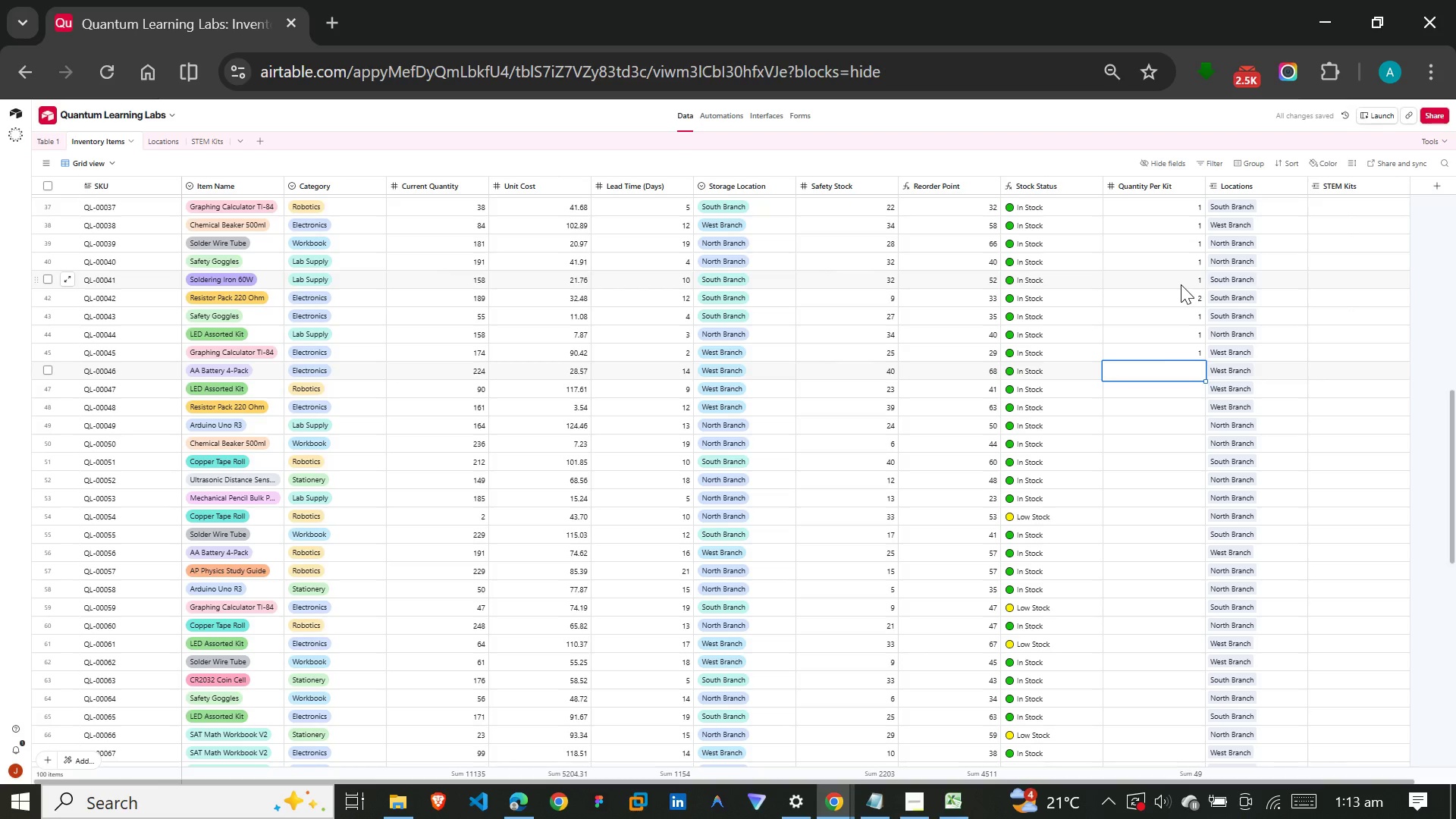 
key(1)
 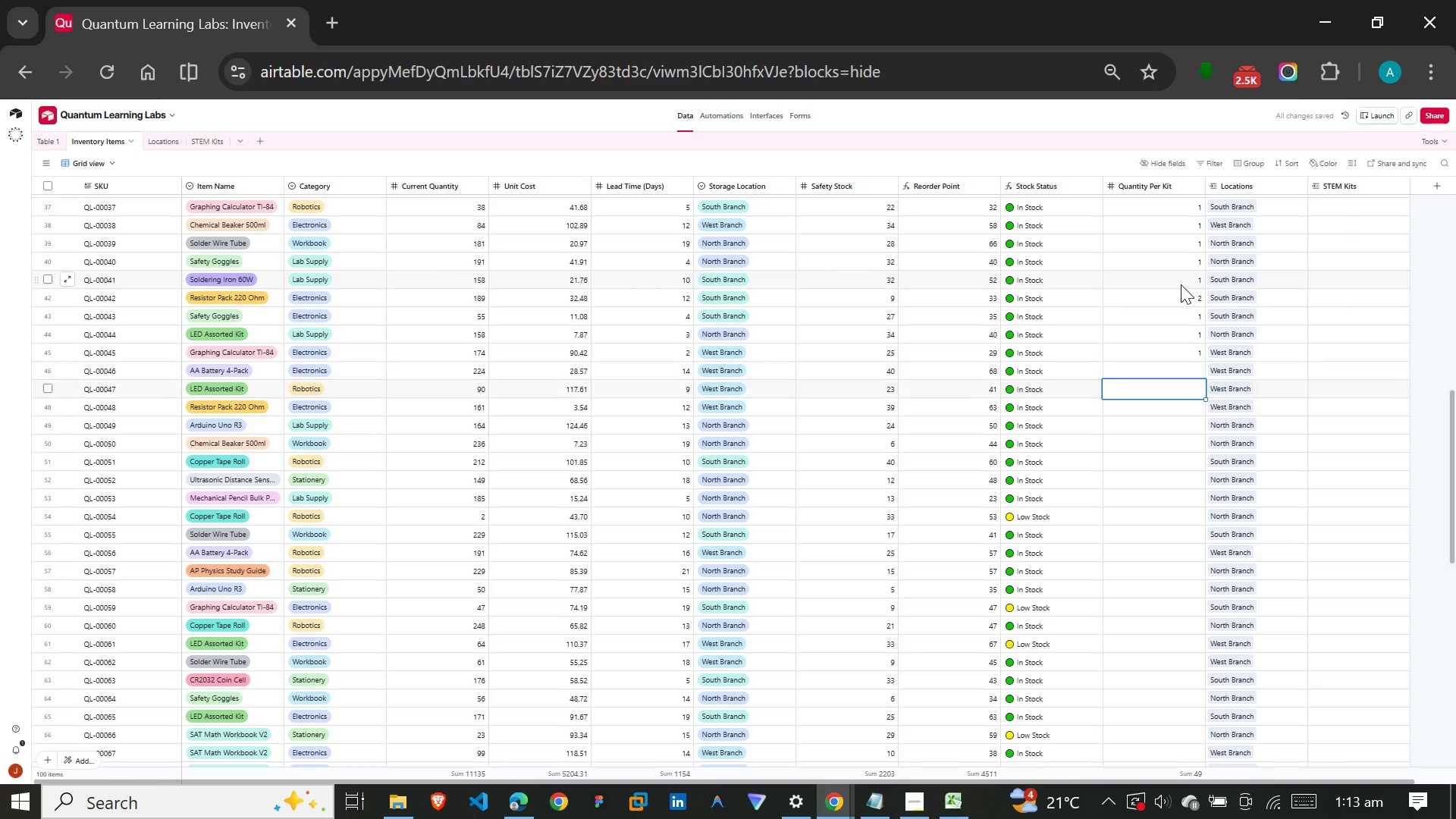 
key(Enter)
 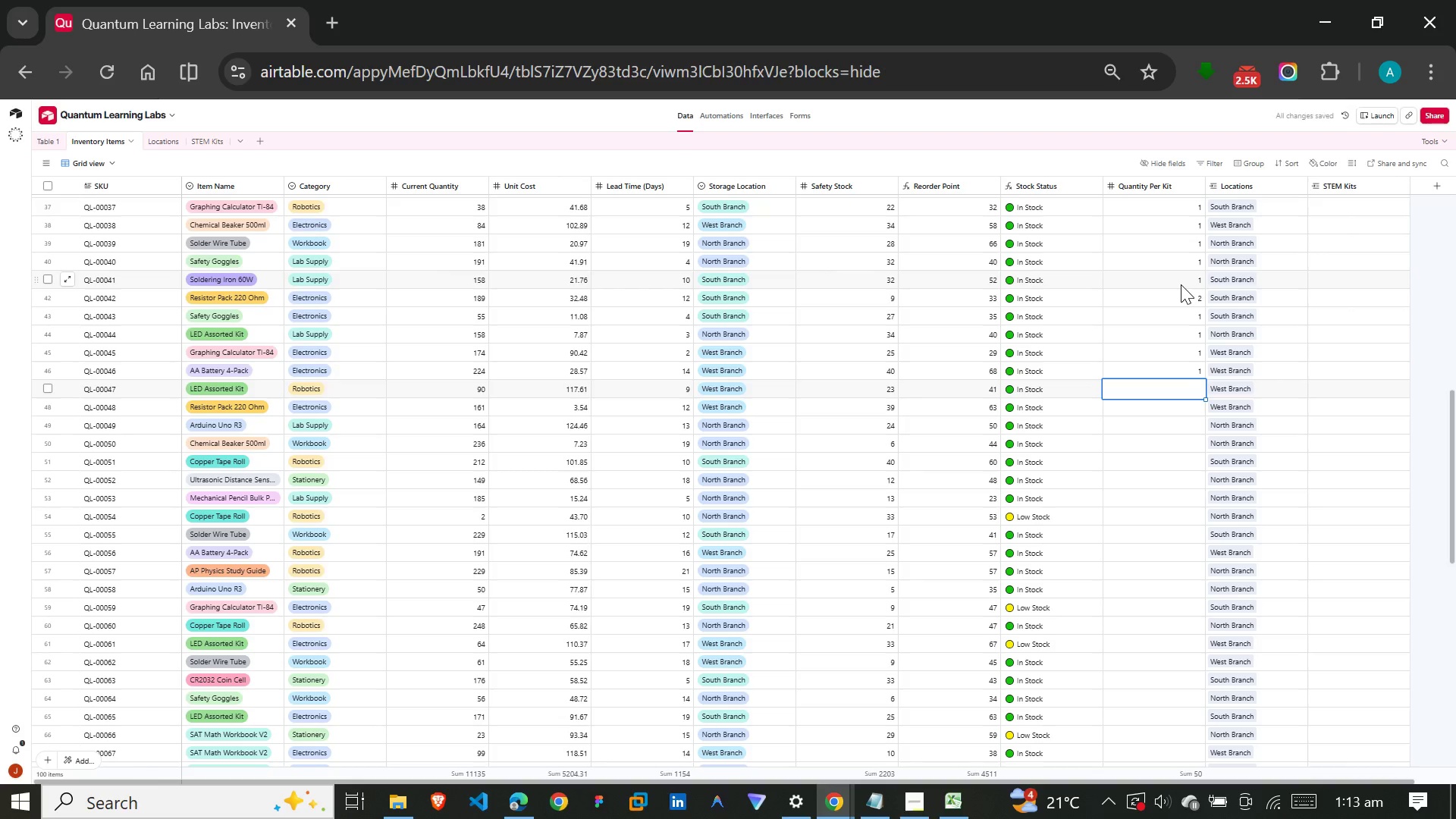 
key(1)
 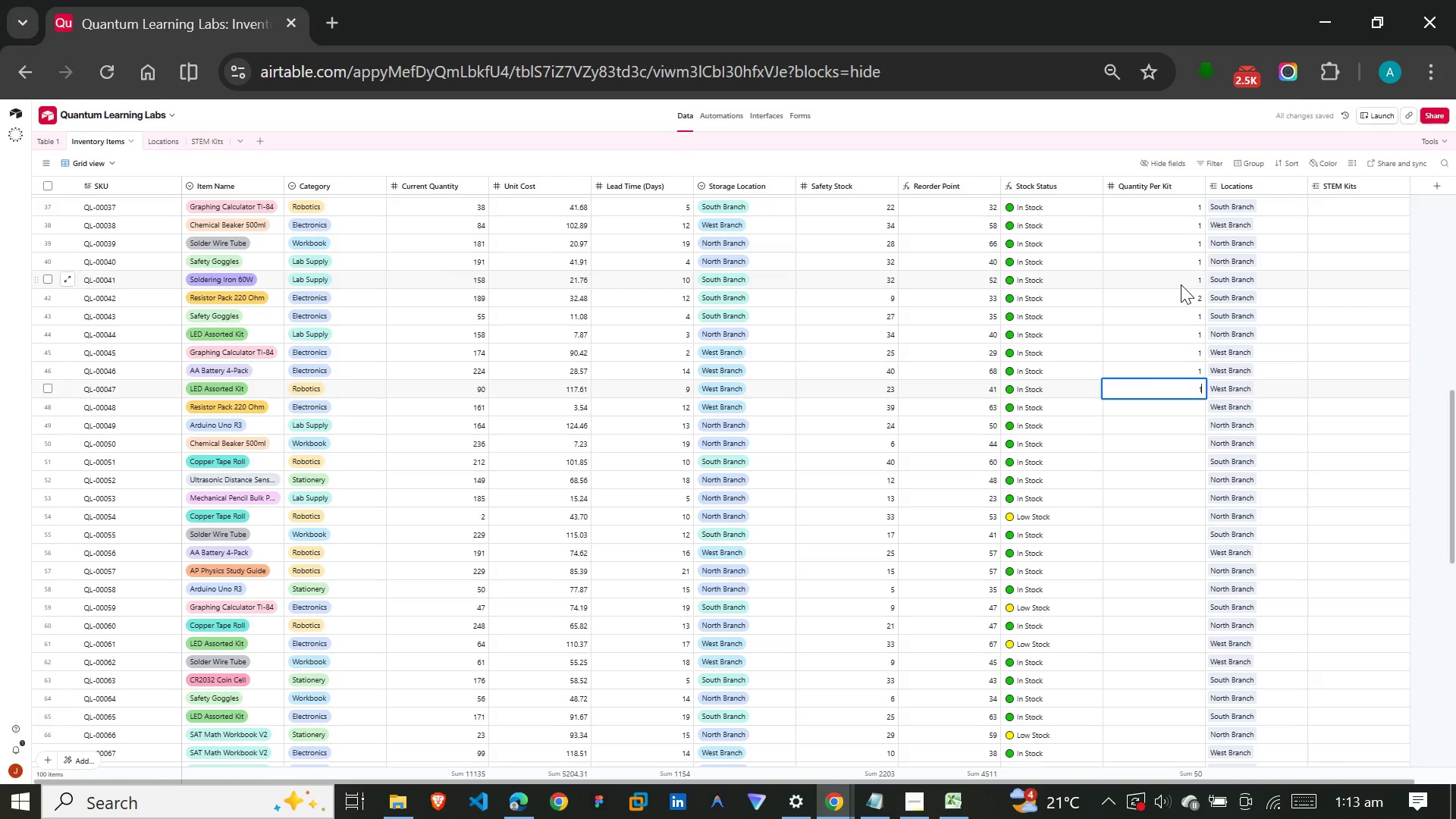 
key(Enter)
 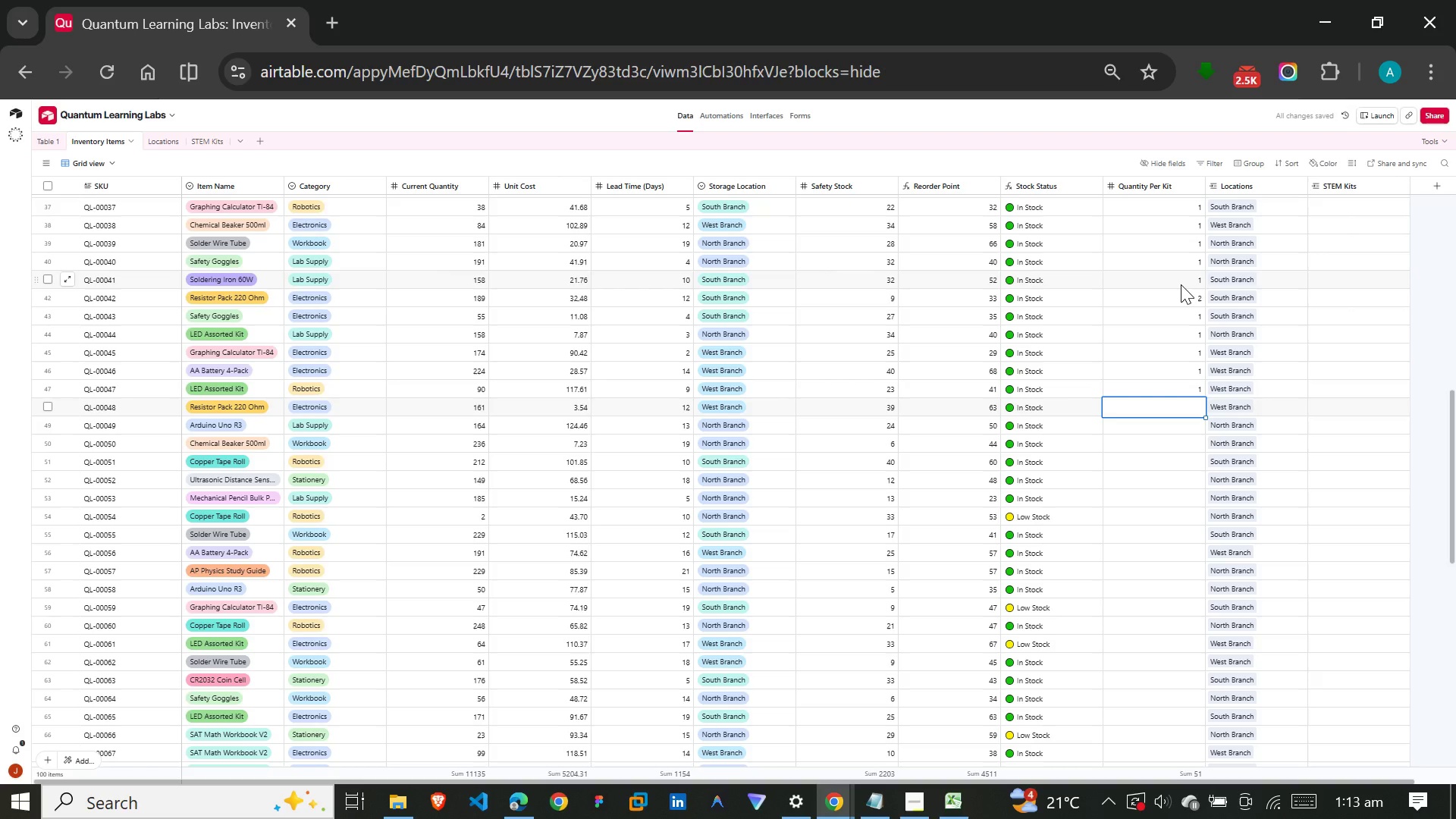 
key(2)
 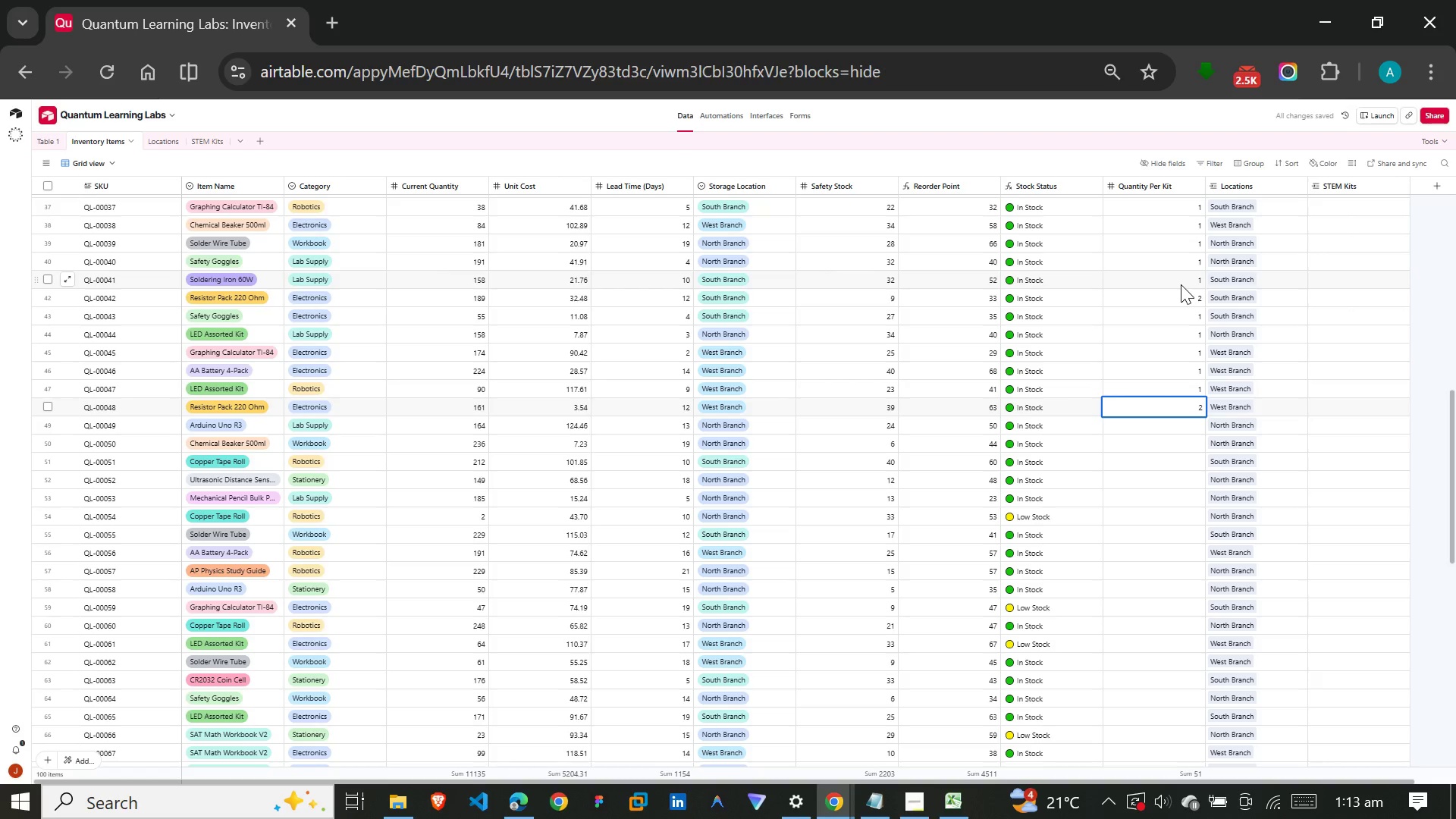 
key(Enter)
 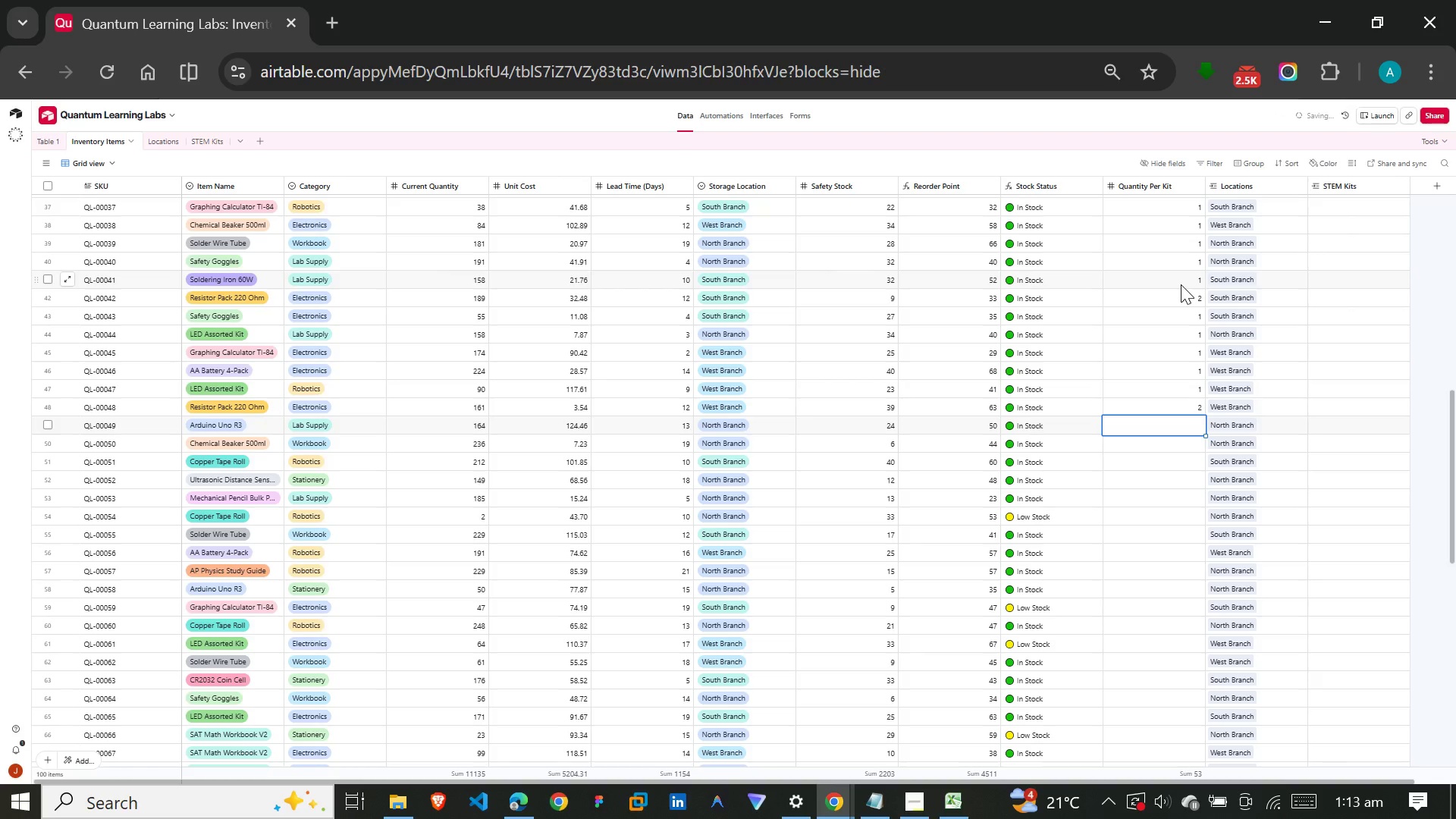 
key(1)
 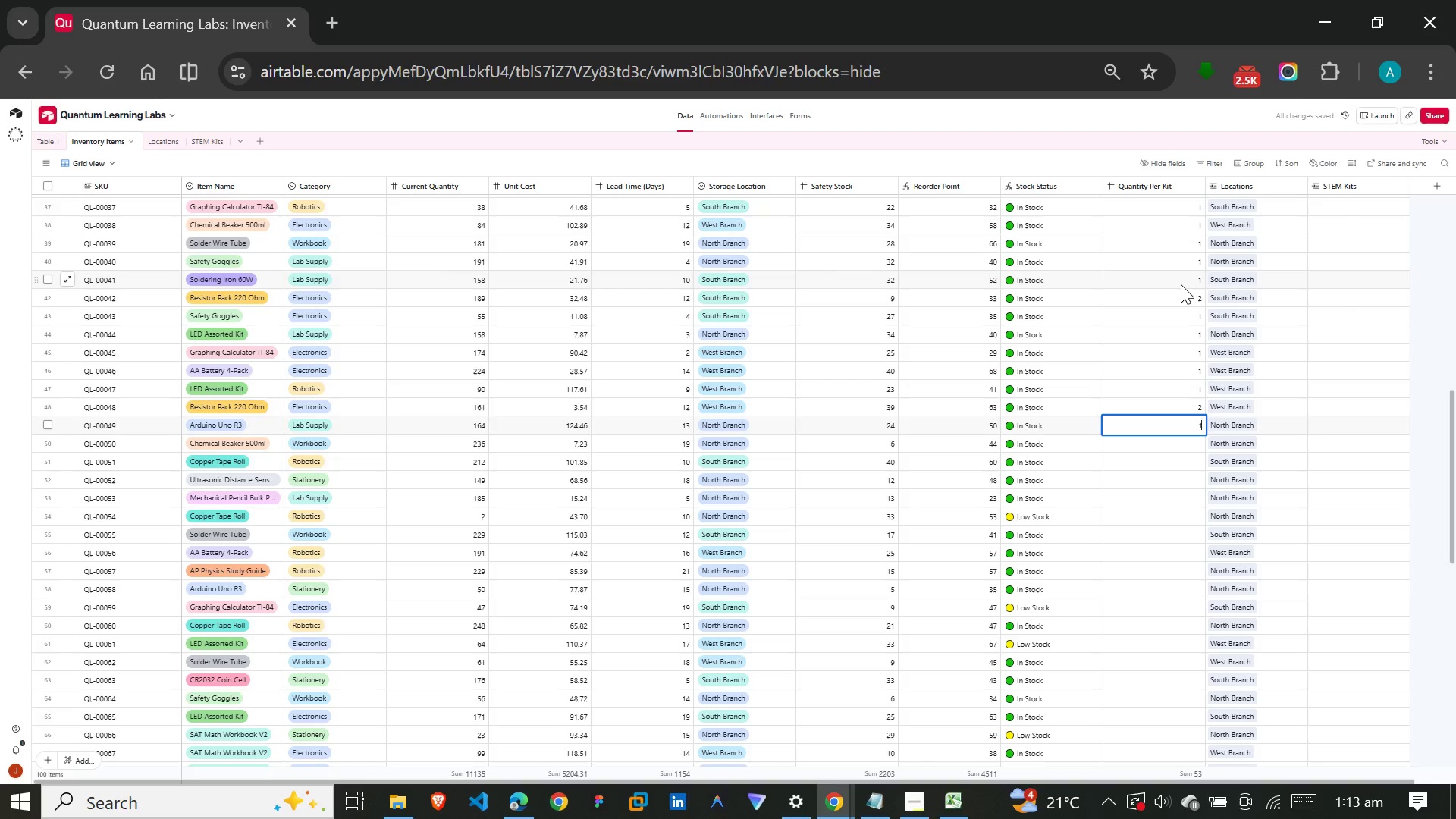 
key(Enter)
 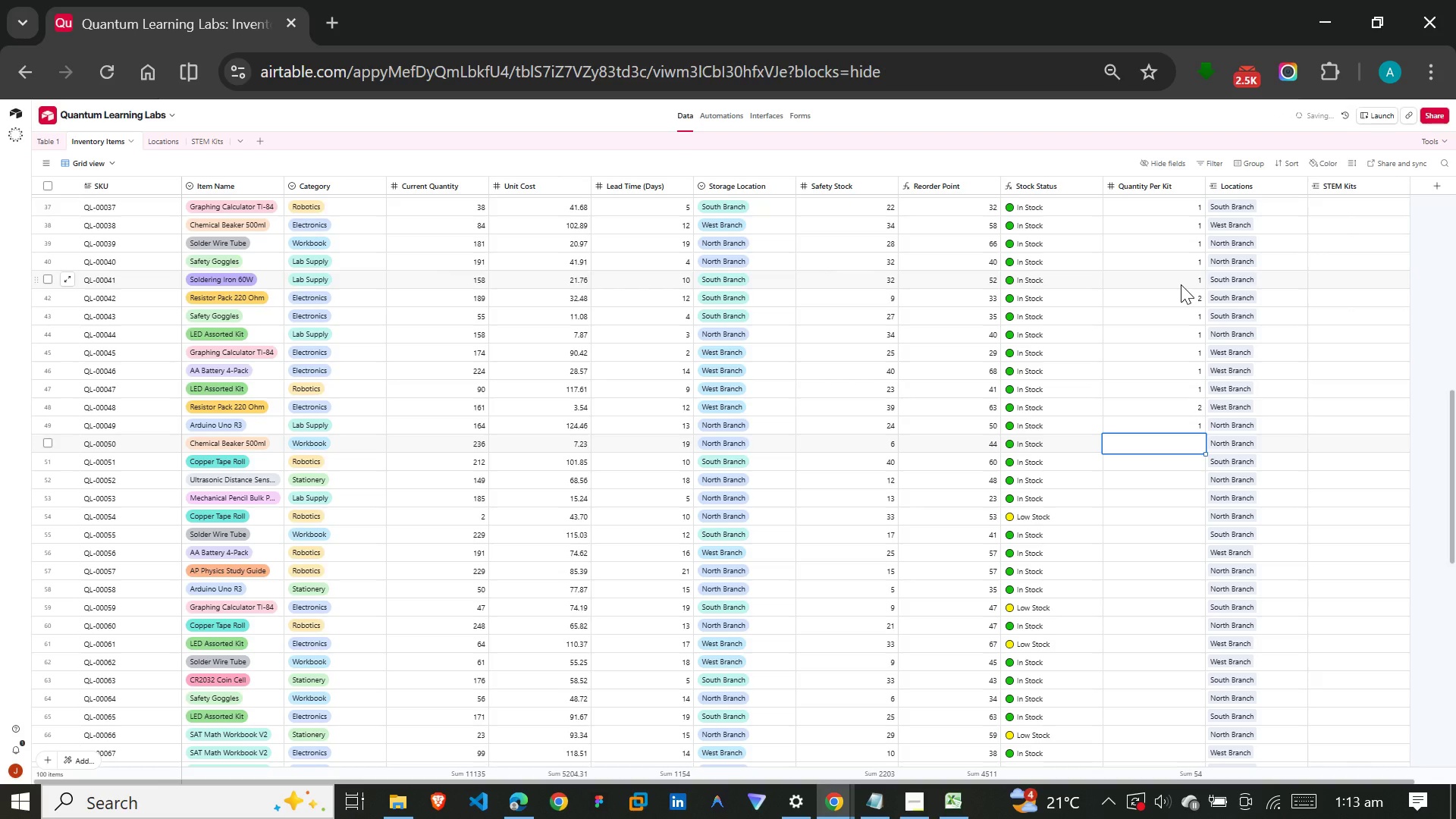 
key(1)
 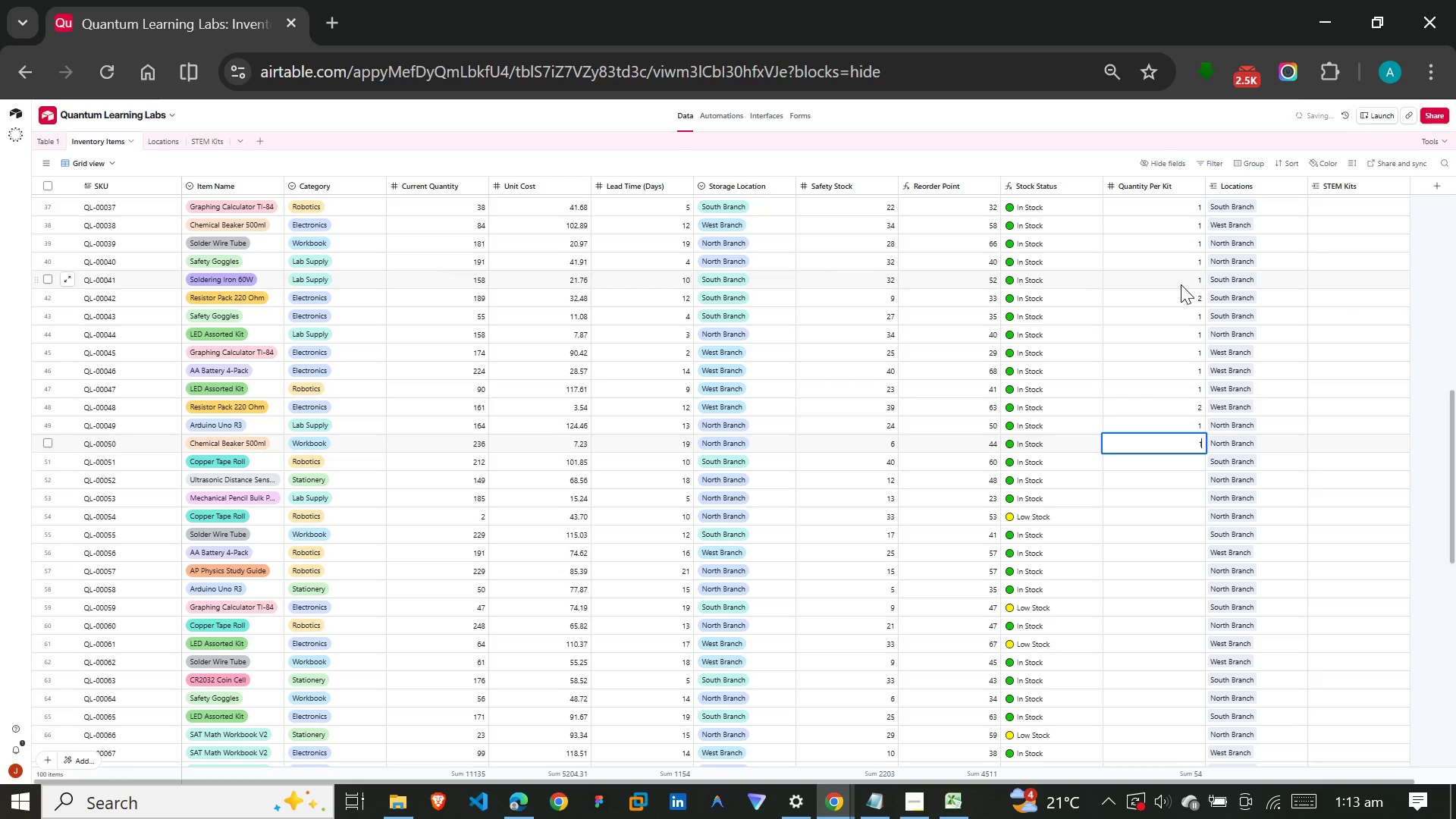 
key(Enter)
 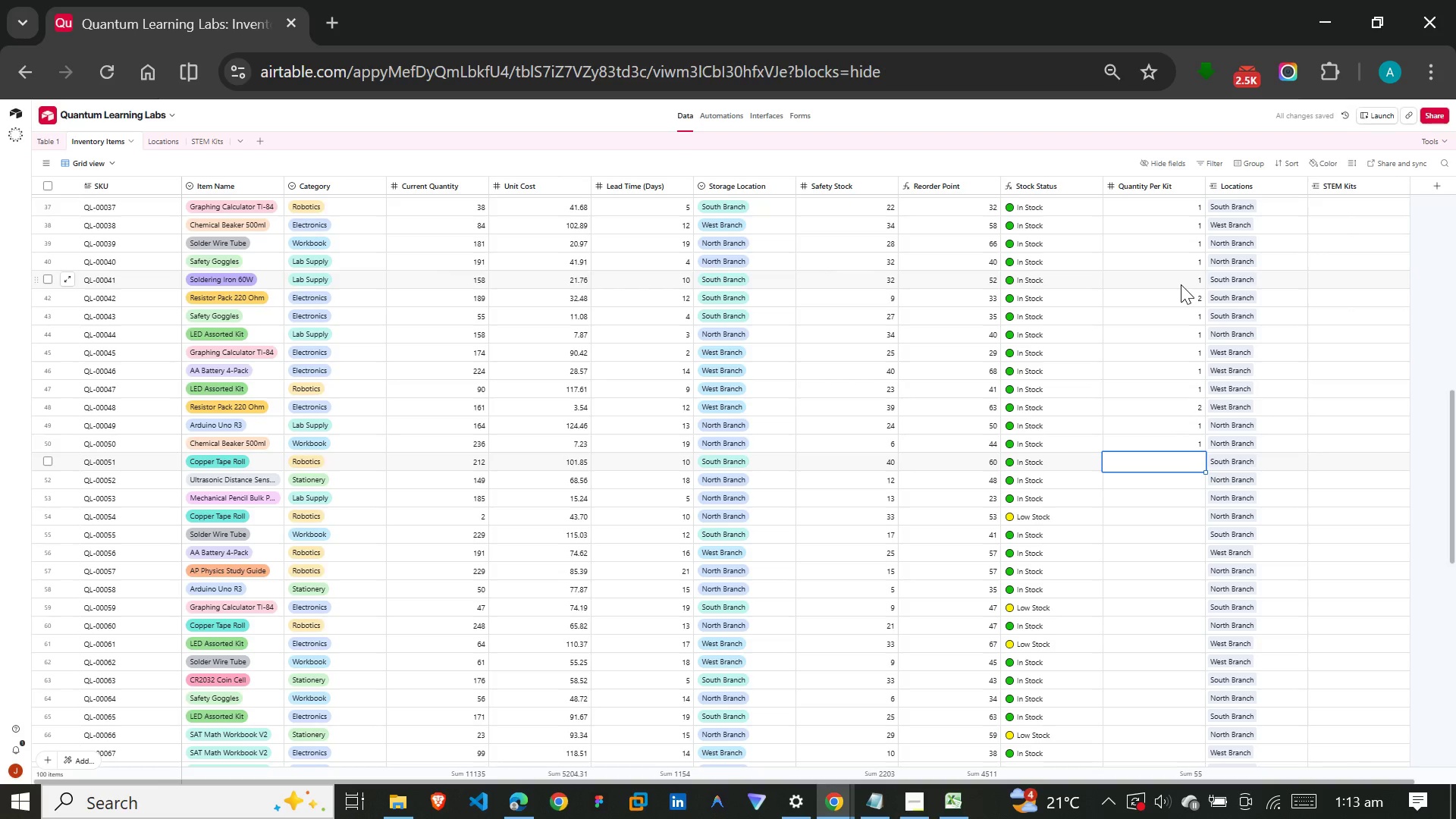 
key(1)
 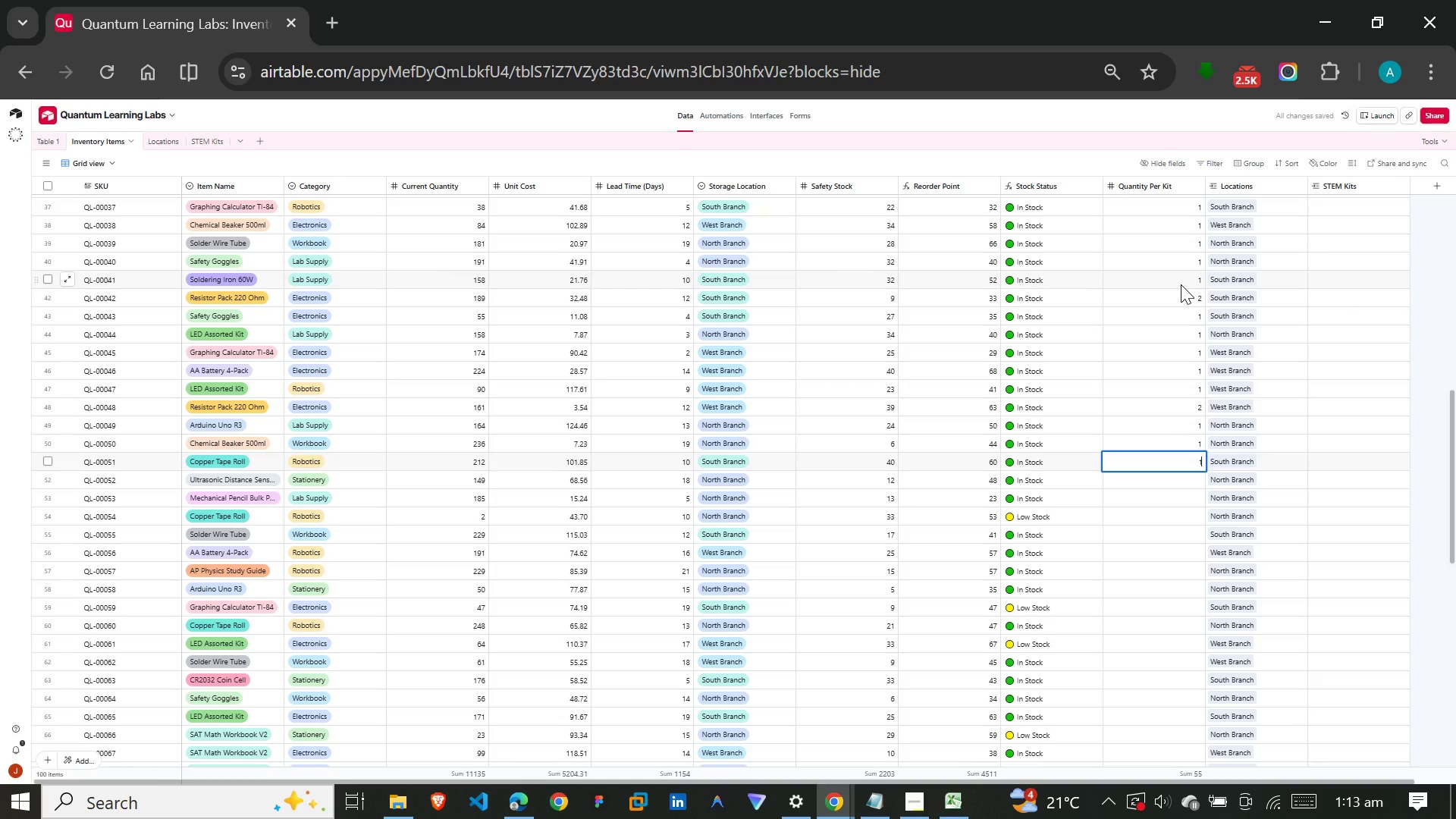 
key(Enter)
 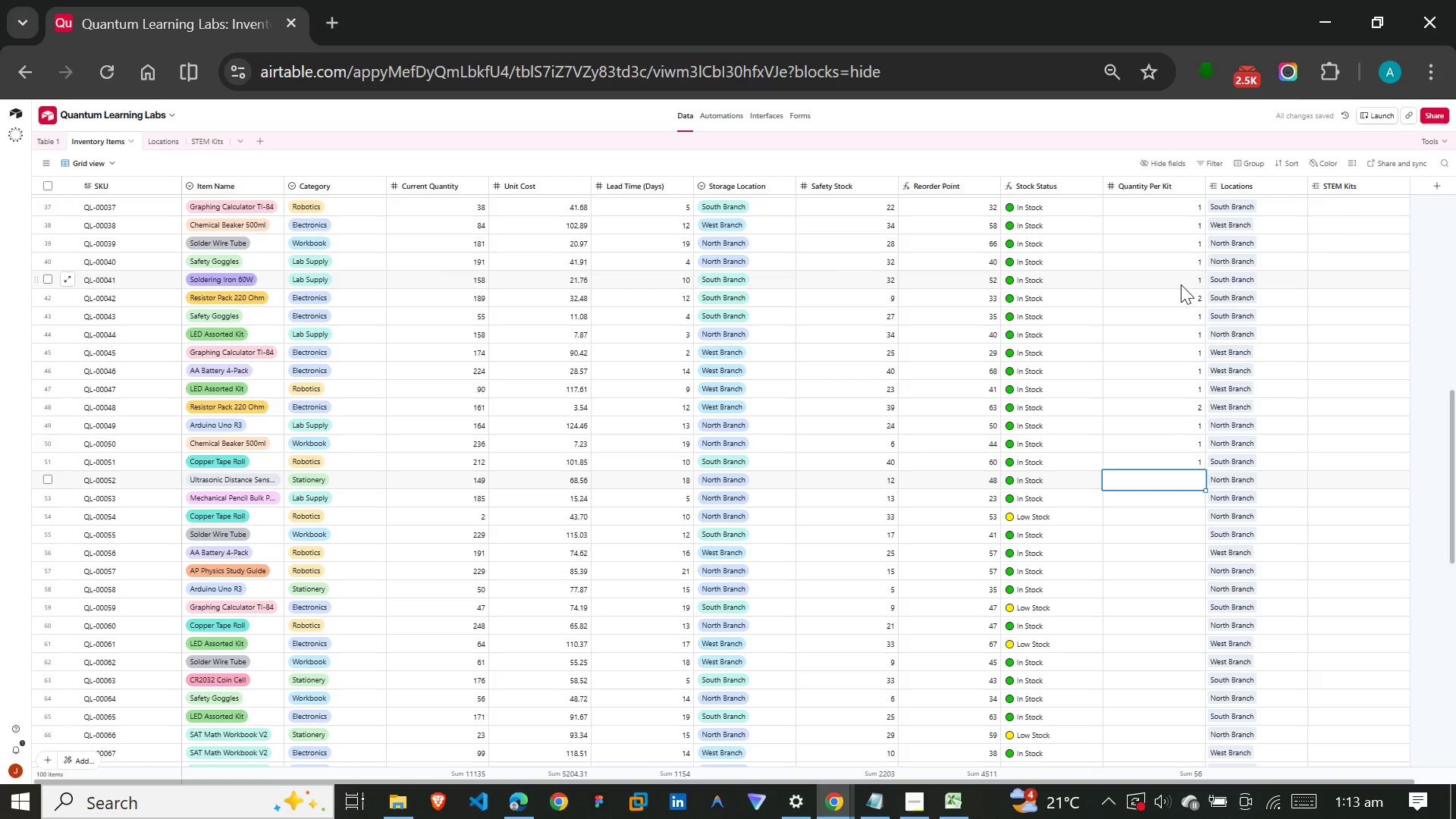 
key(1)
 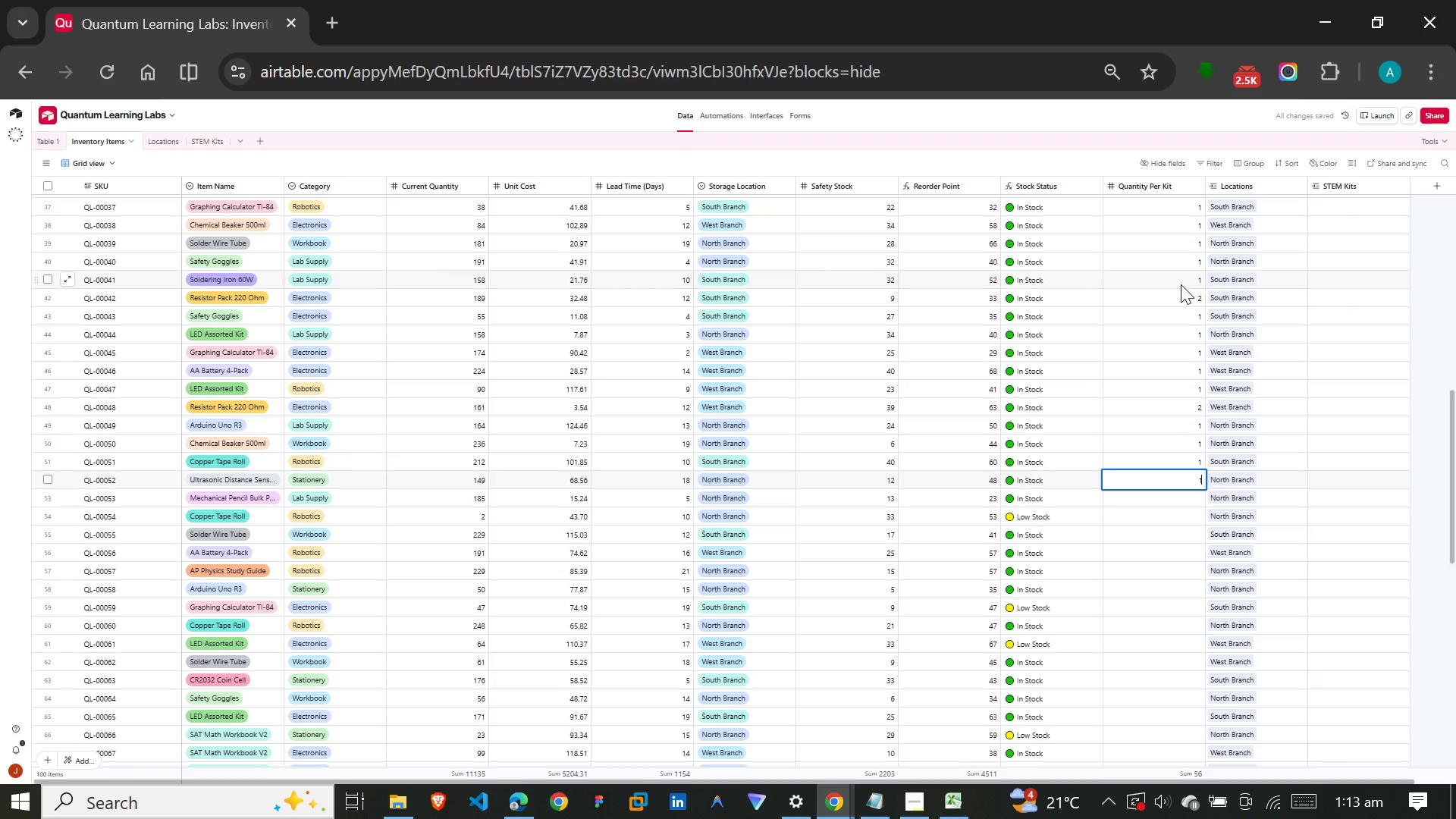 
key(Enter)
 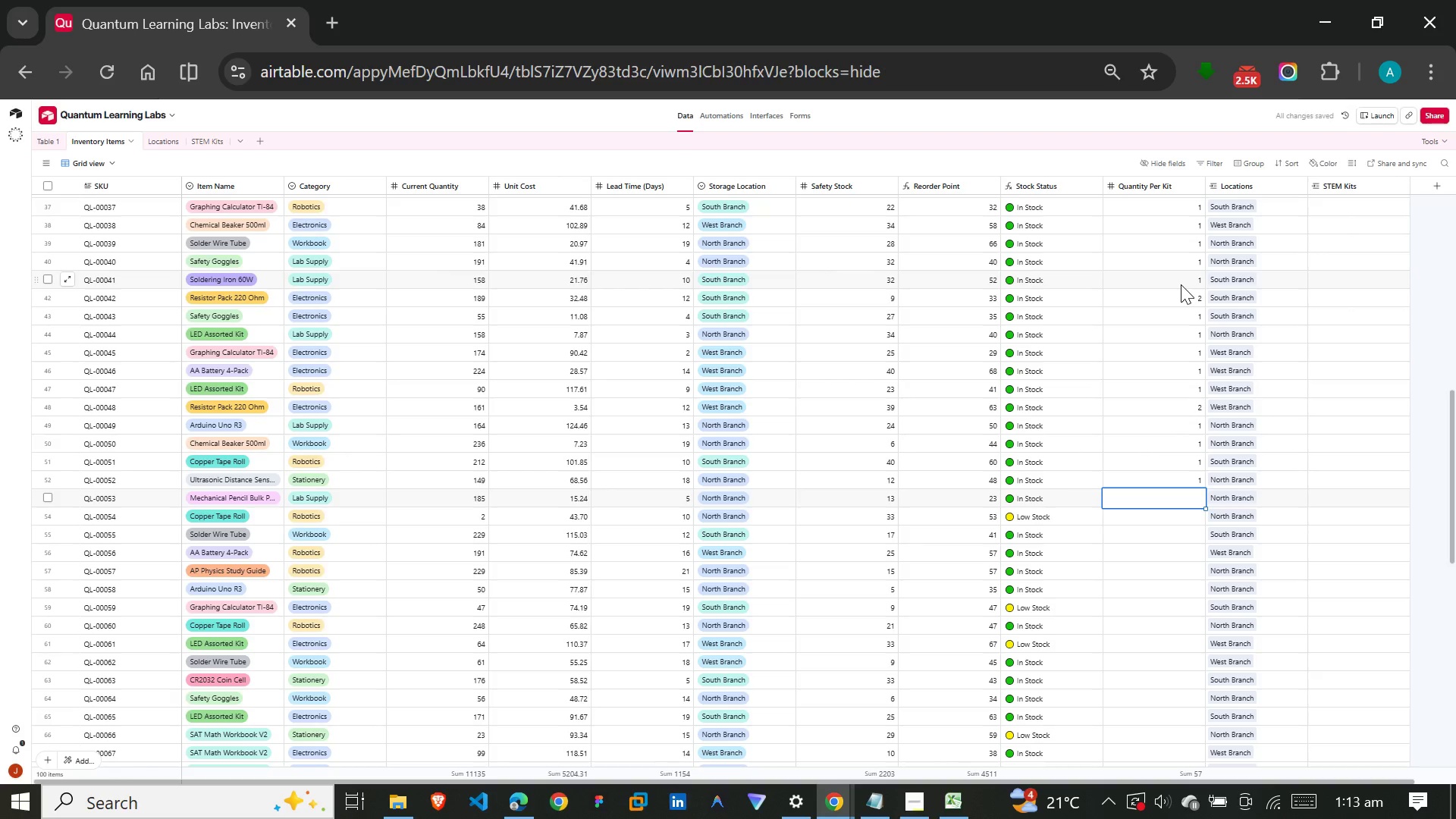 
key(1)
 